 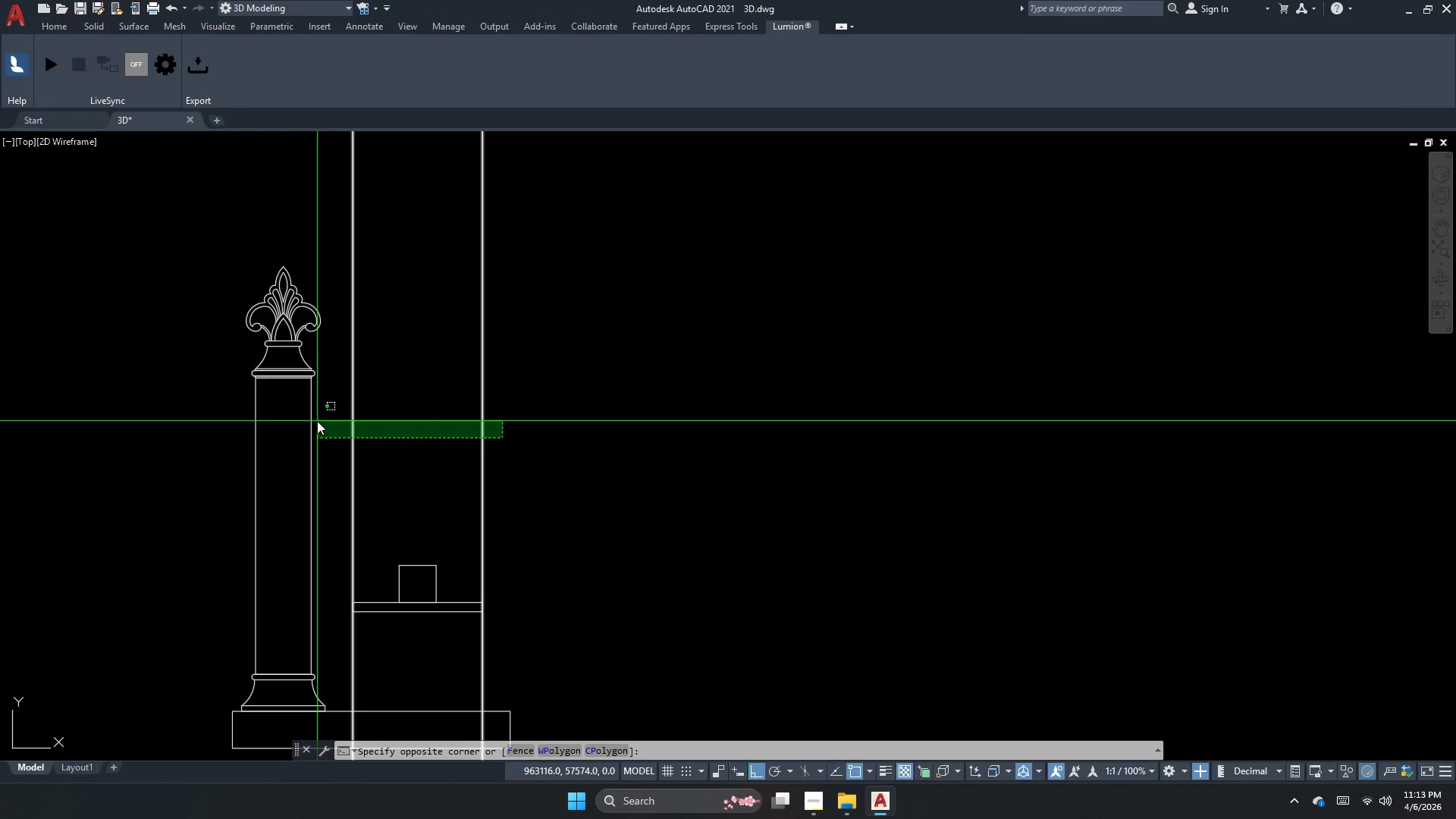 
left_click([328, 425])
 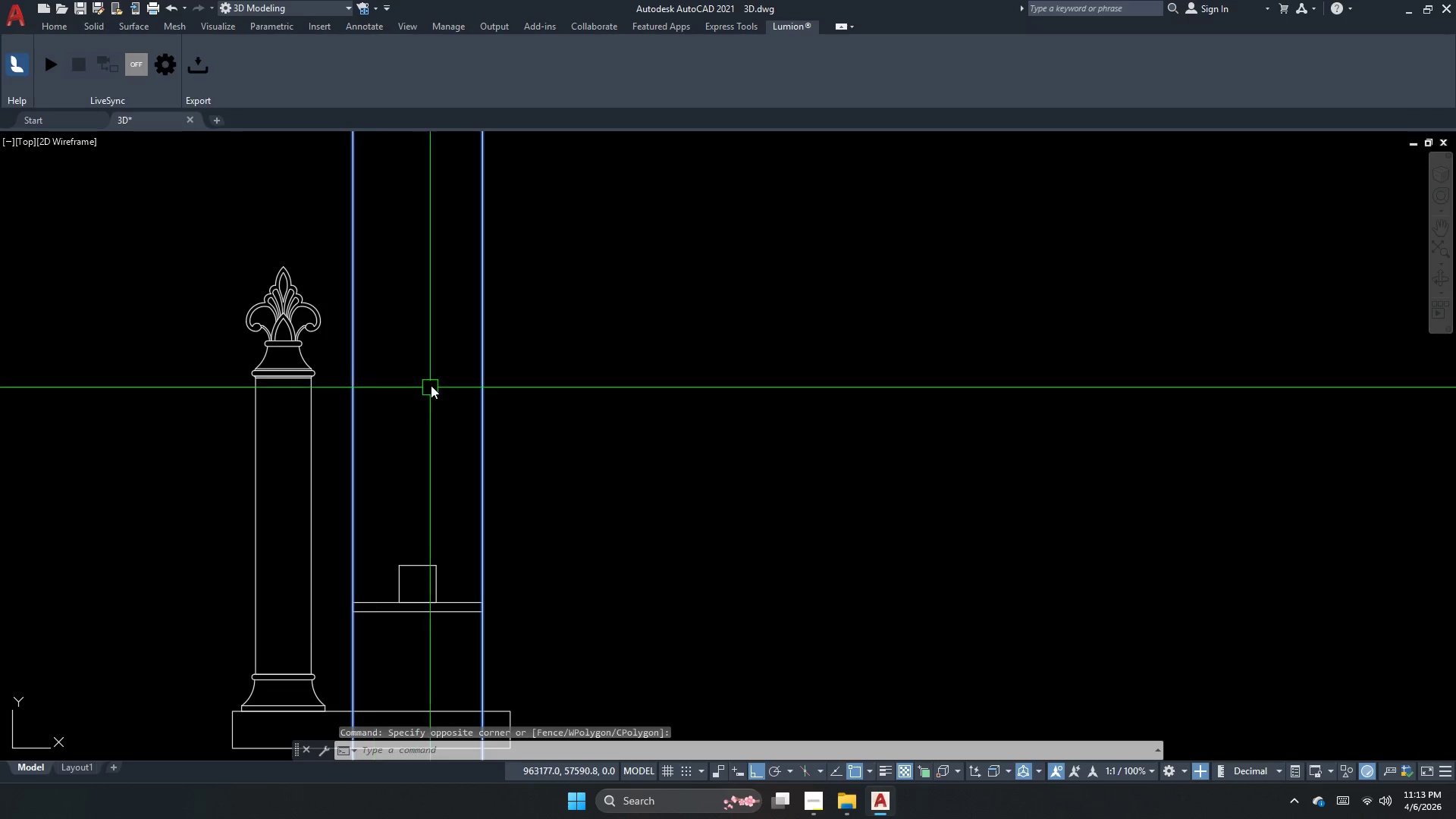 
key(Escape)
 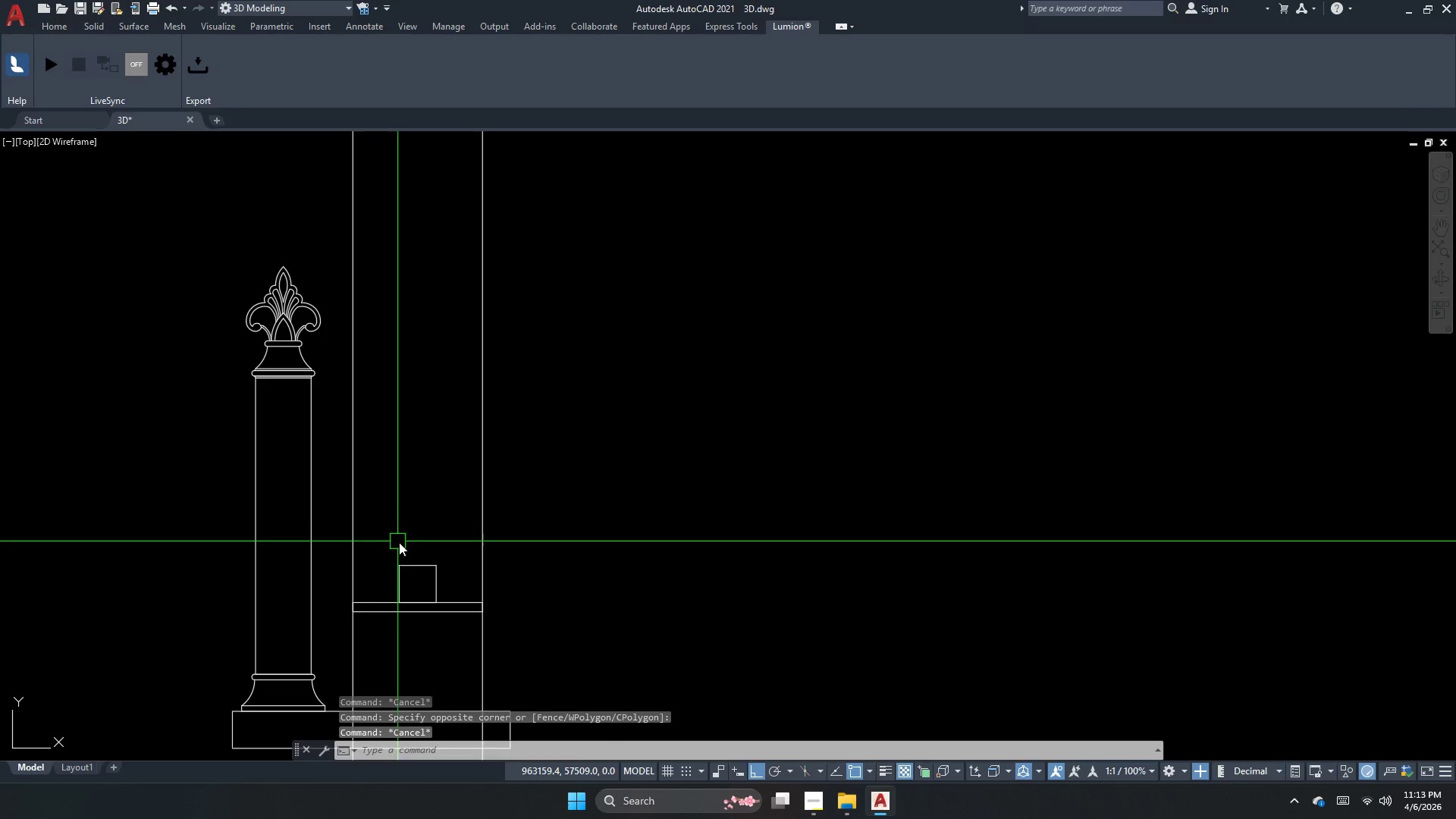 
left_click_drag(start_coordinate=[410, 553], to_coordinate=[410, 557])
 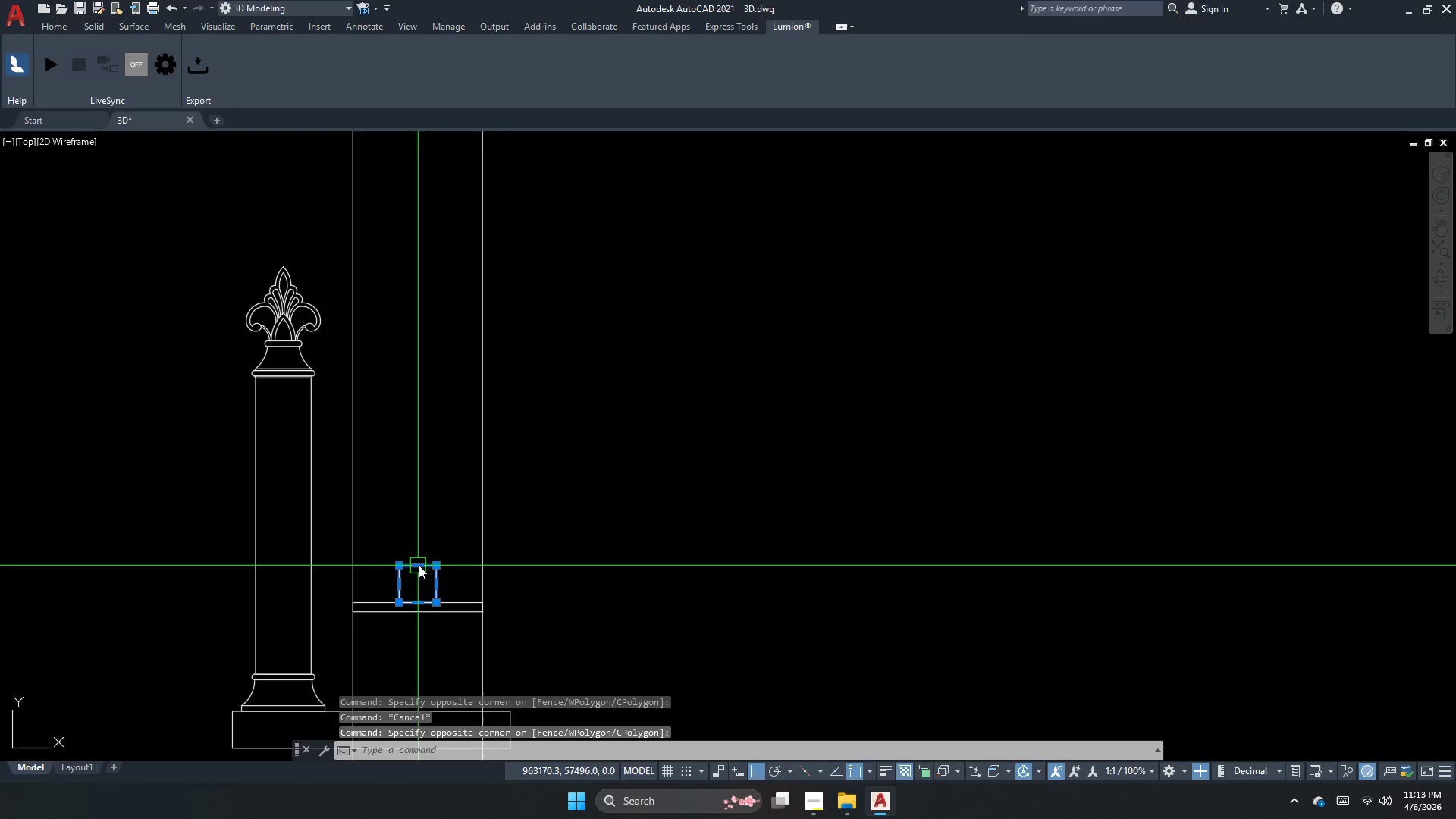 
left_click_drag(start_coordinate=[419, 565], to_coordinate=[438, 486])
 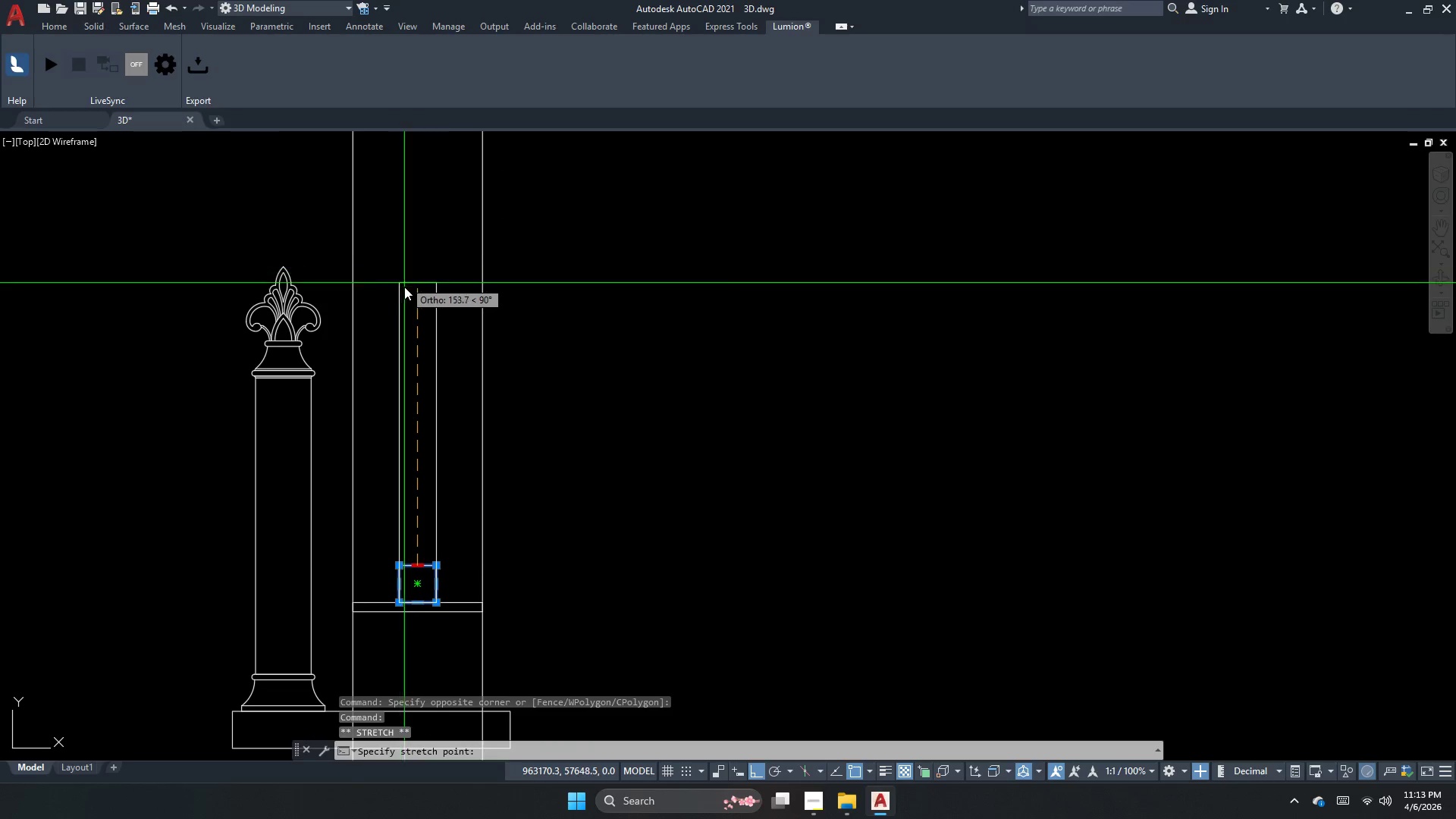 
scroll: coordinate [384, 427], scroll_direction: down, amount: 1.0
 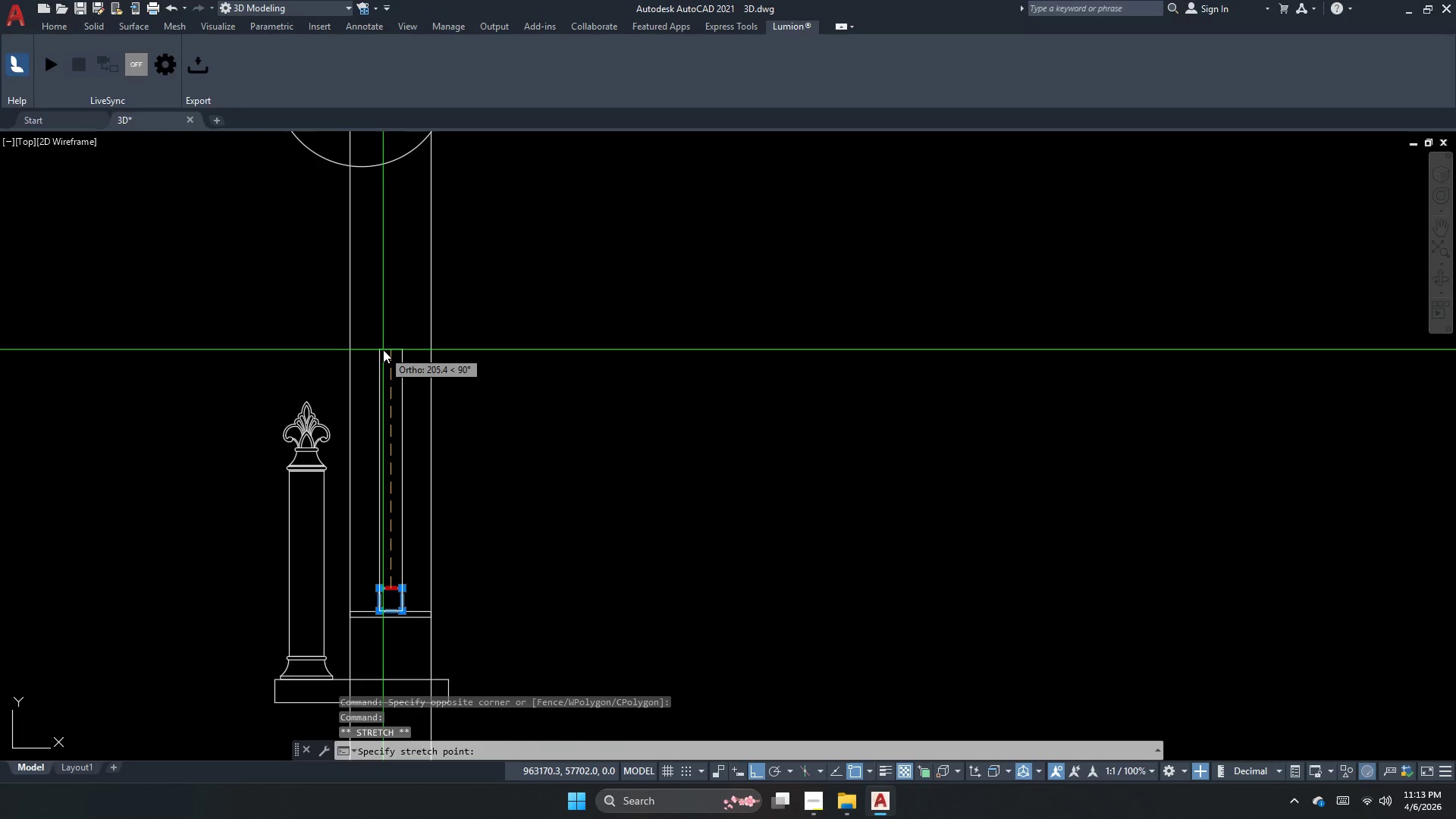 
left_click([383, 350])
 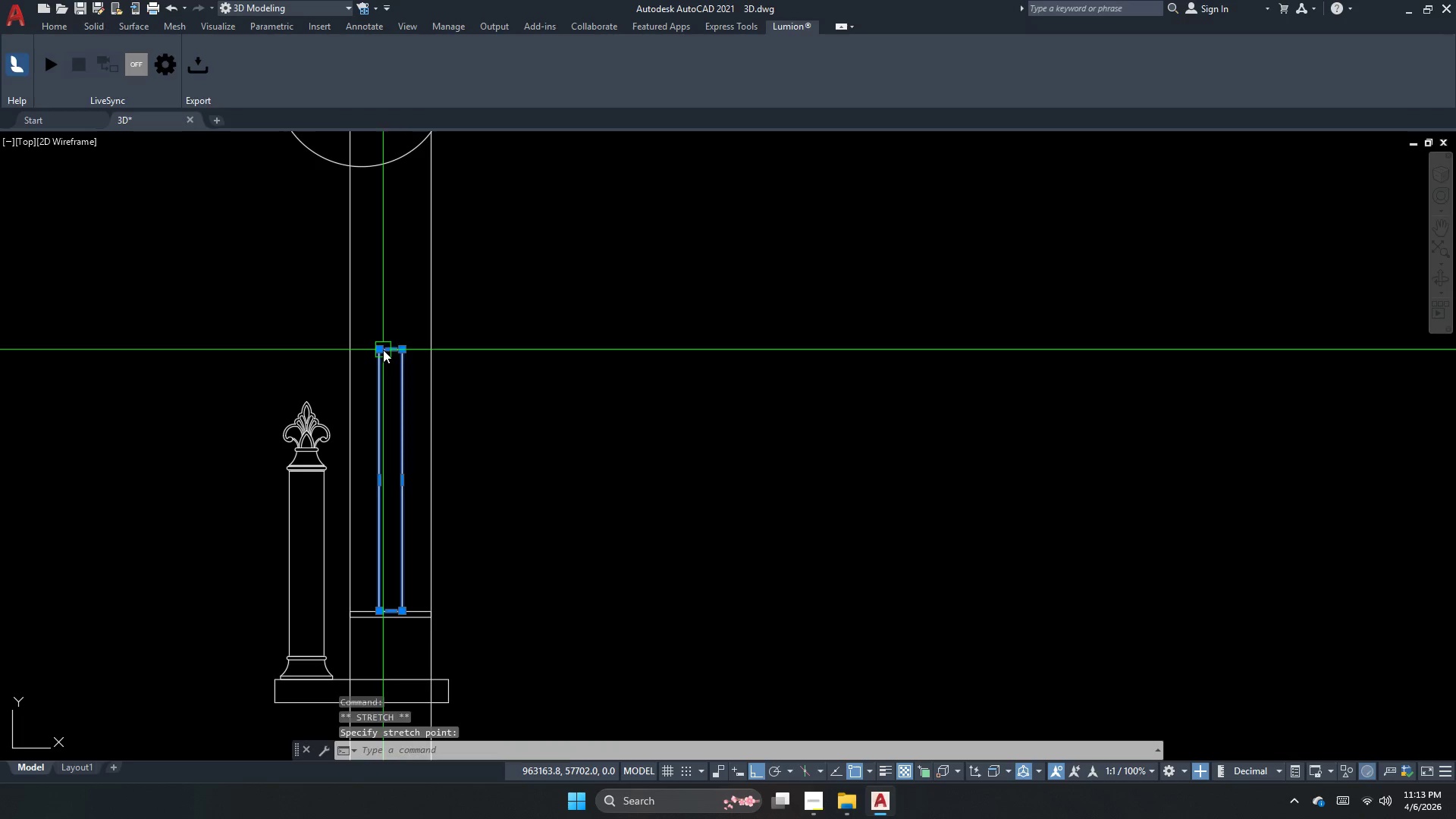 
key(Escape)
 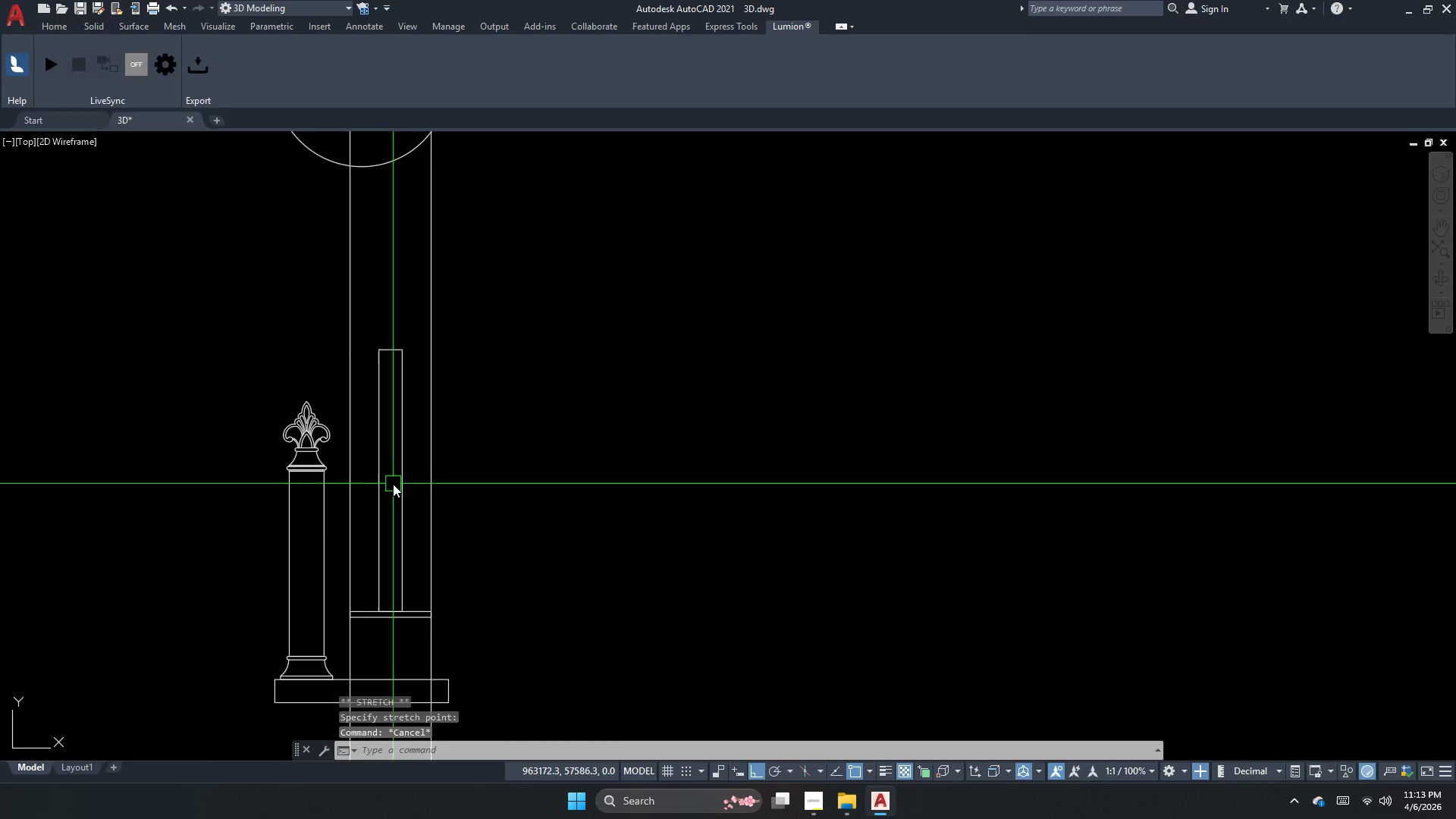 
scroll: coordinate [393, 484], scroll_direction: up, amount: 1.0
 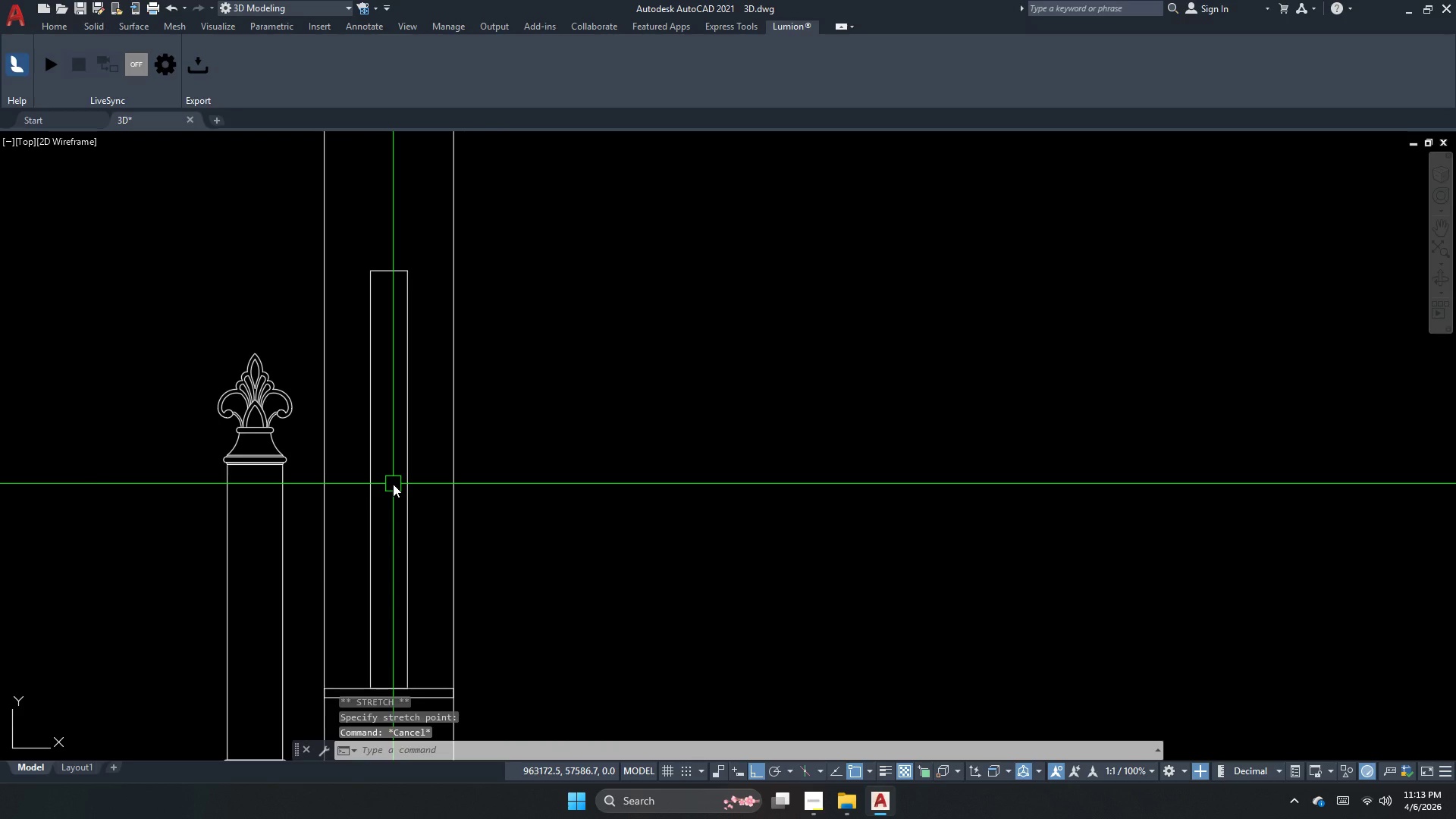 
key(Escape)
 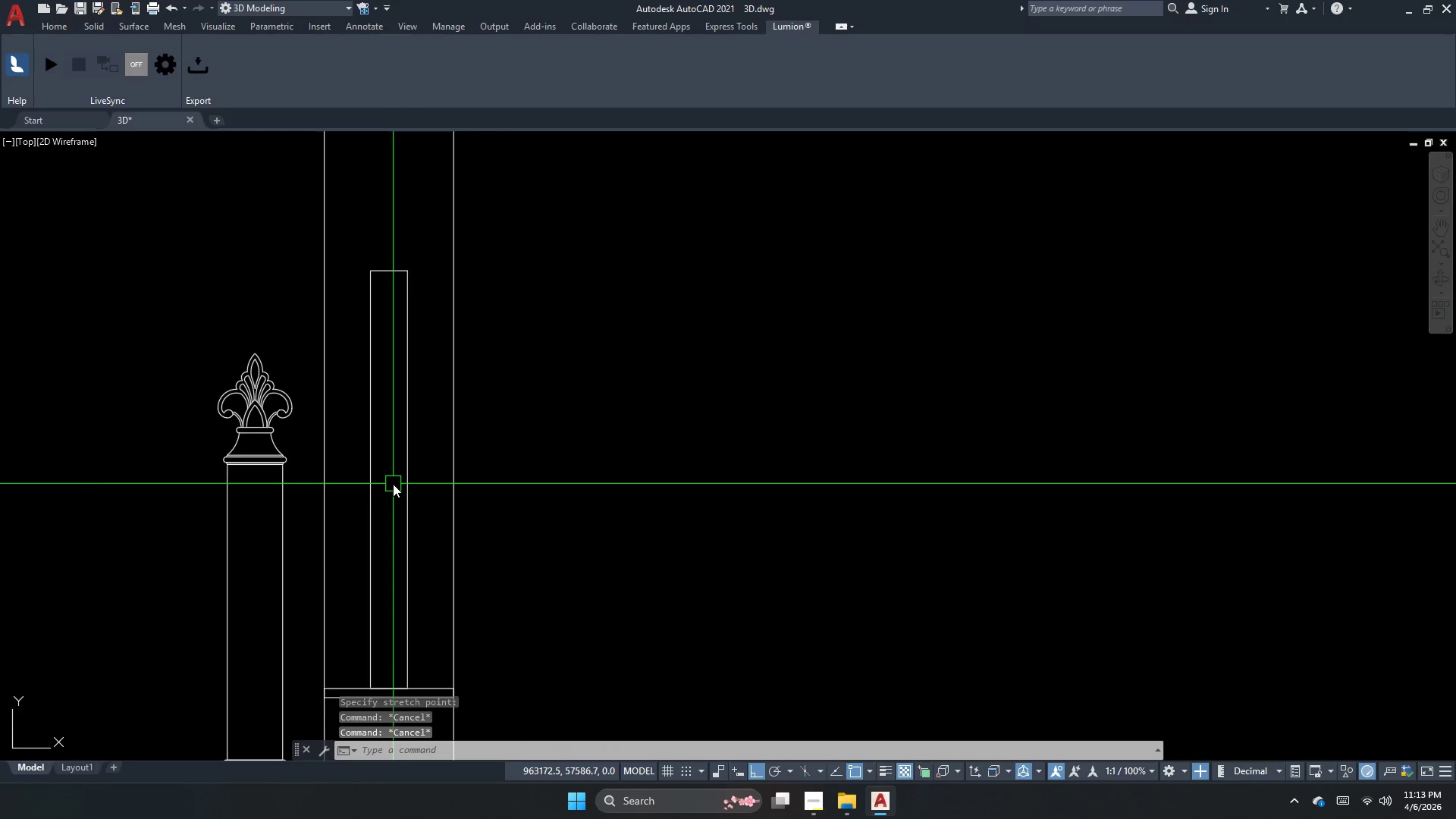 
key(Escape)
 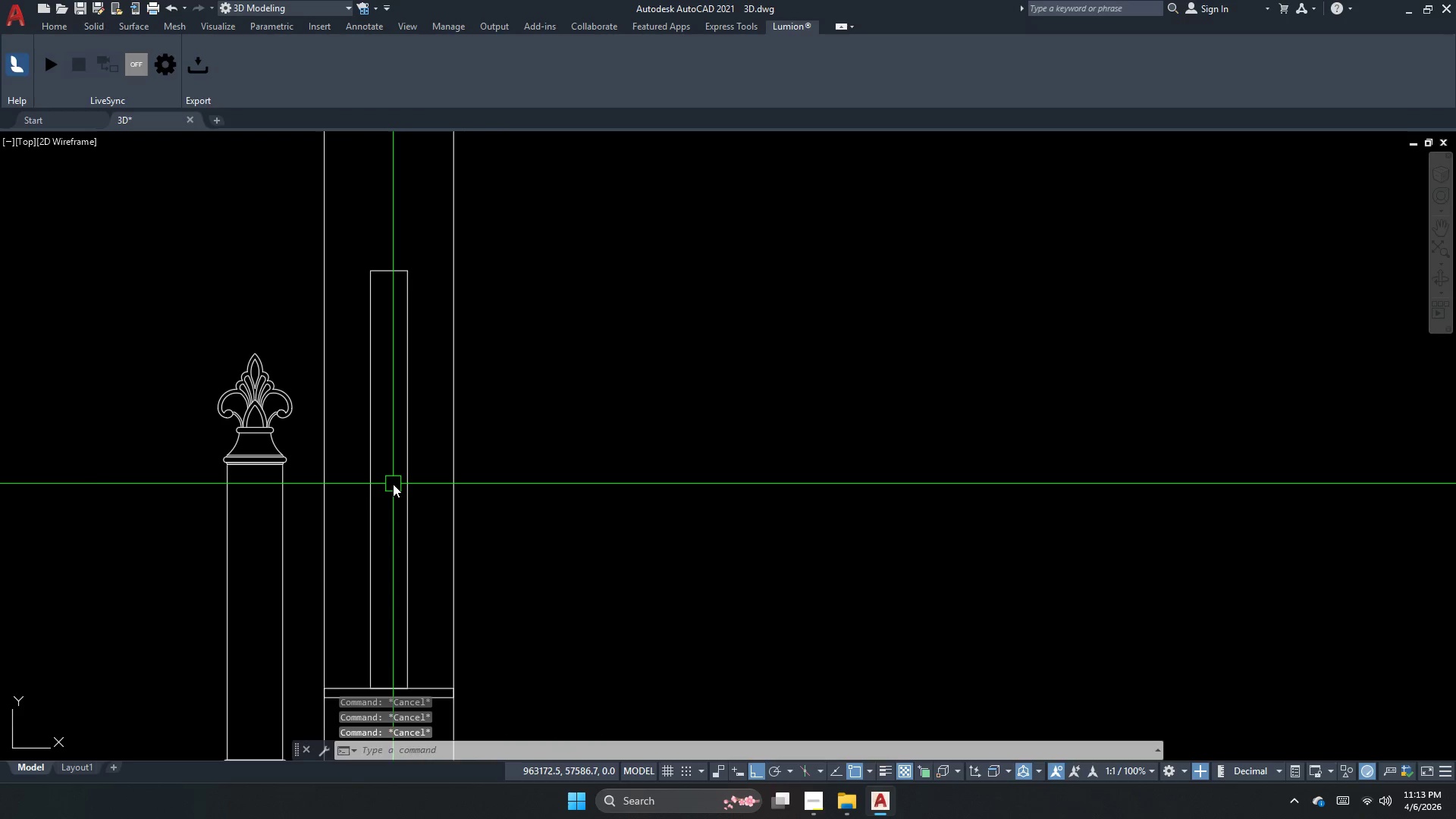 
key(D)
 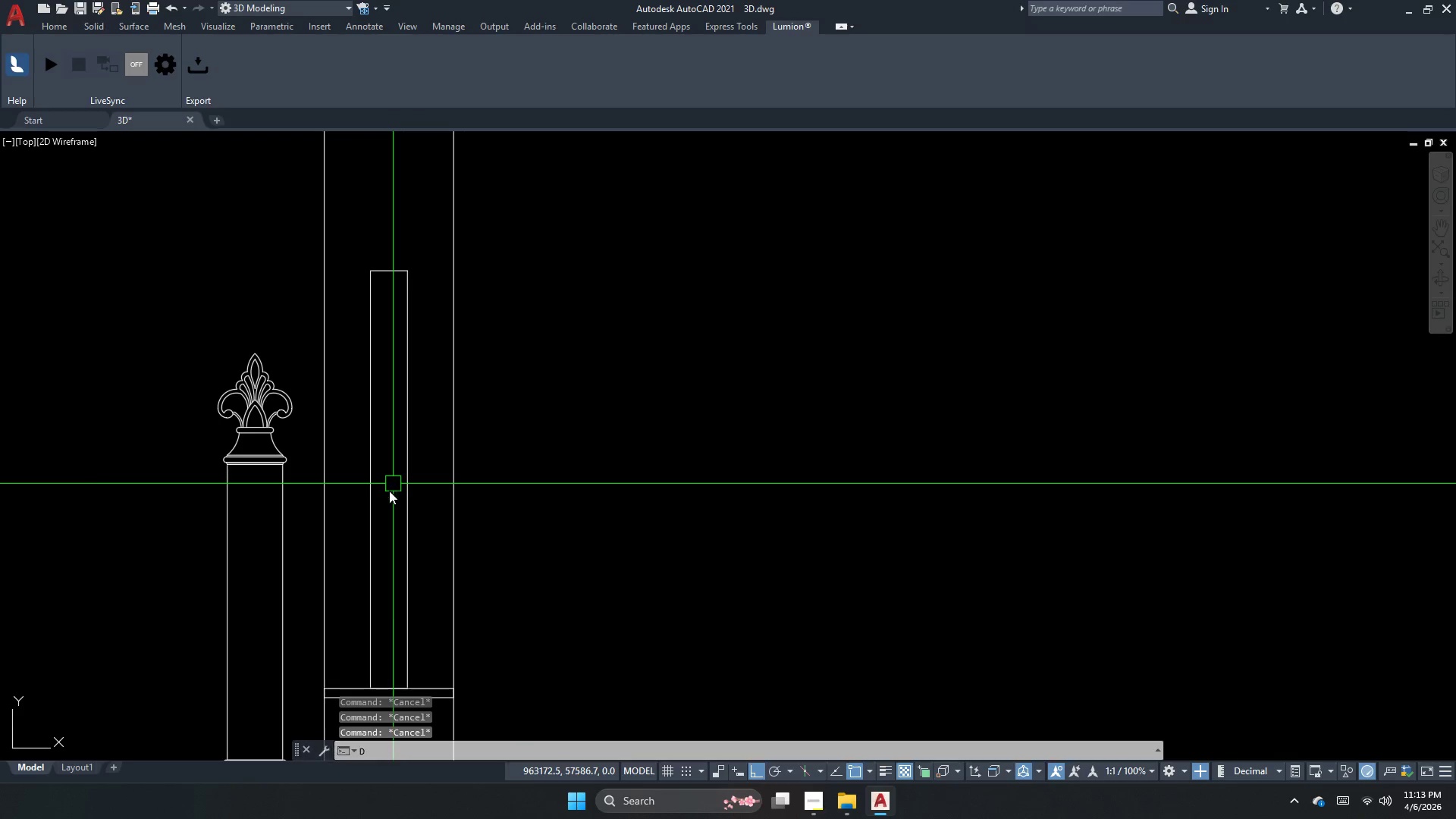 
type(li )
key(Escape)
key(Escape)
 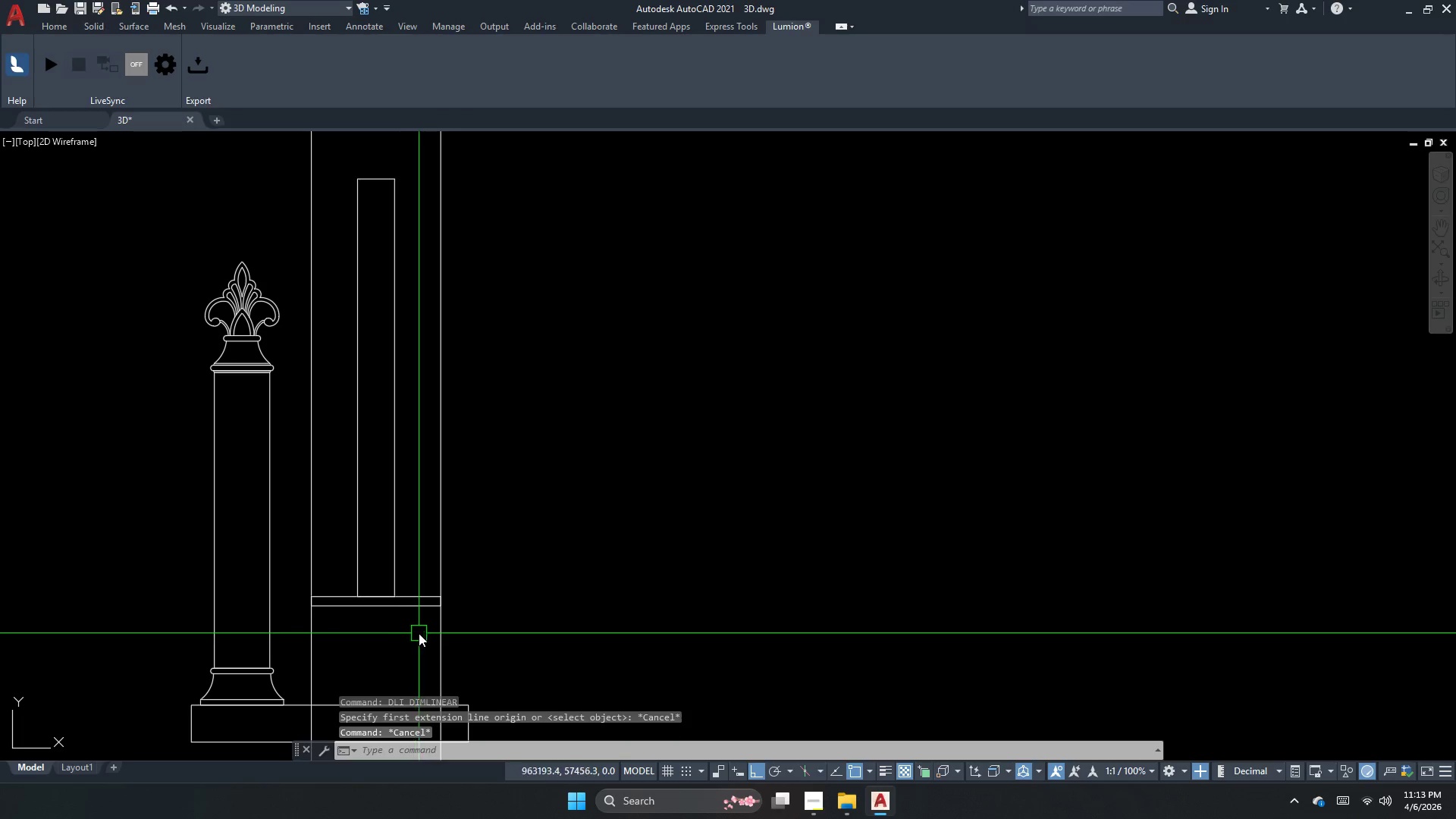 
left_click_drag(start_coordinate=[419, 633], to_coordinate=[414, 632])
 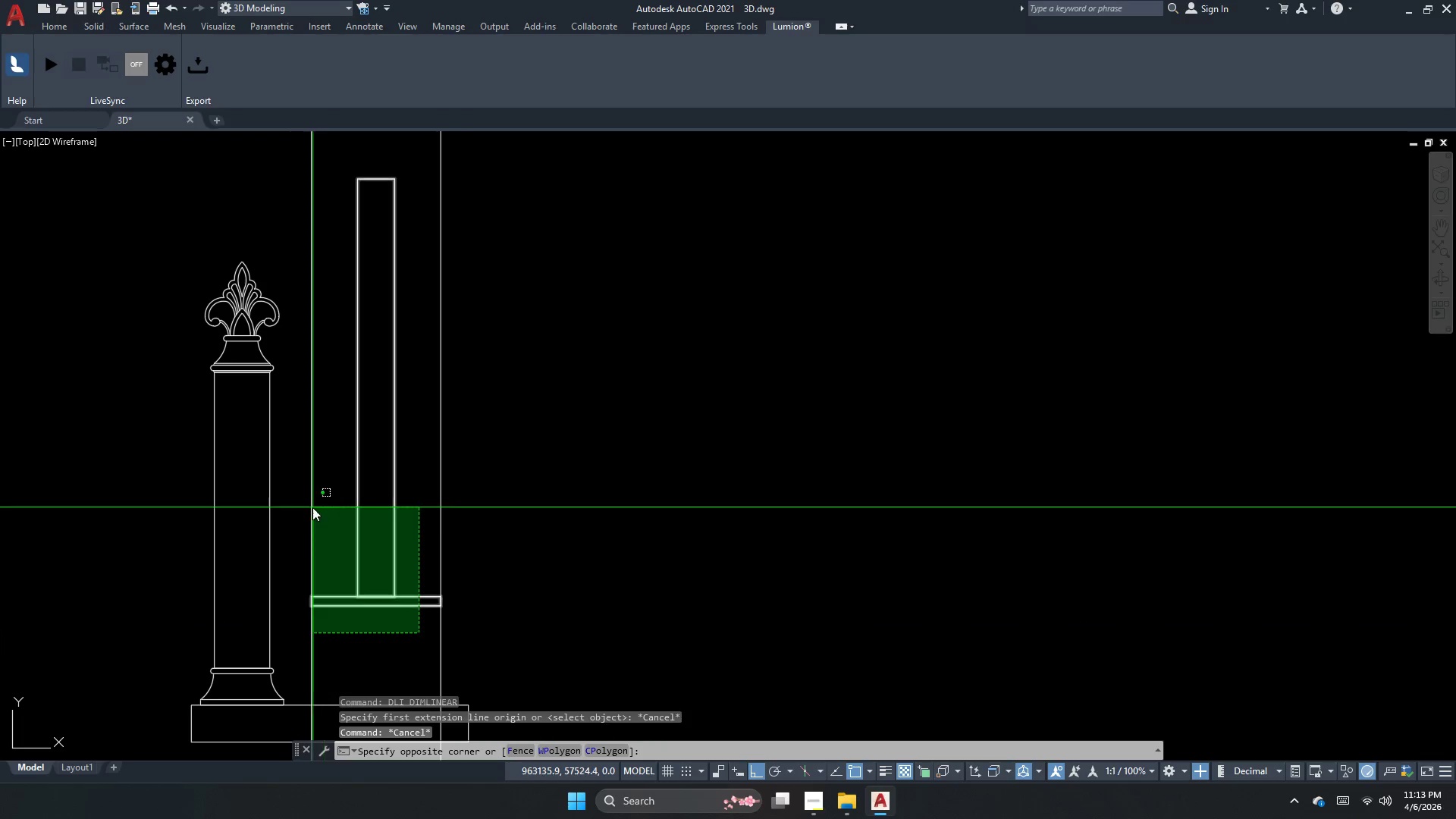 
double_click([312, 507])
 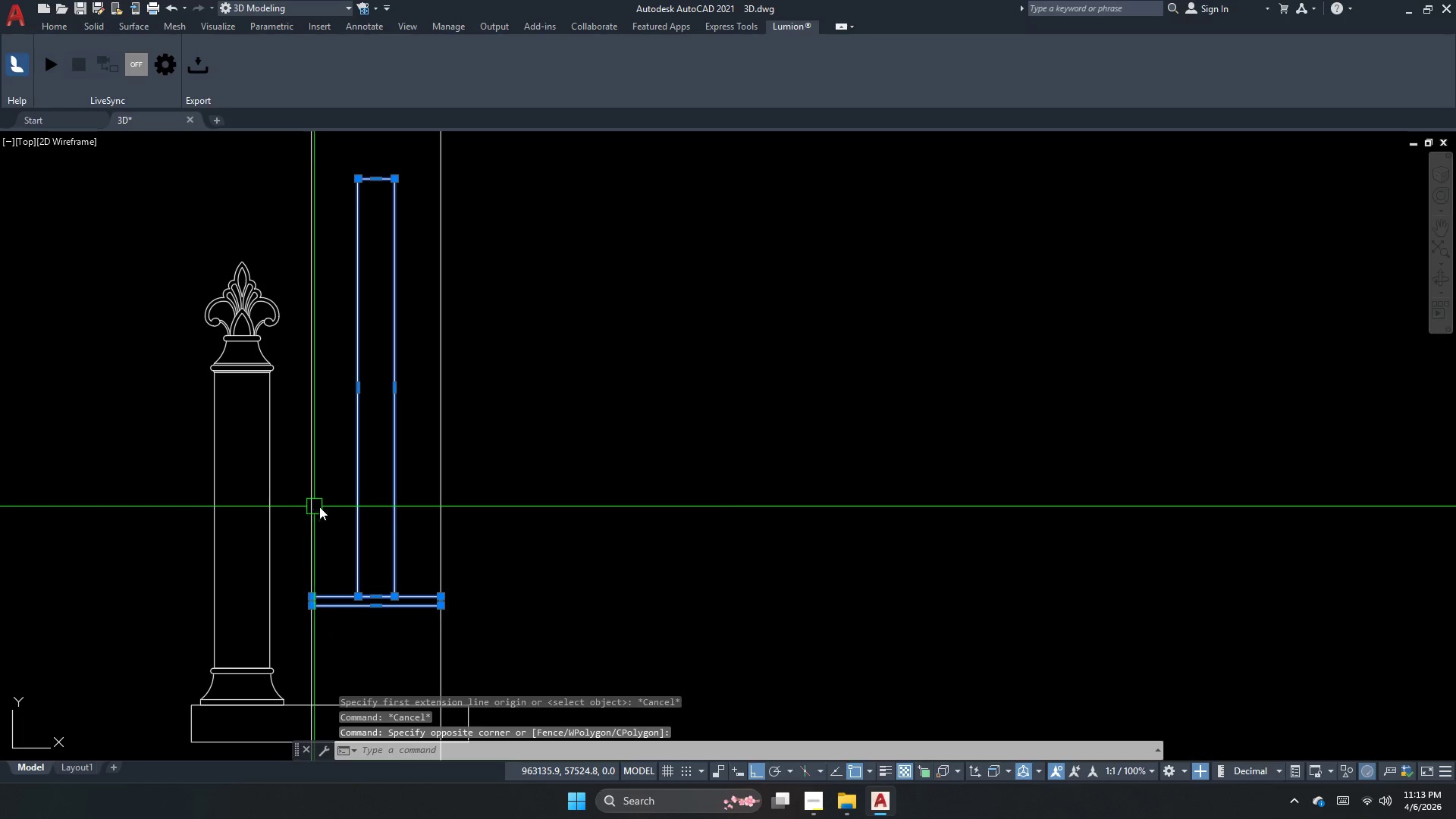 
key(Escape)
 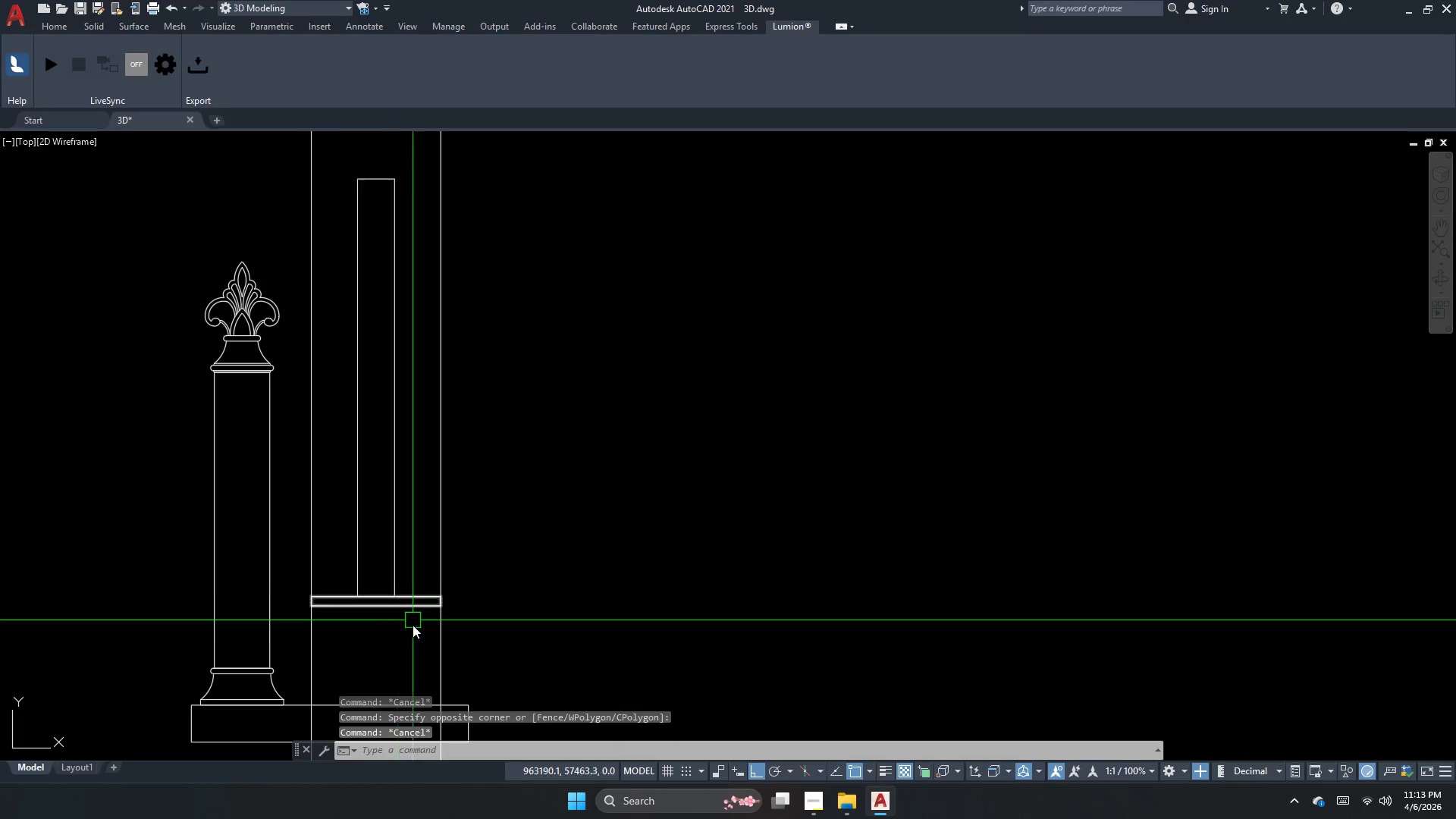 
key(Escape)
 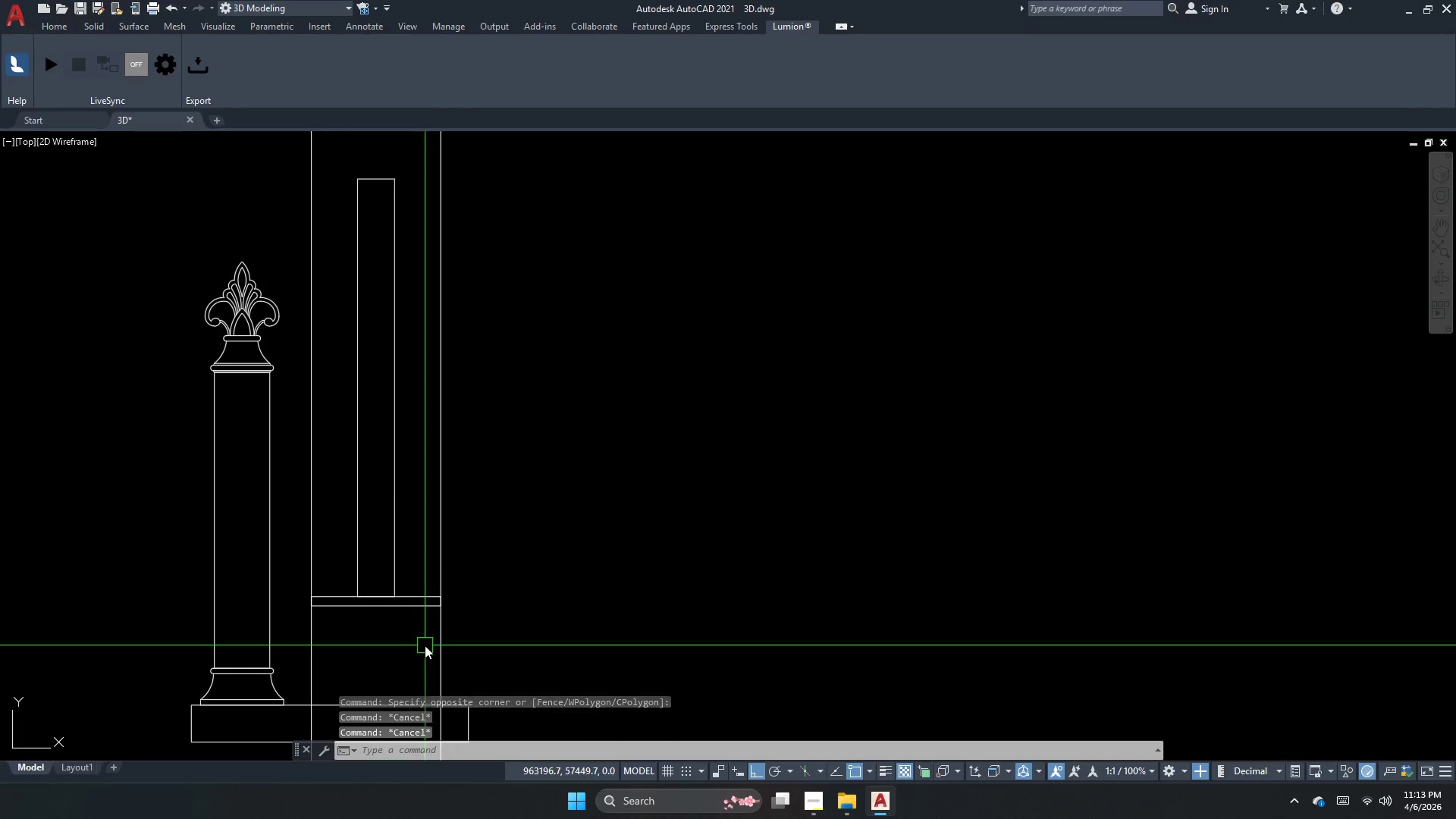 
left_click_drag(start_coordinate=[425, 645], to_coordinate=[420, 637])
 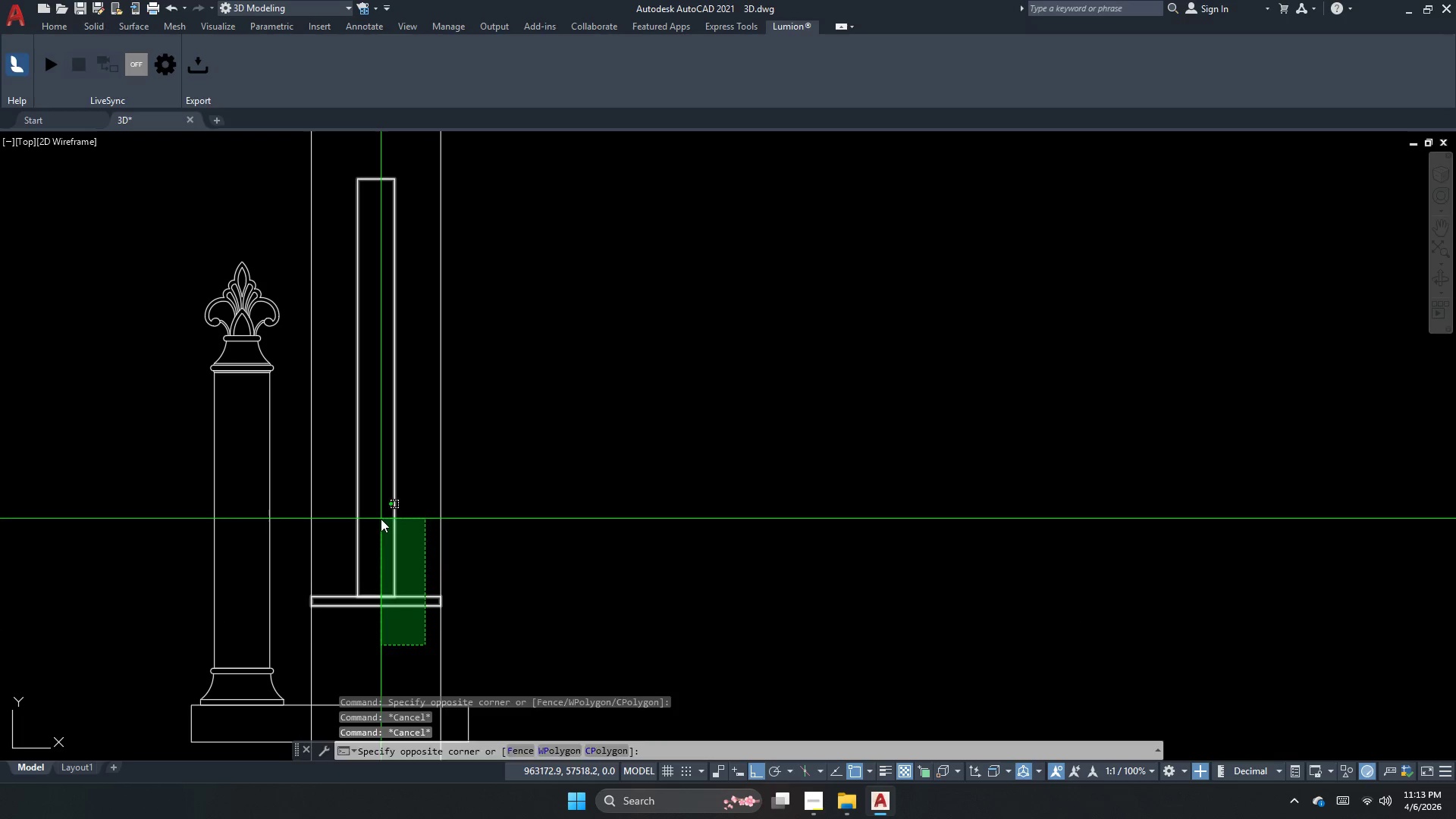 
double_click([381, 519])
 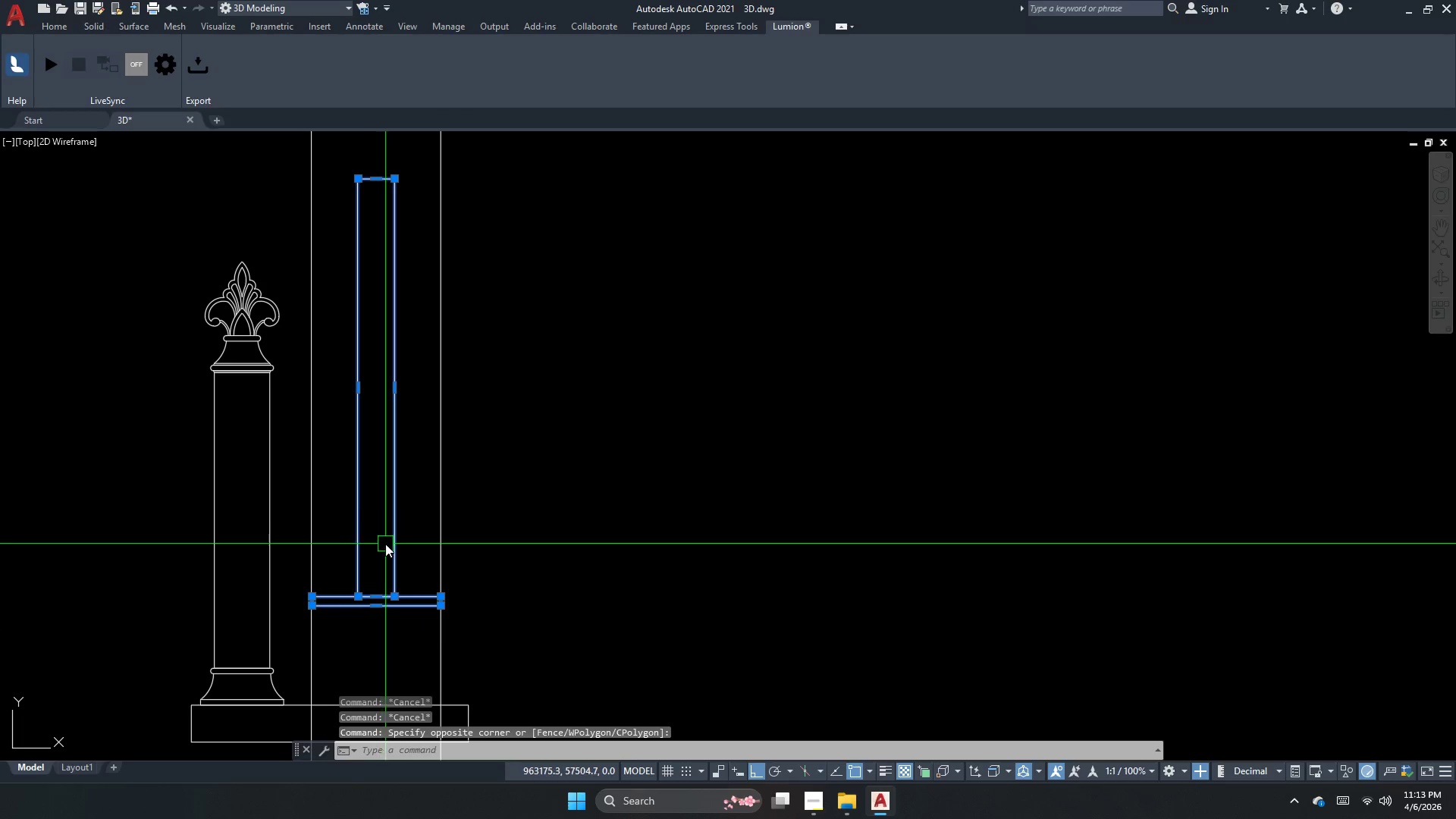 
key(M)
 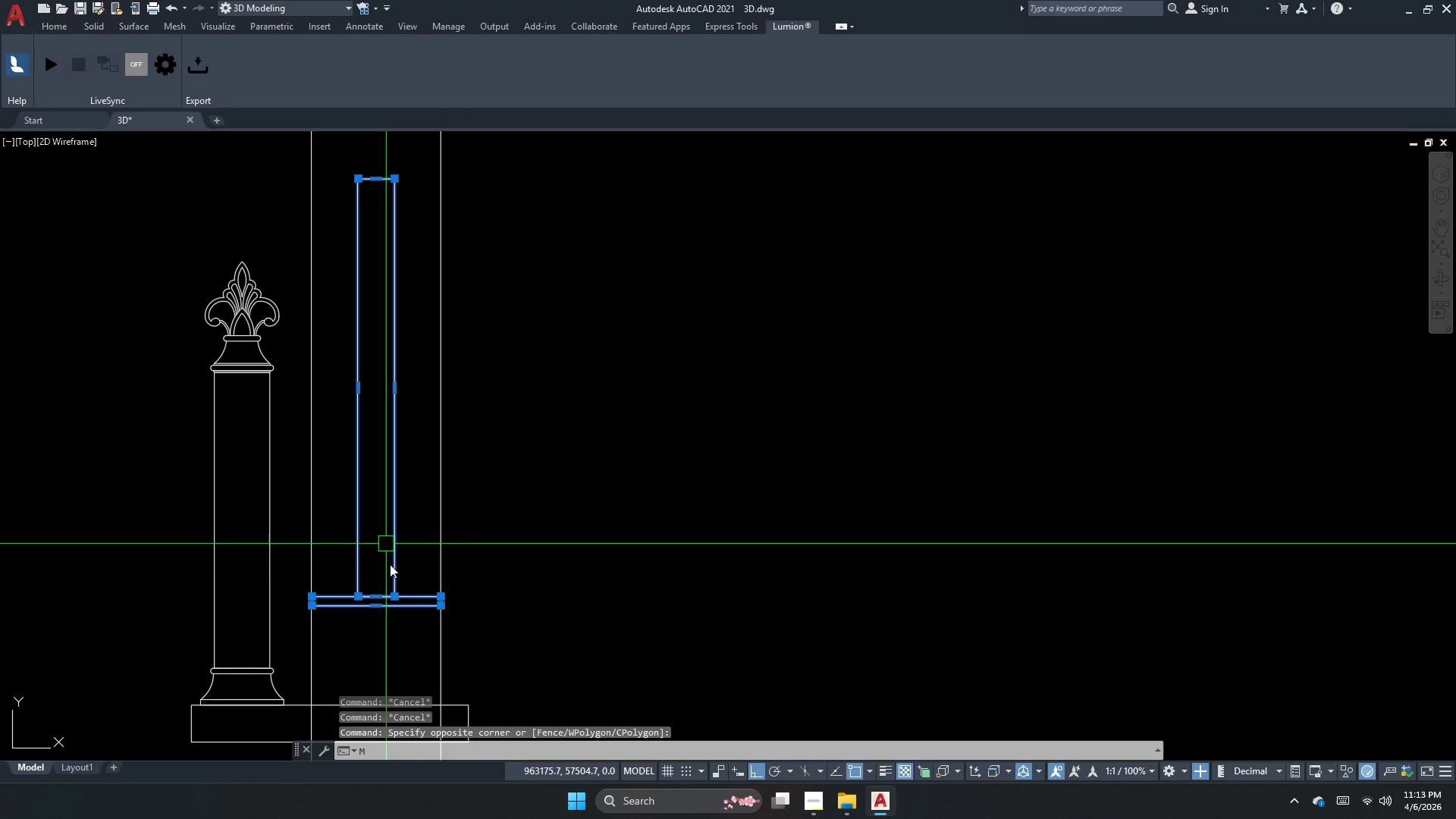 
key(Space)
 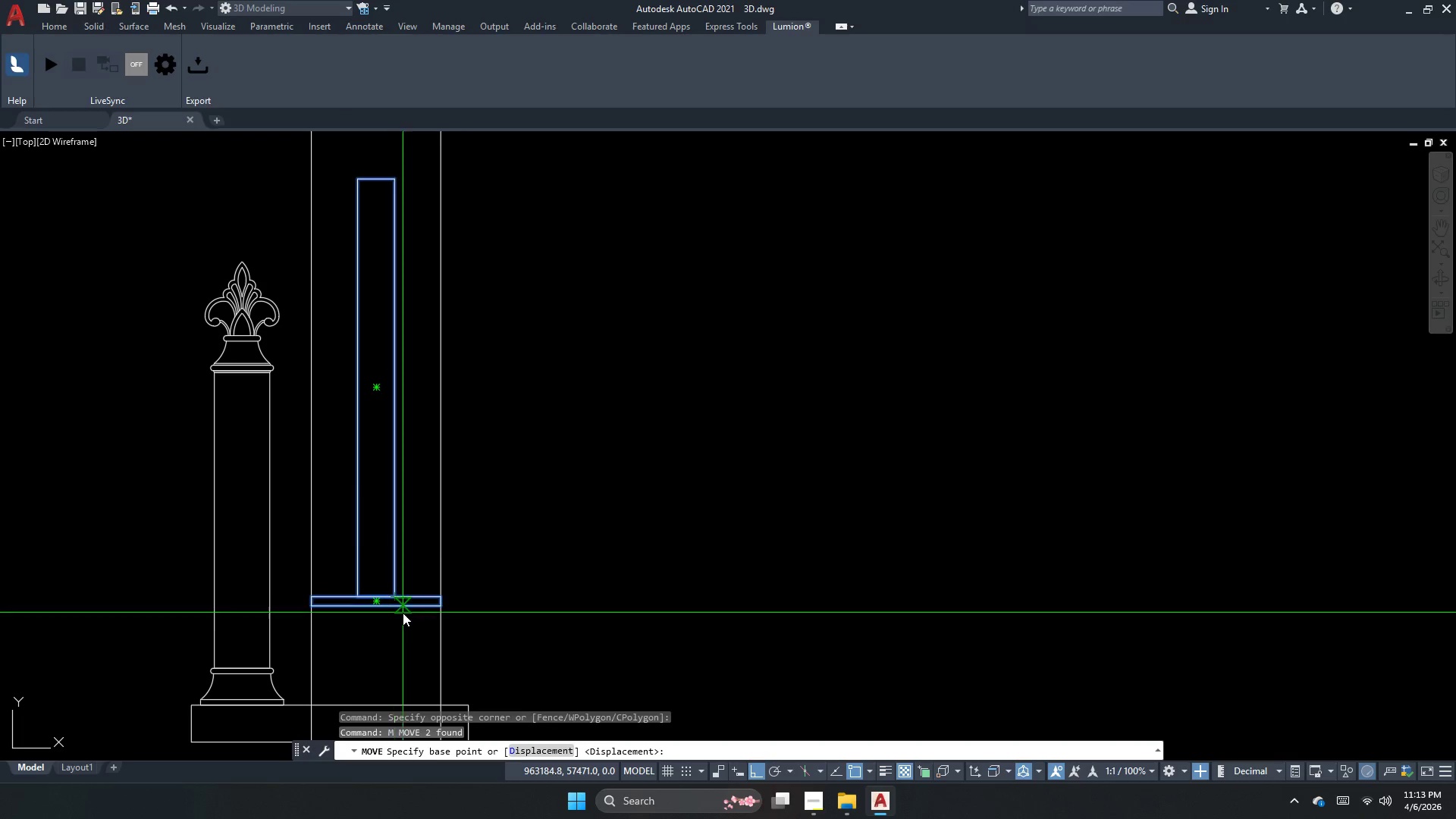 
left_click([403, 613])
 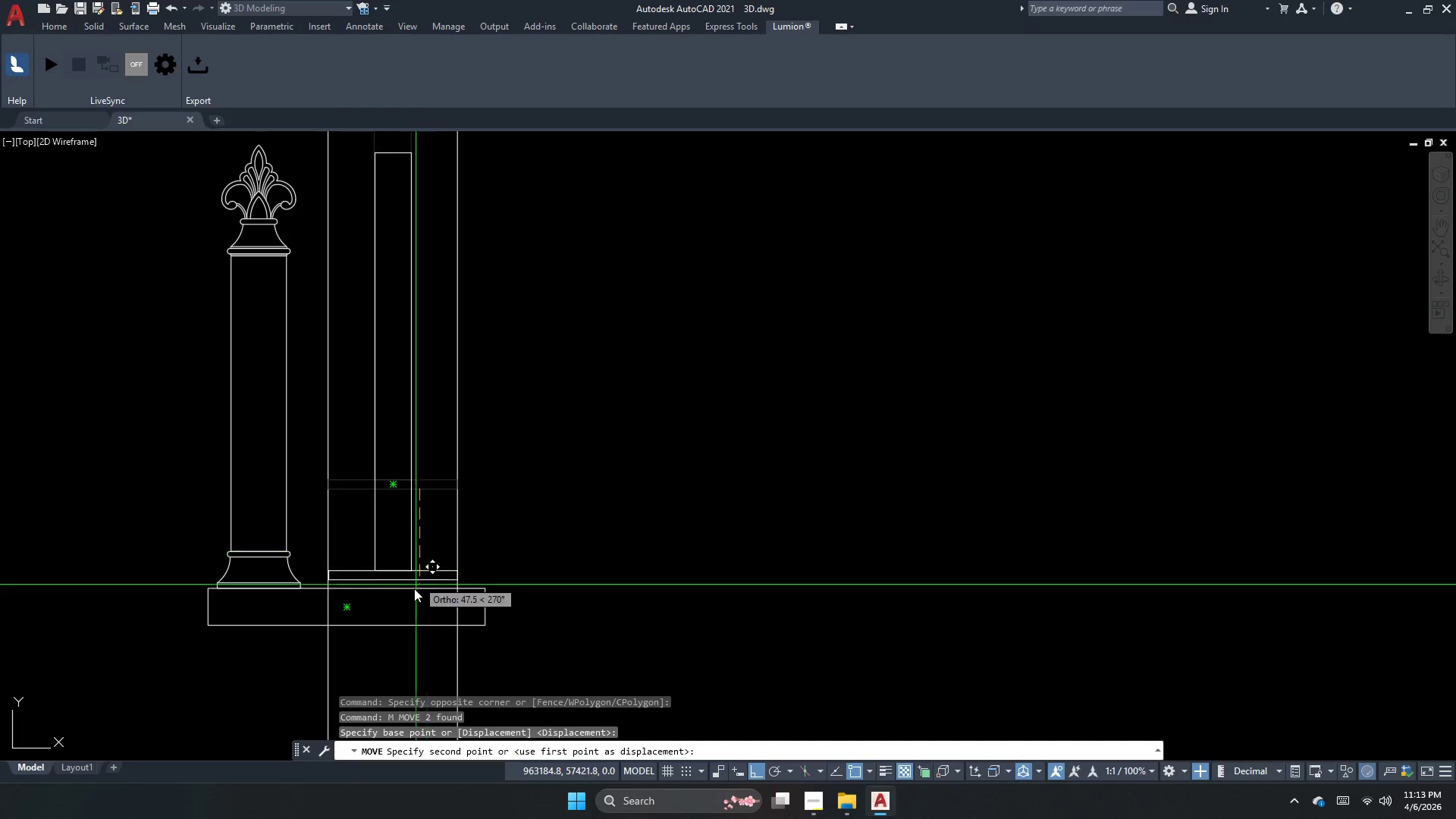 
left_click([413, 593])
 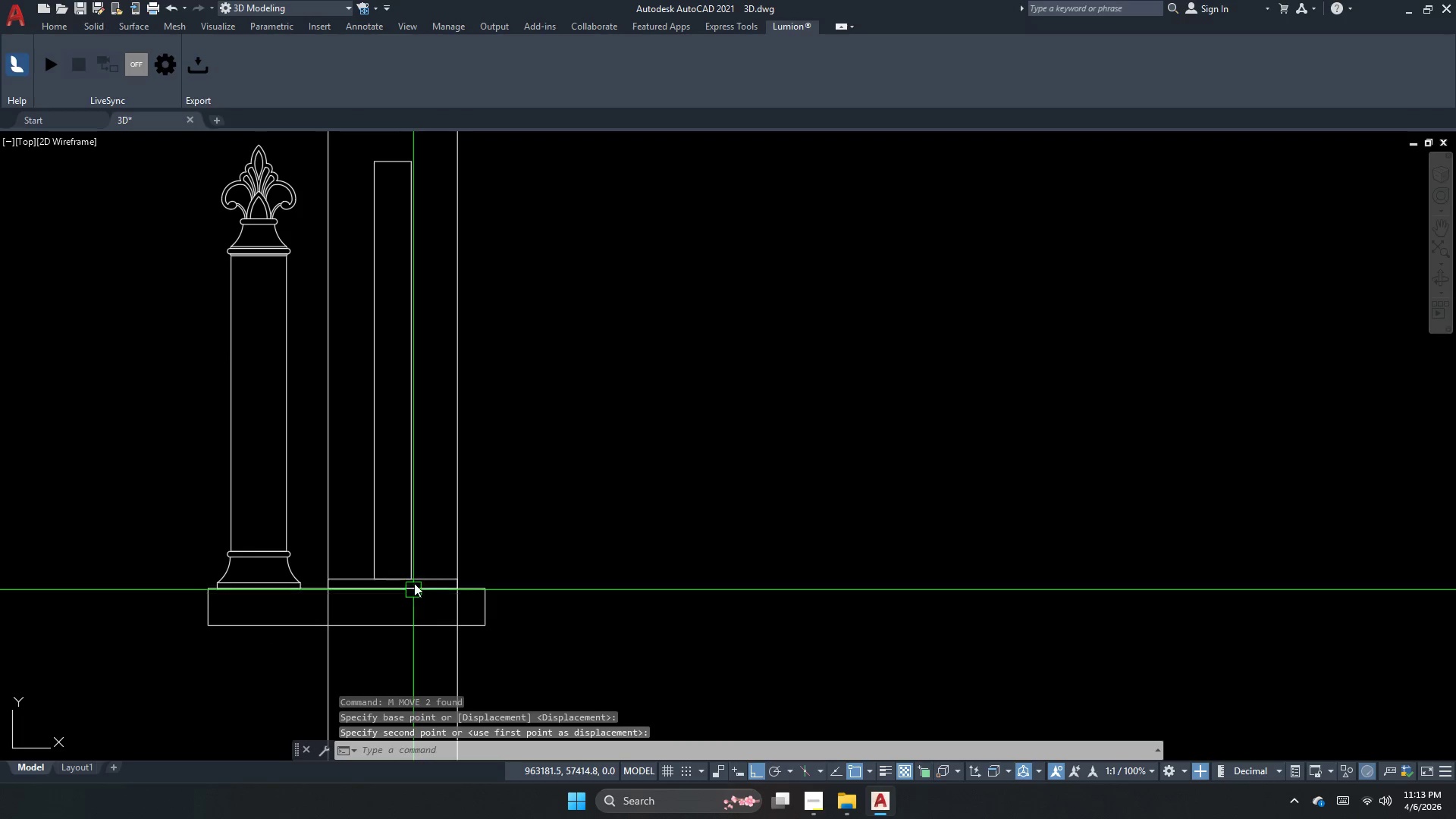 
key(Escape)
 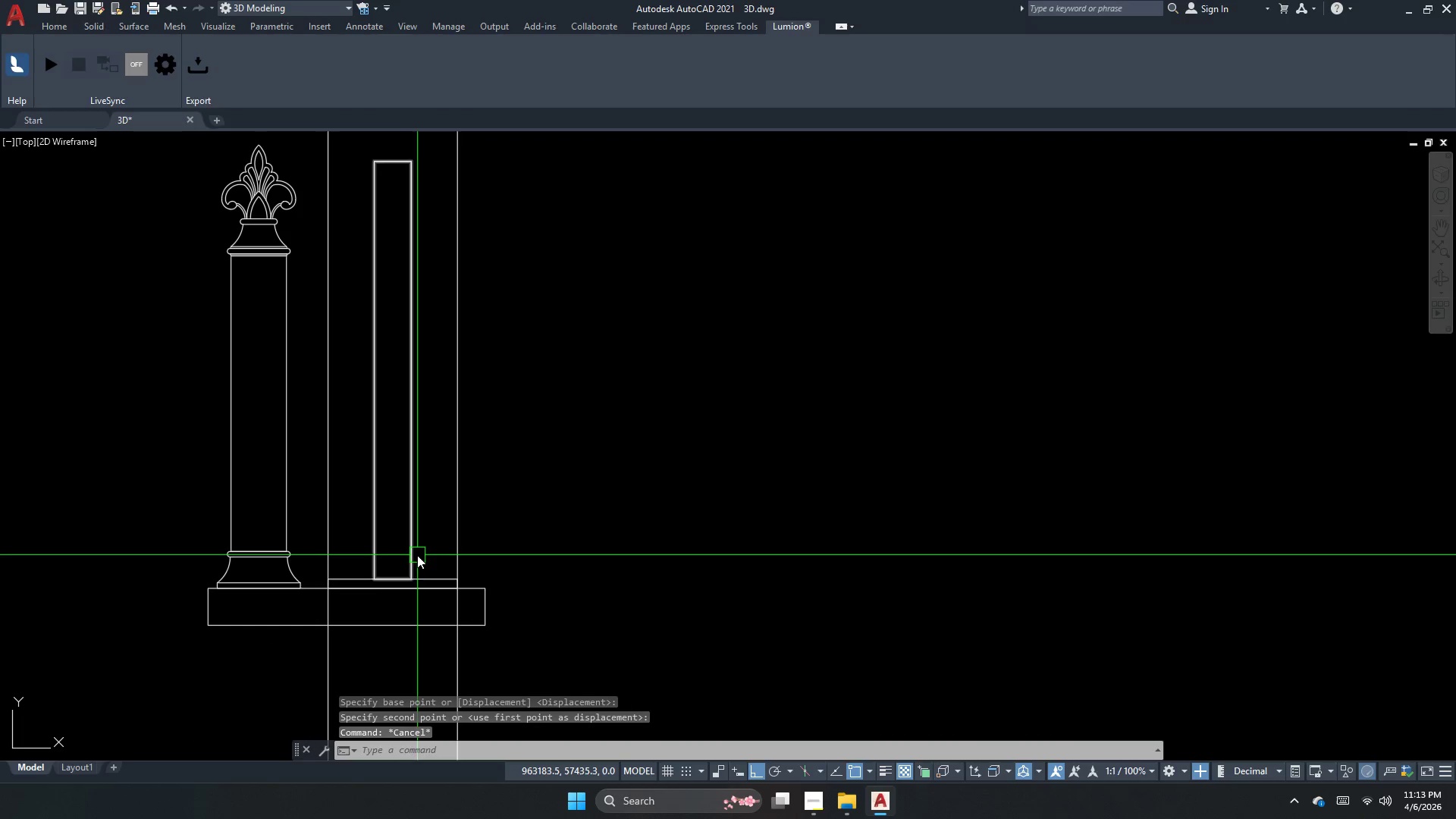 
left_click_drag(start_coordinate=[416, 555], to_coordinate=[410, 557])
 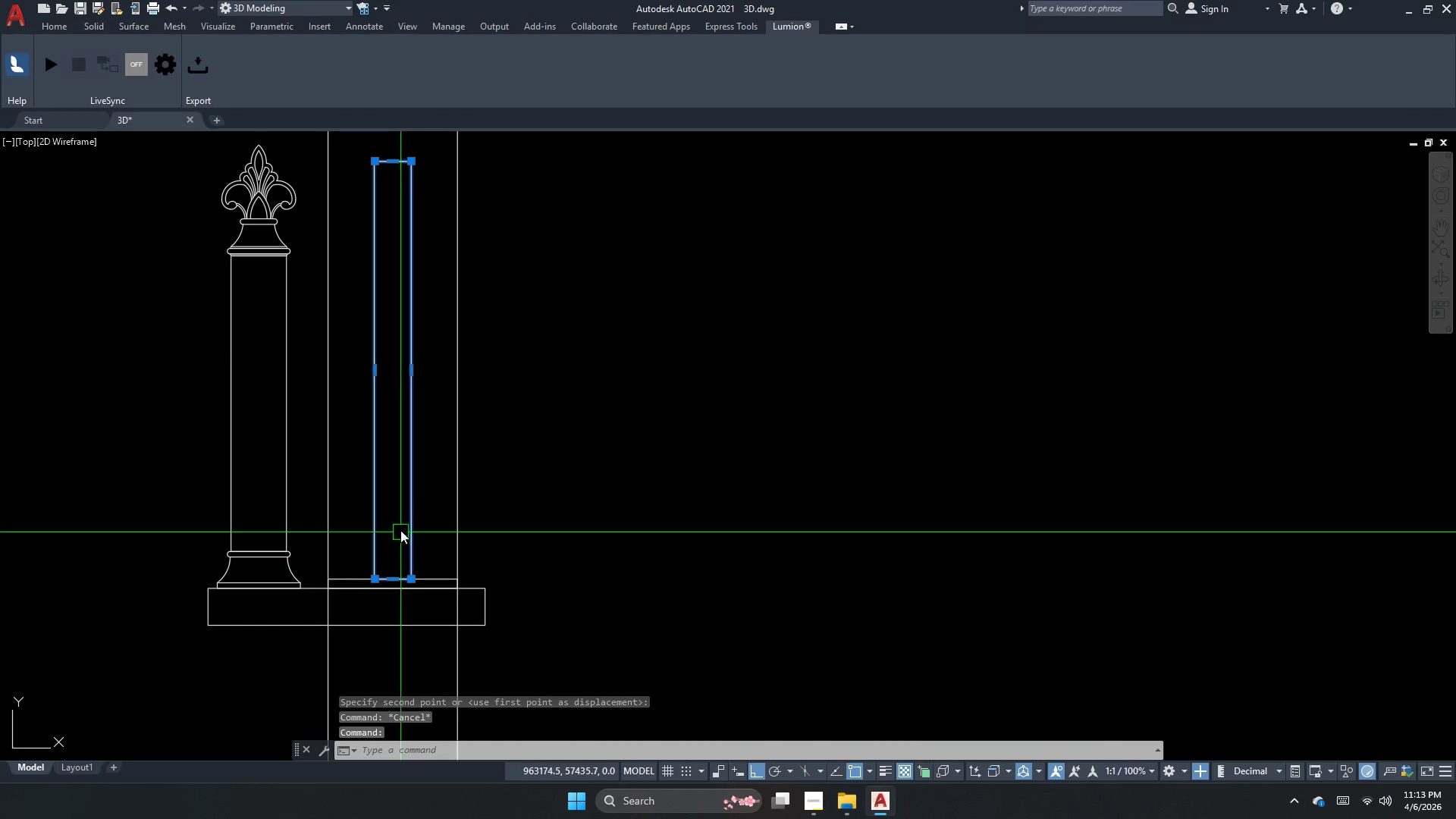 
key(Escape)
 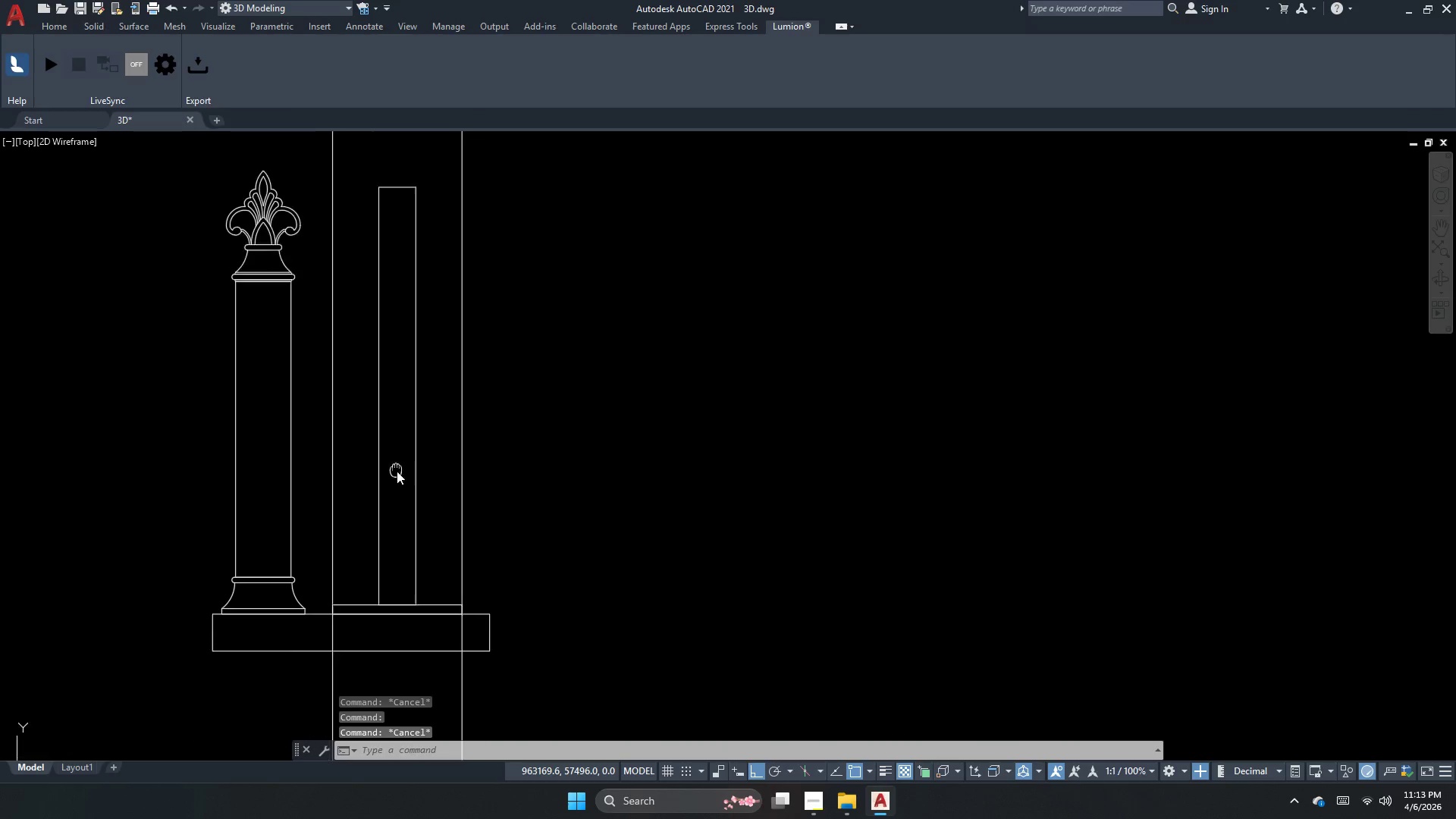 
key(Escape)
 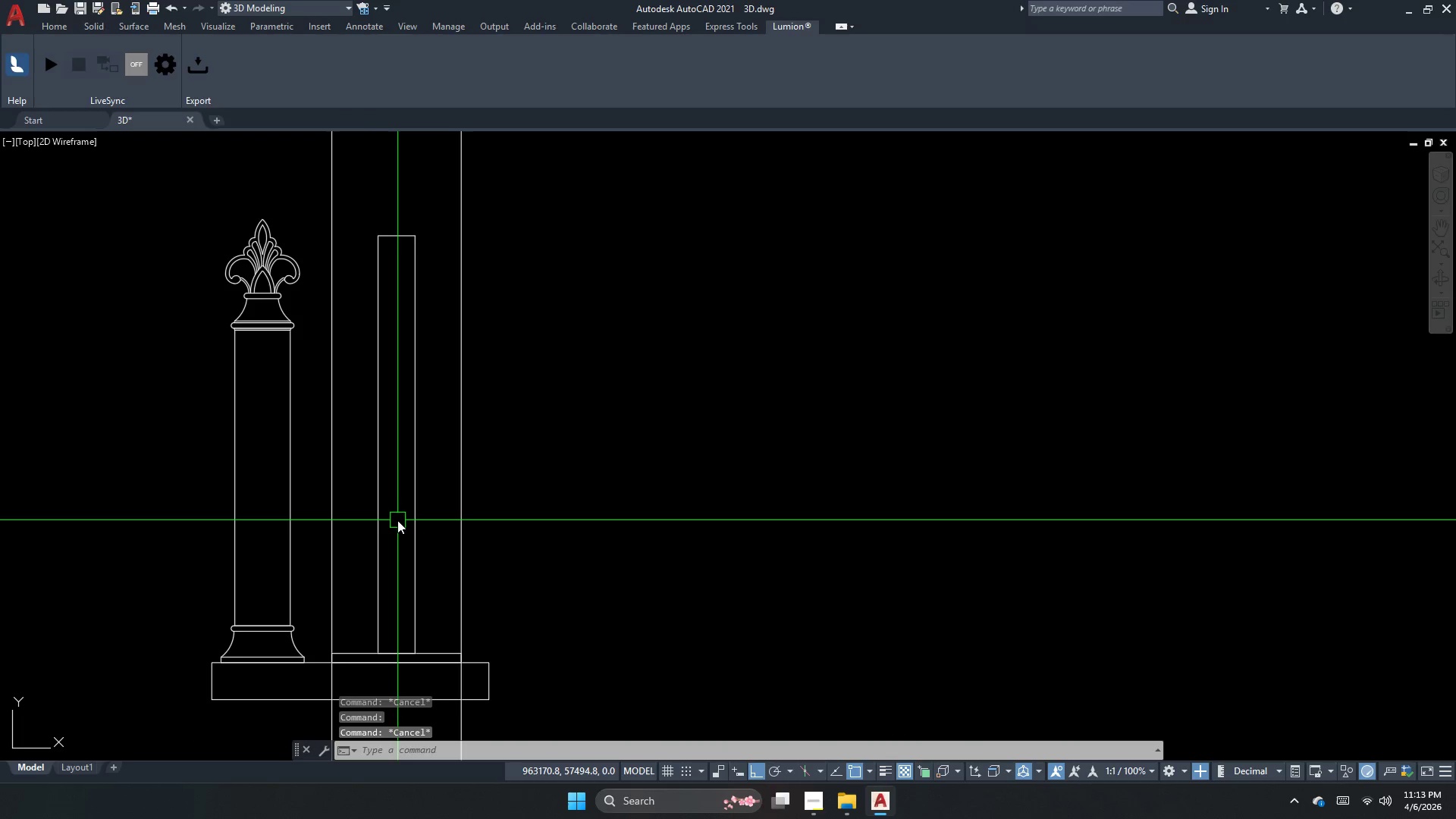 
key(Escape)
 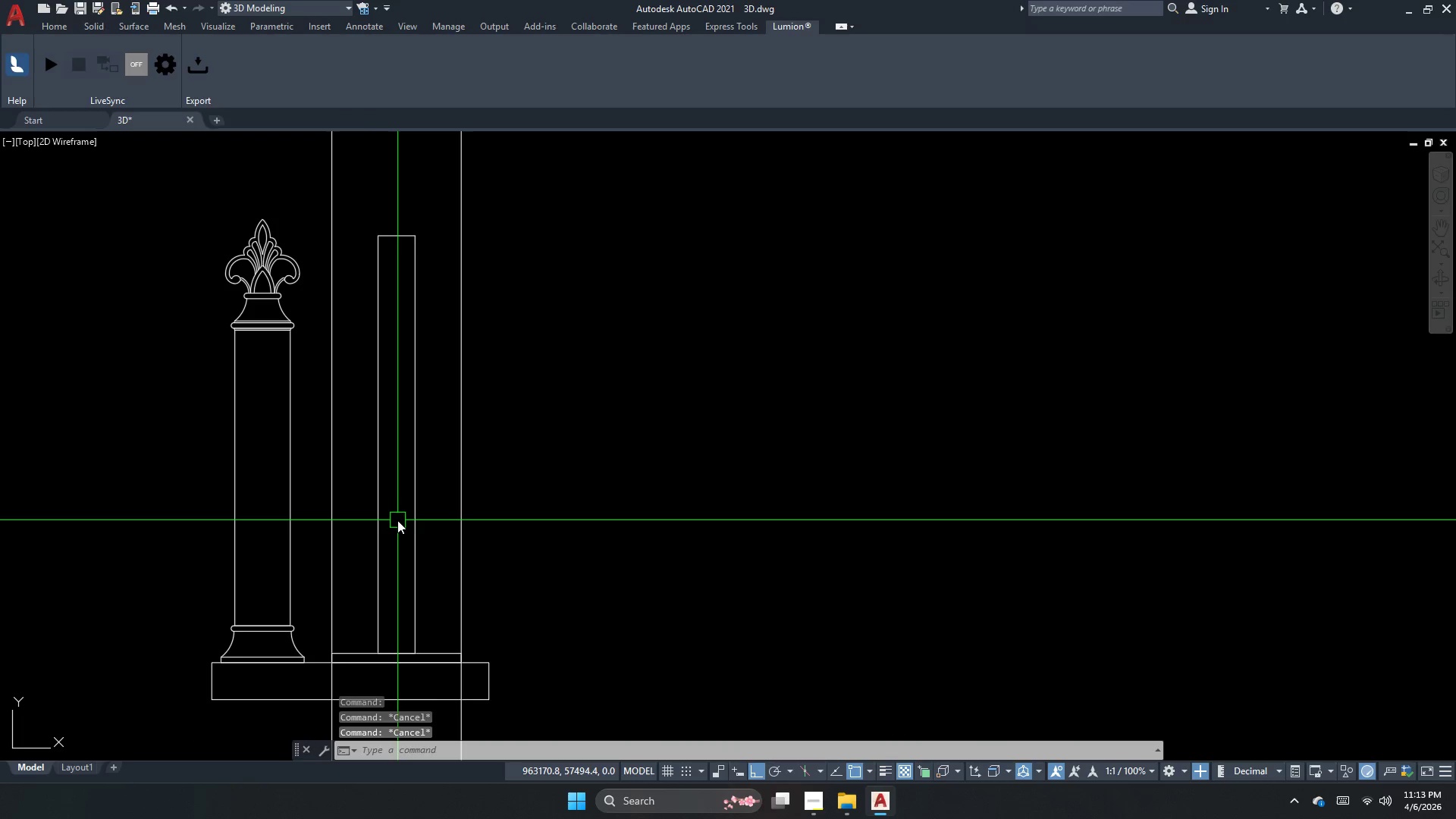 
key(Escape)
 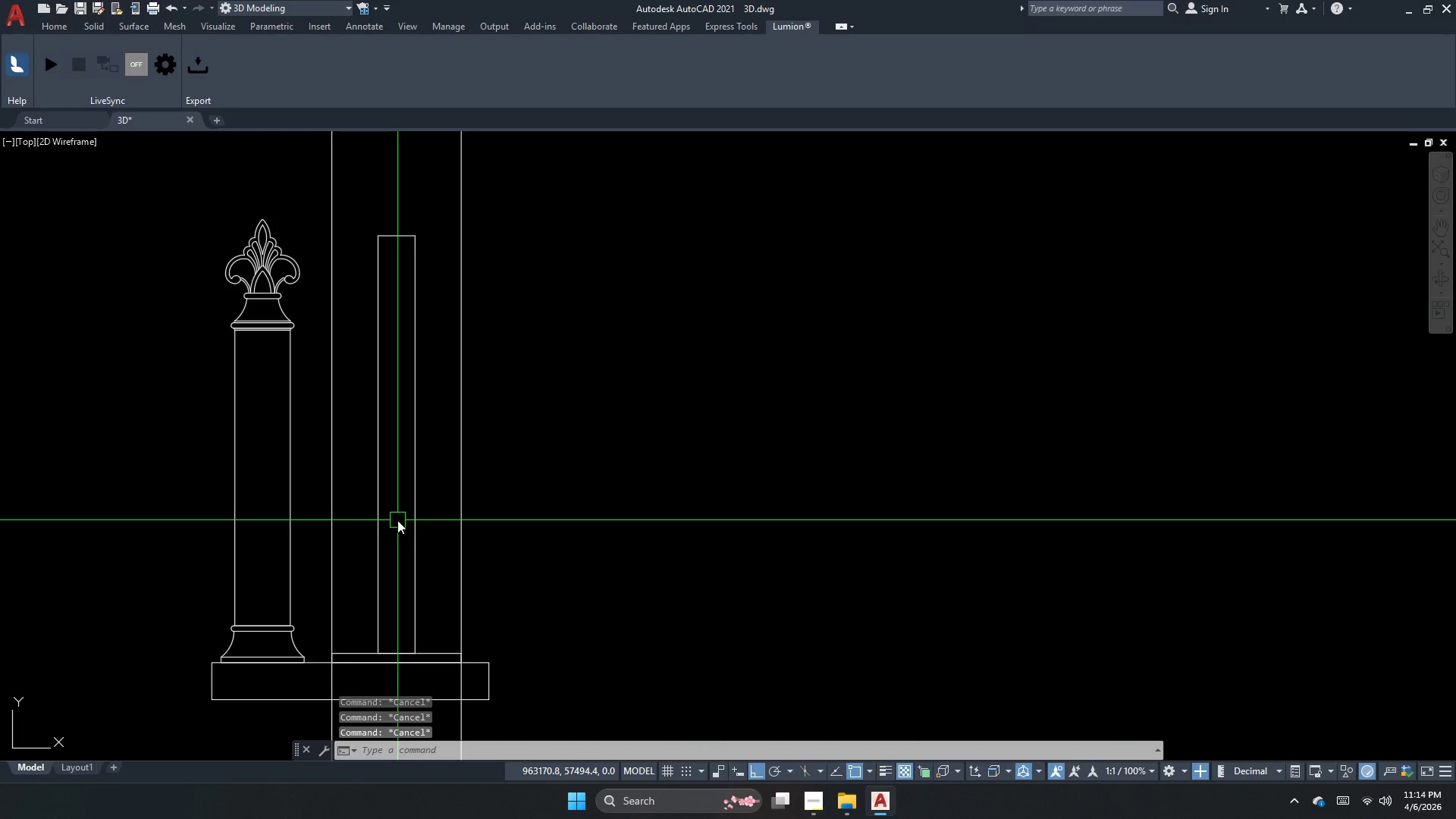 
key(Escape)
 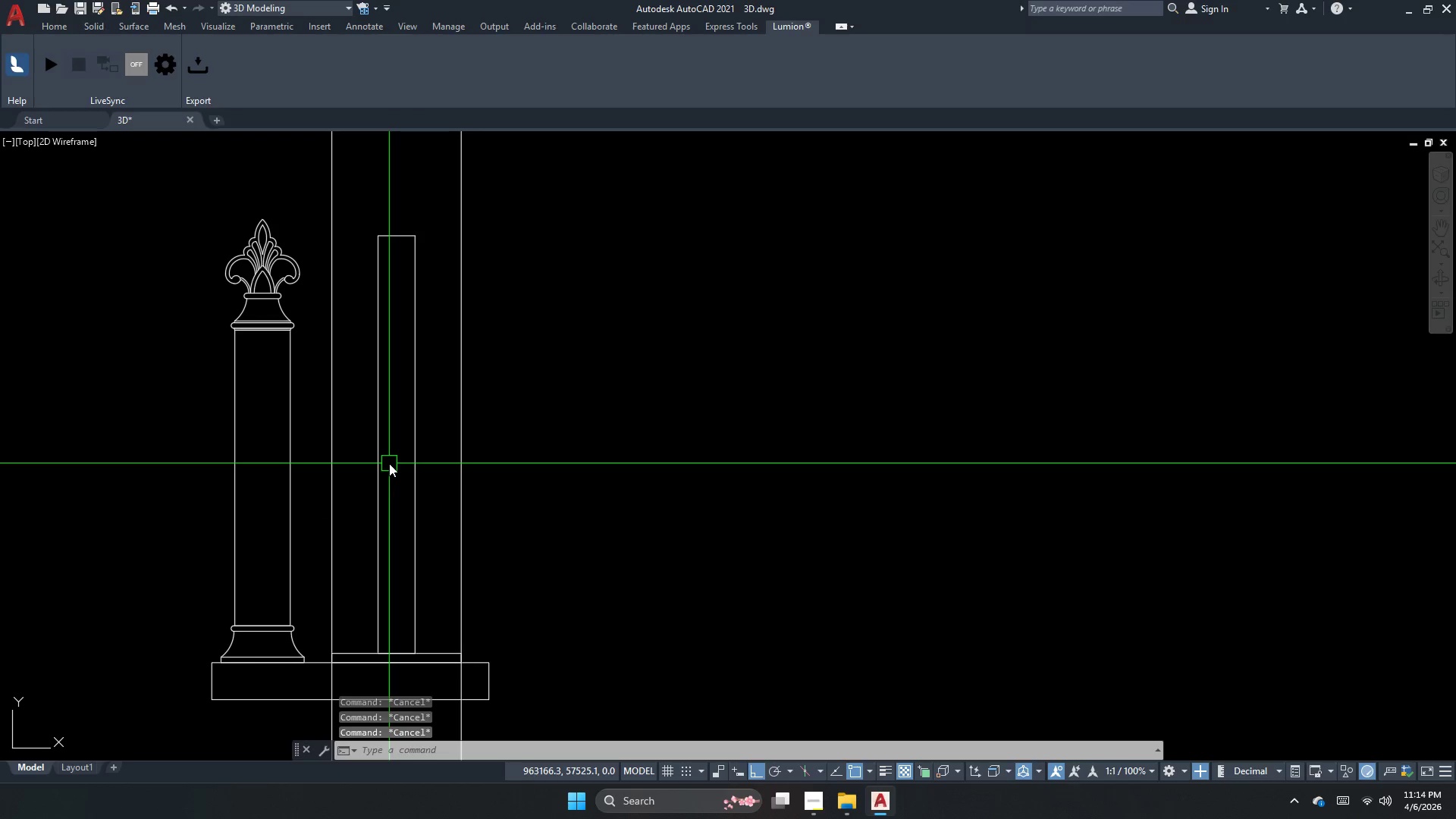 
key(Escape)
 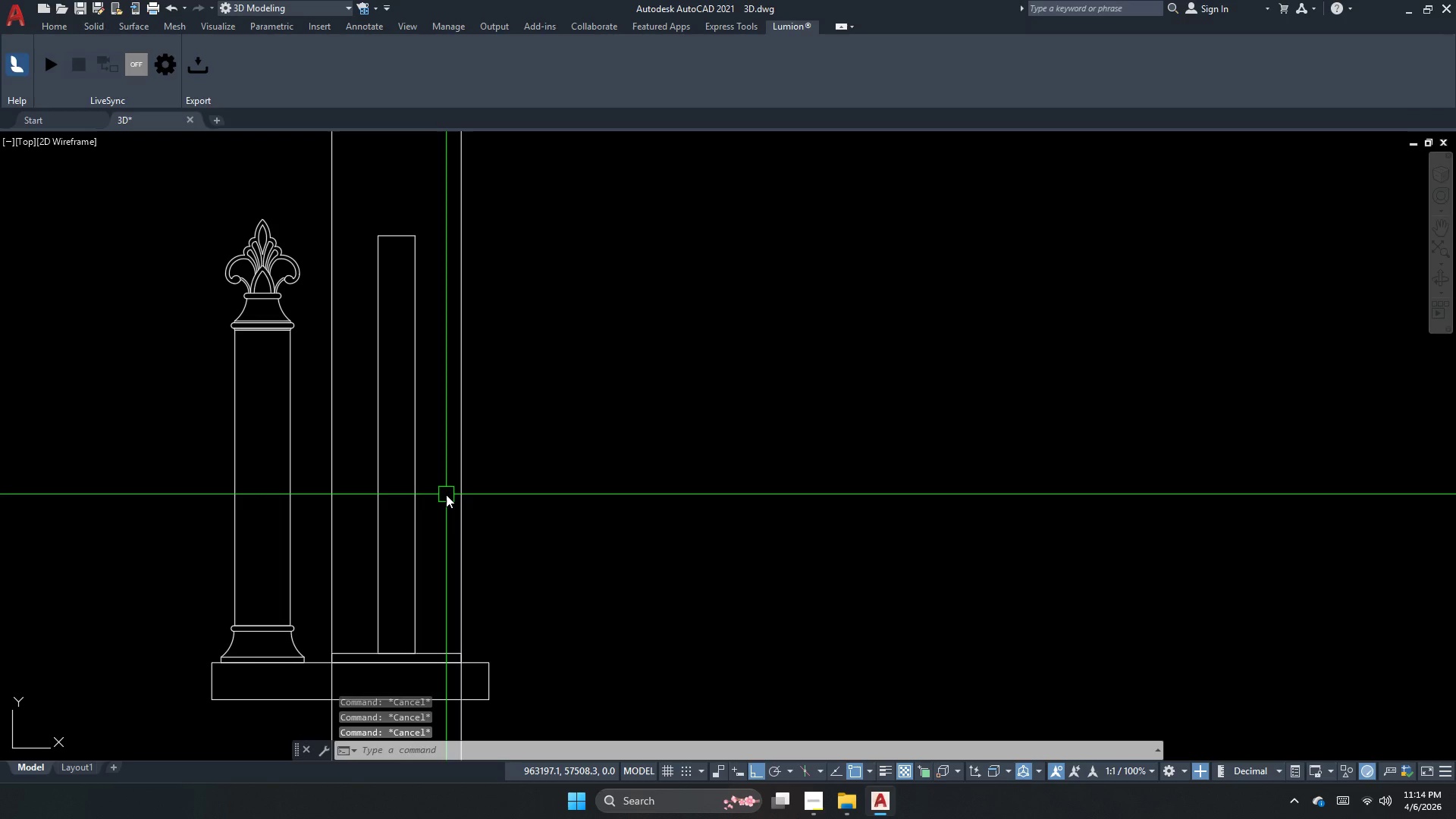 
key(Escape)
 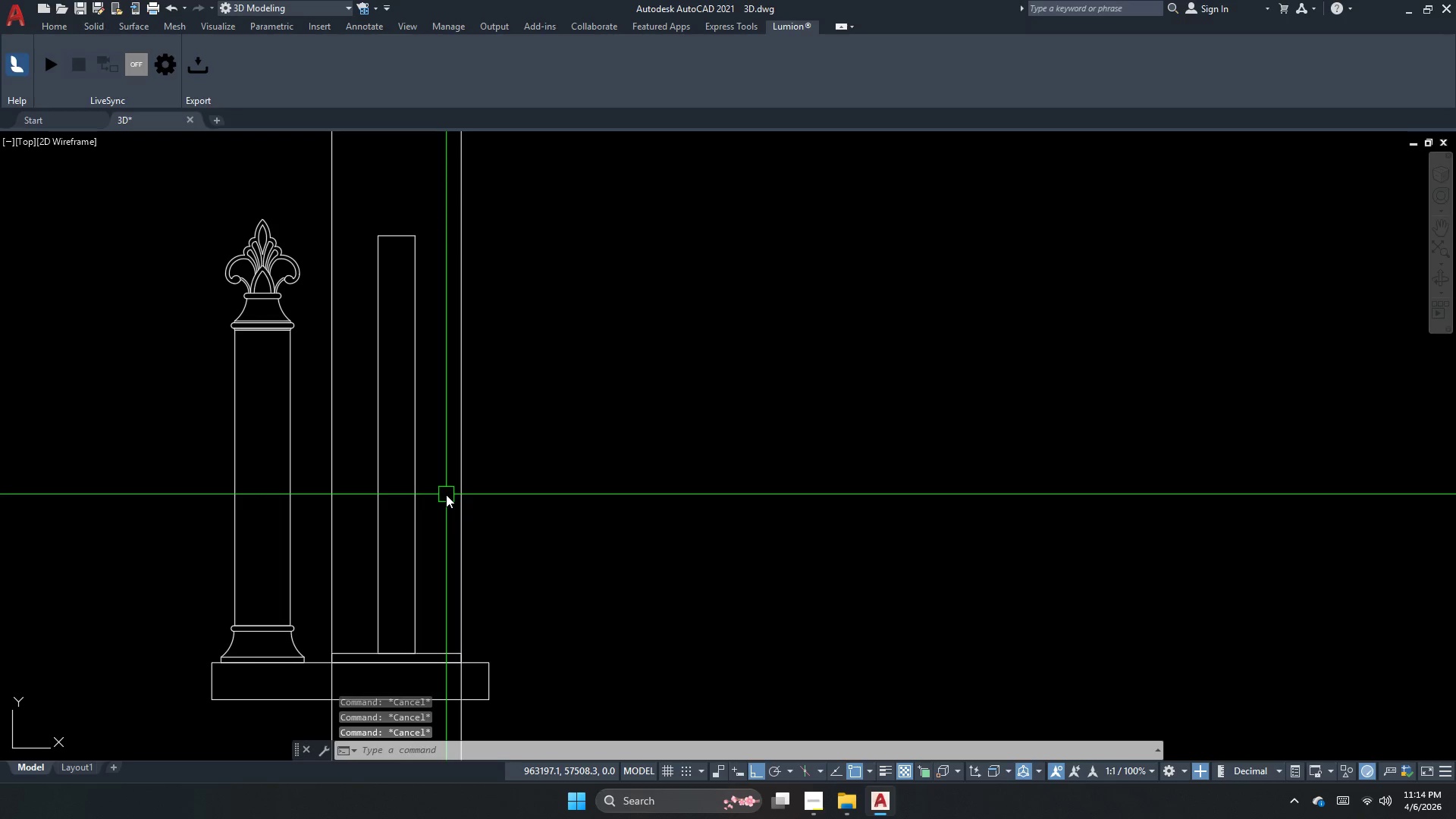 
key(Escape)
 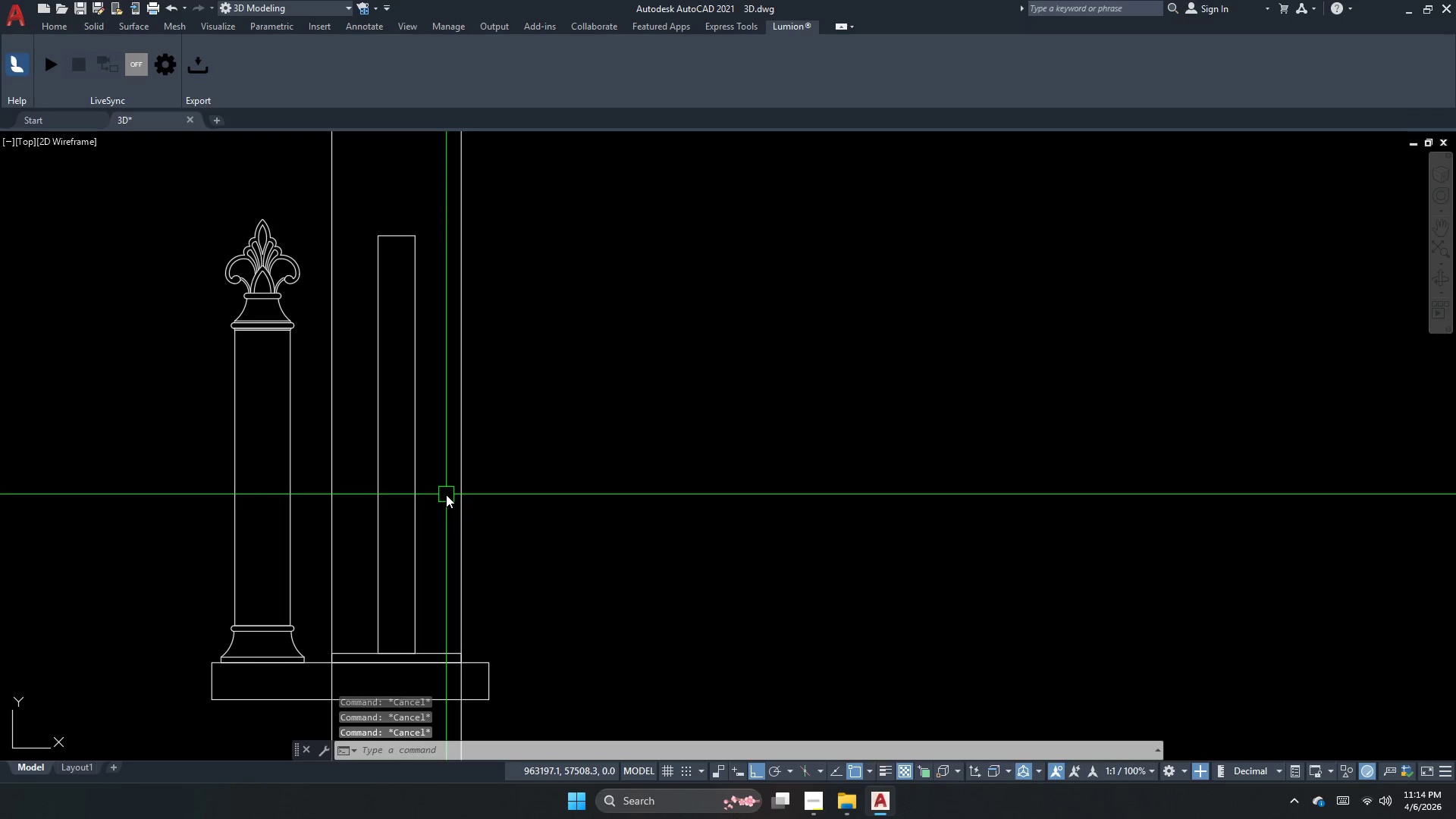 
key(D)
 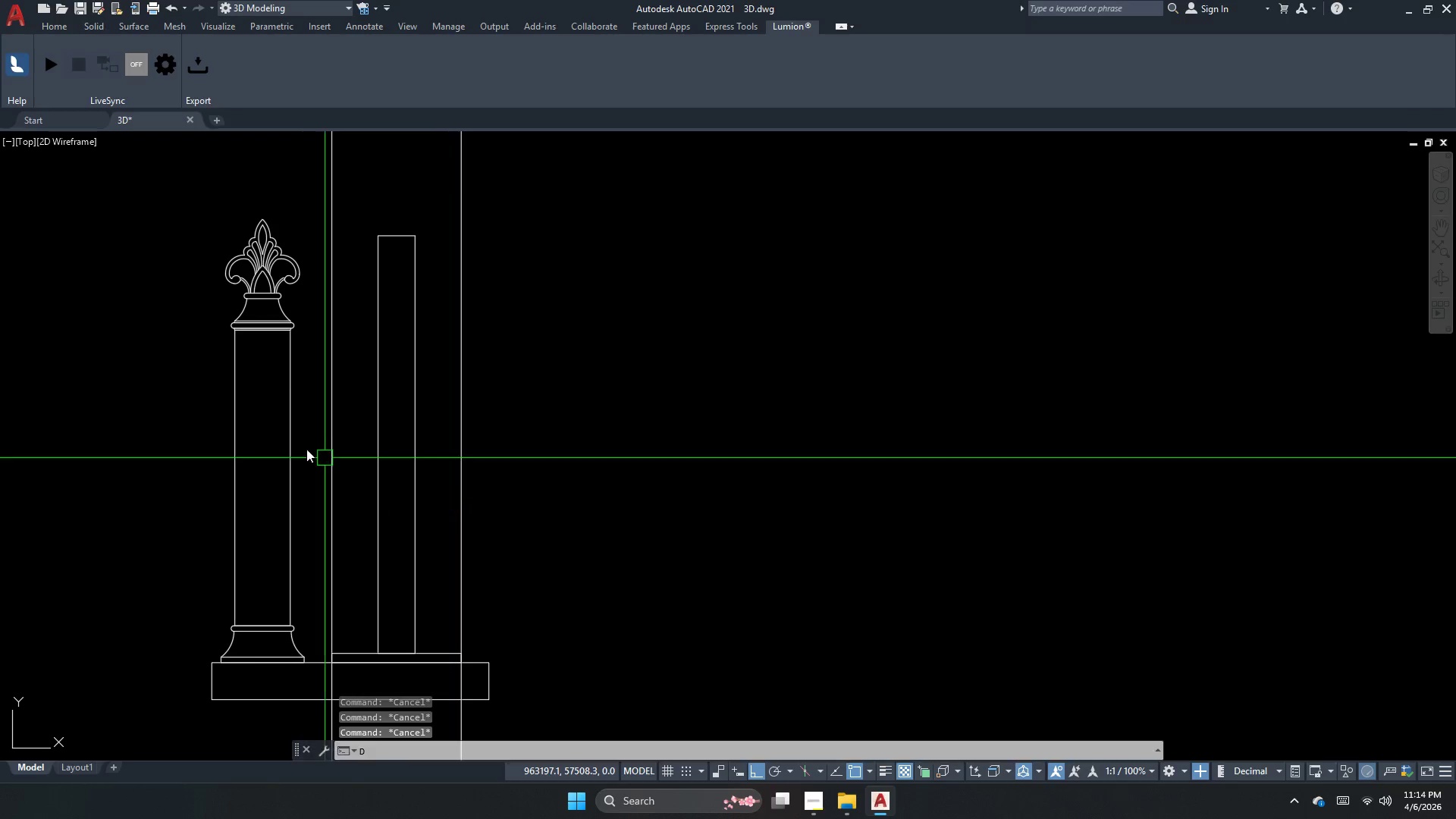 
type(li )
 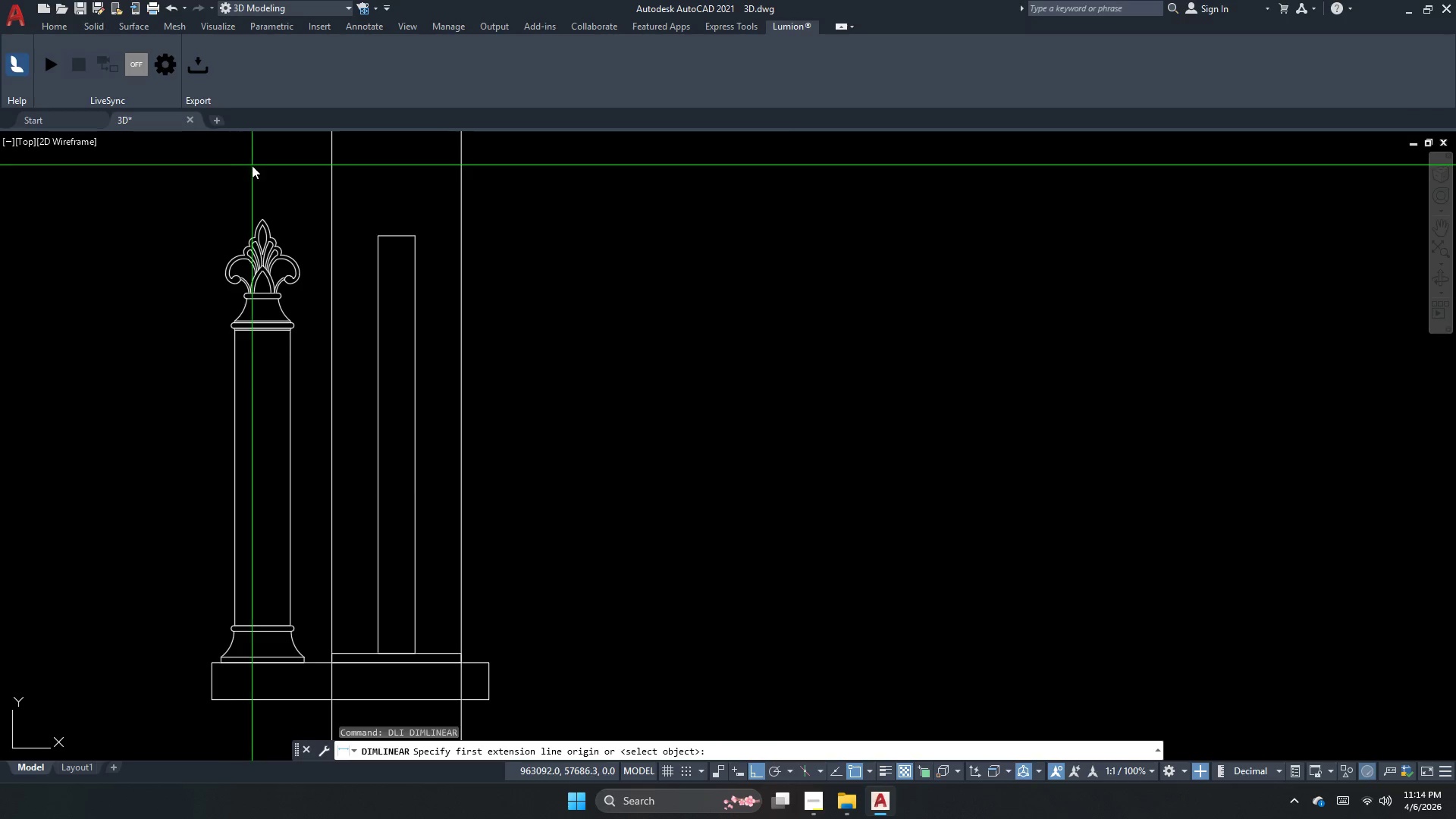 
scroll: coordinate [252, 168], scroll_direction: up, amount: 3.0
 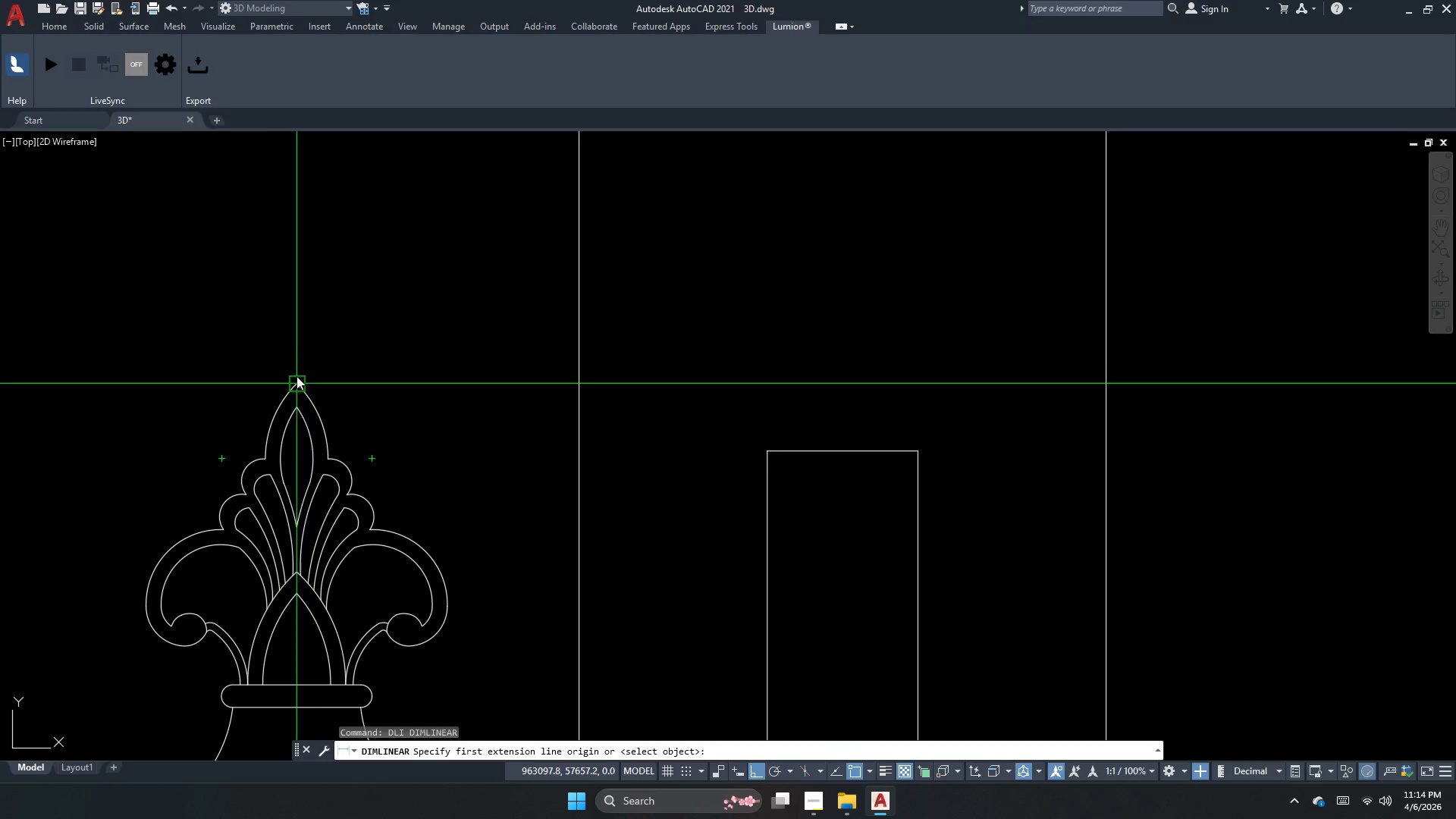 
left_click_drag(start_coordinate=[296, 376], to_coordinate=[290, 388])
 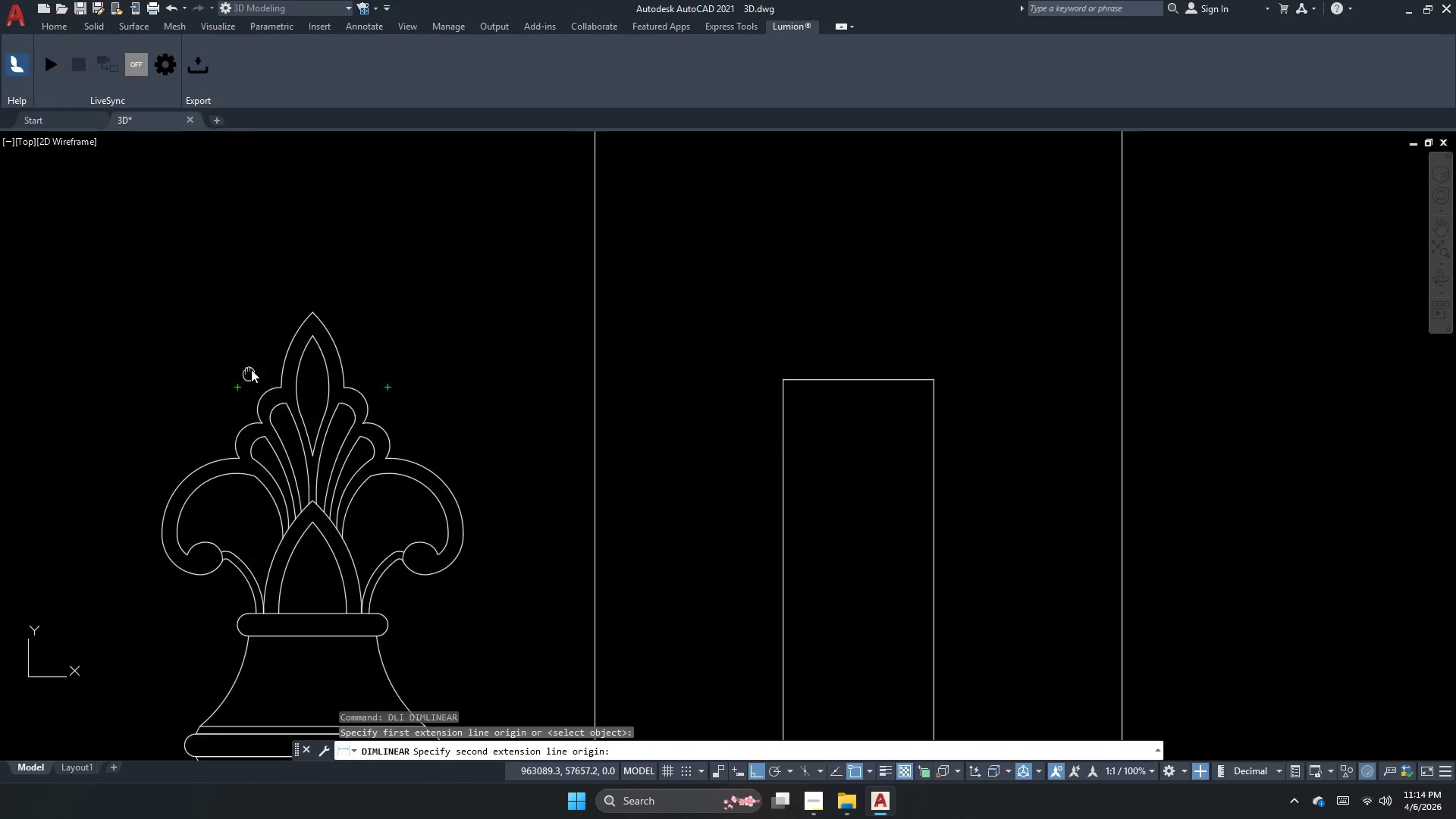 
scroll: coordinate [403, 340], scroll_direction: down, amount: 4.0
 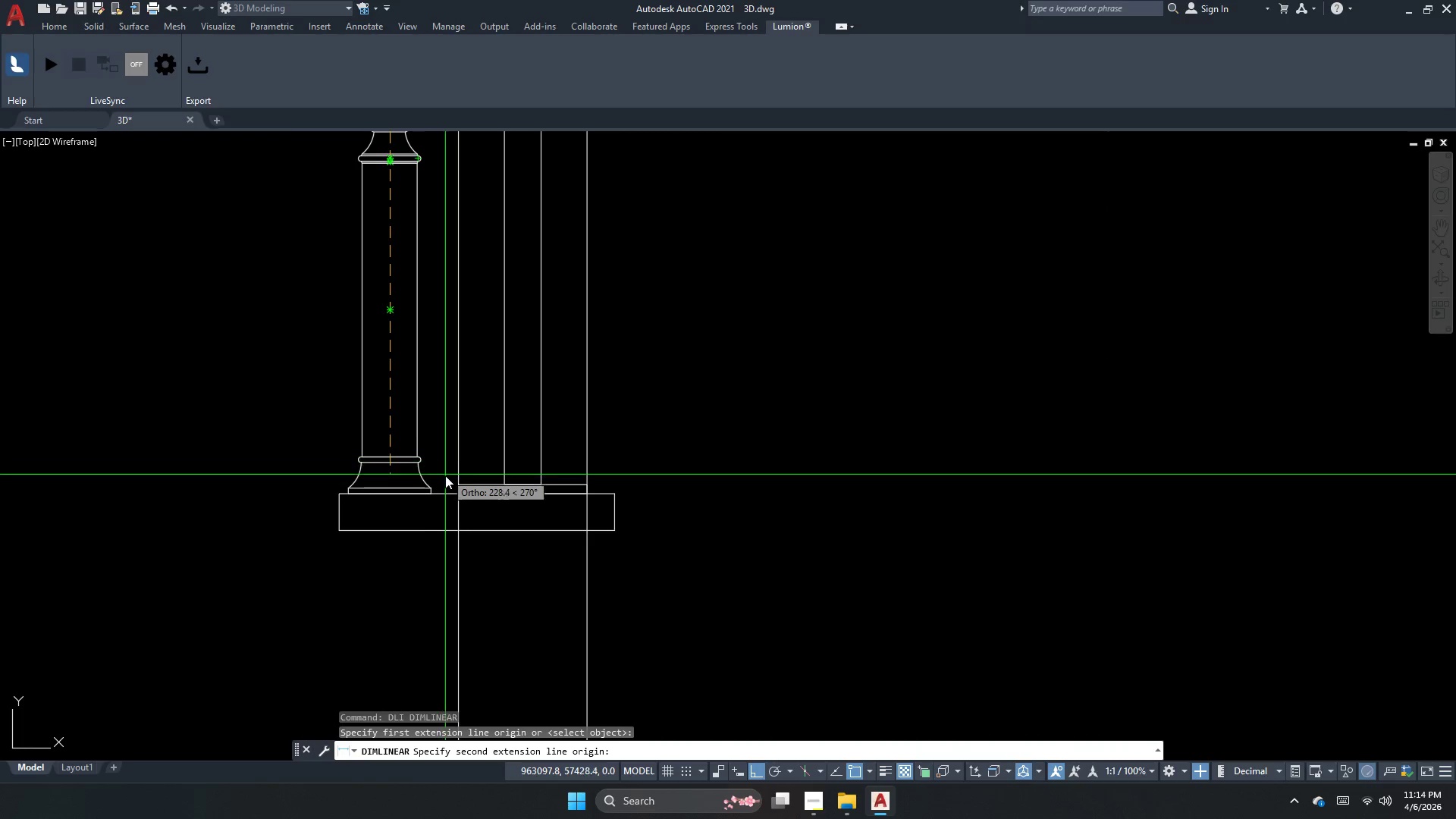 
left_click_drag(start_coordinate=[444, 493], to_coordinate=[438, 485])
 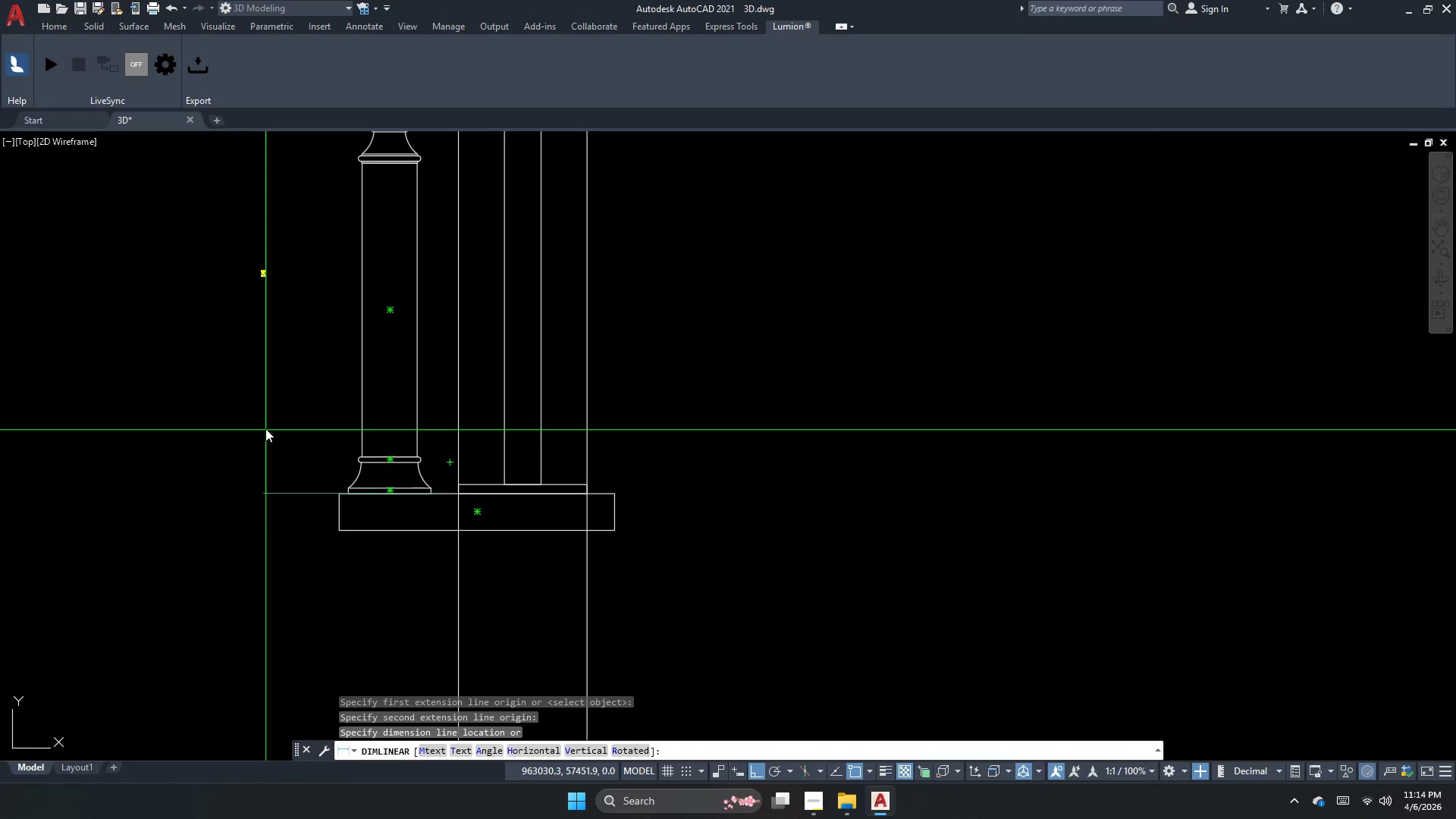 
left_click_drag(start_coordinate=[269, 419], to_coordinate=[269, 412])
 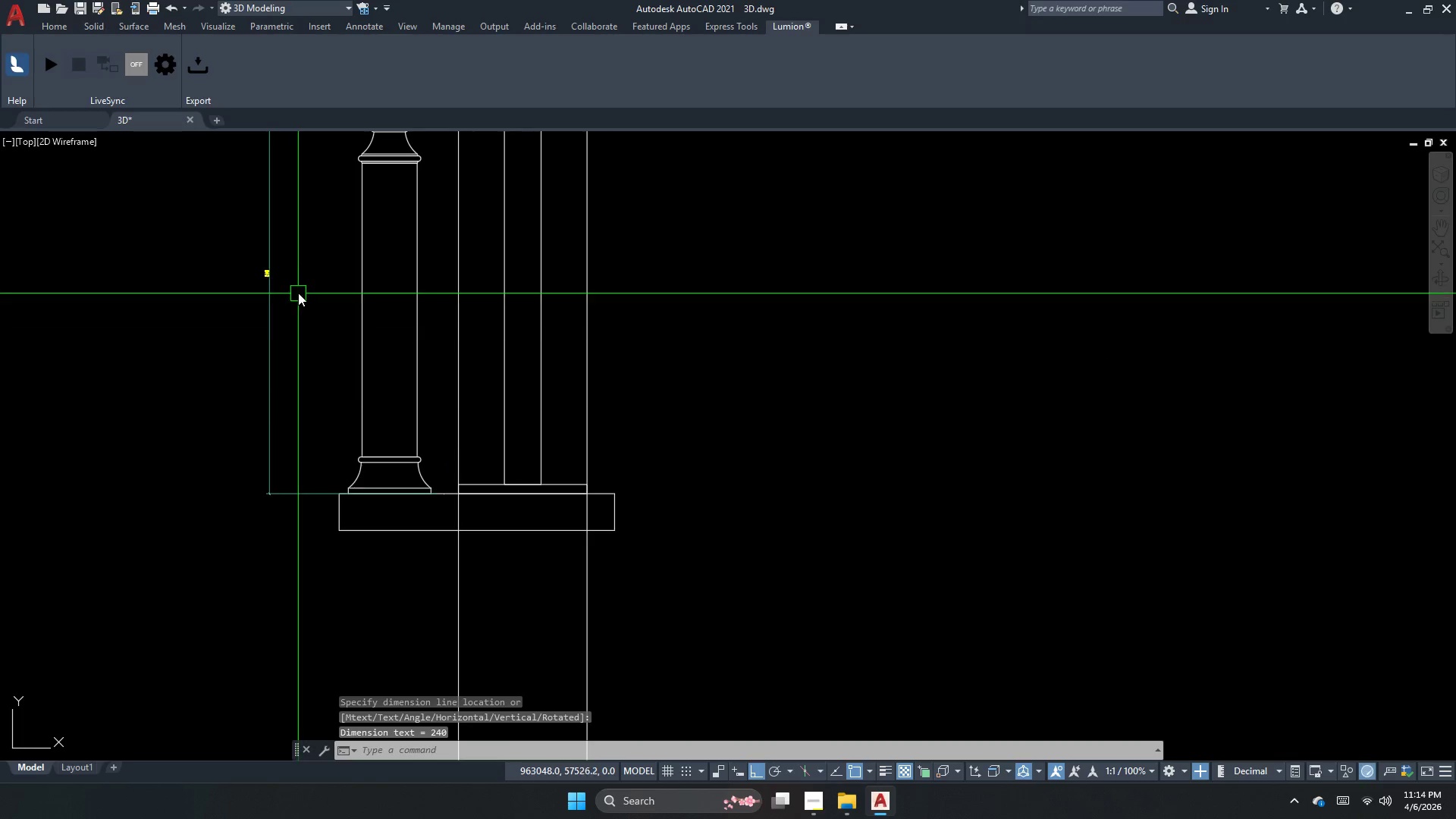 
left_click_drag(start_coordinate=[453, 312], to_coordinate=[441, 306])
 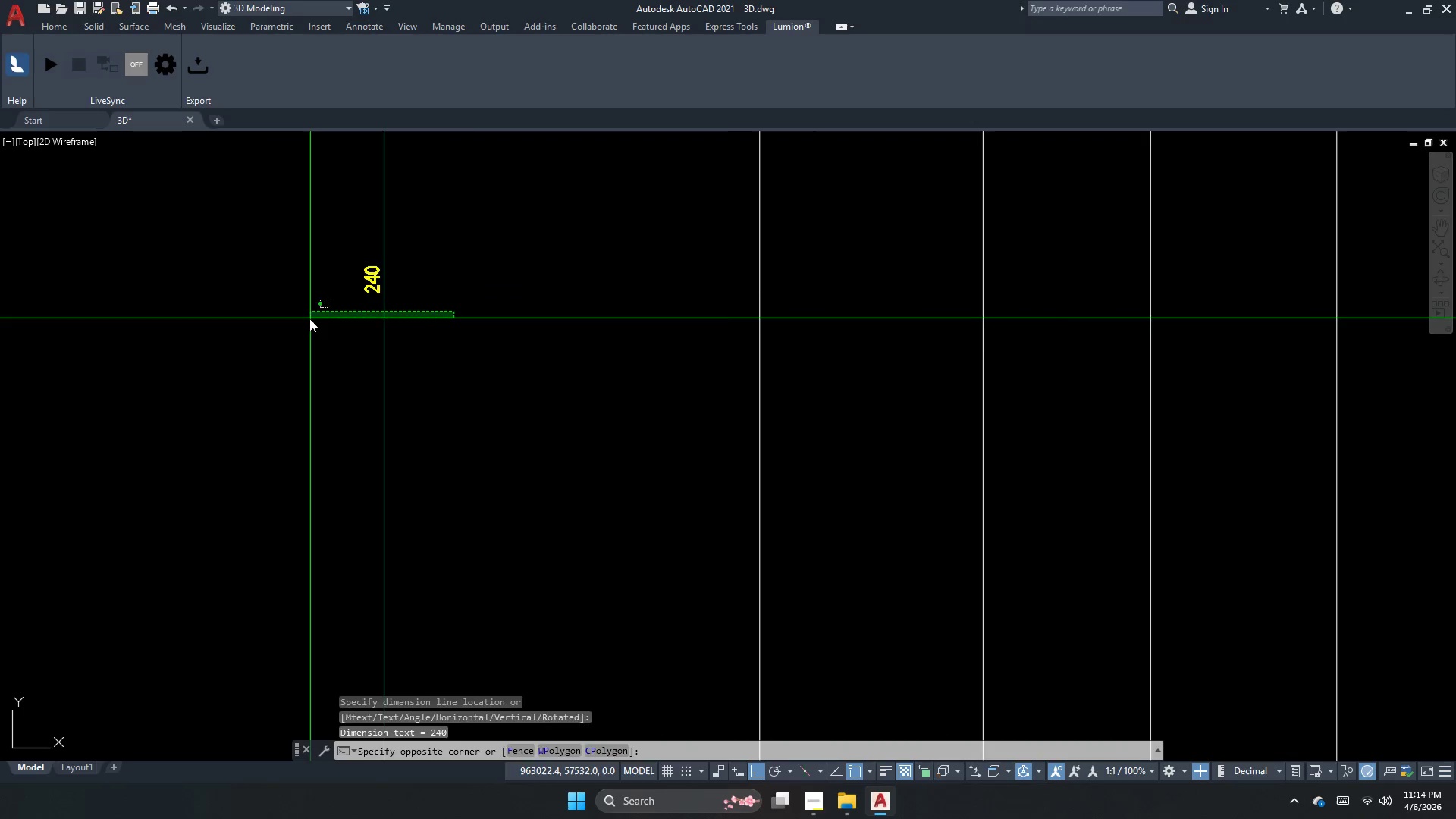 
scroll: coordinate [259, 287], scroll_direction: up, amount: 2.0
 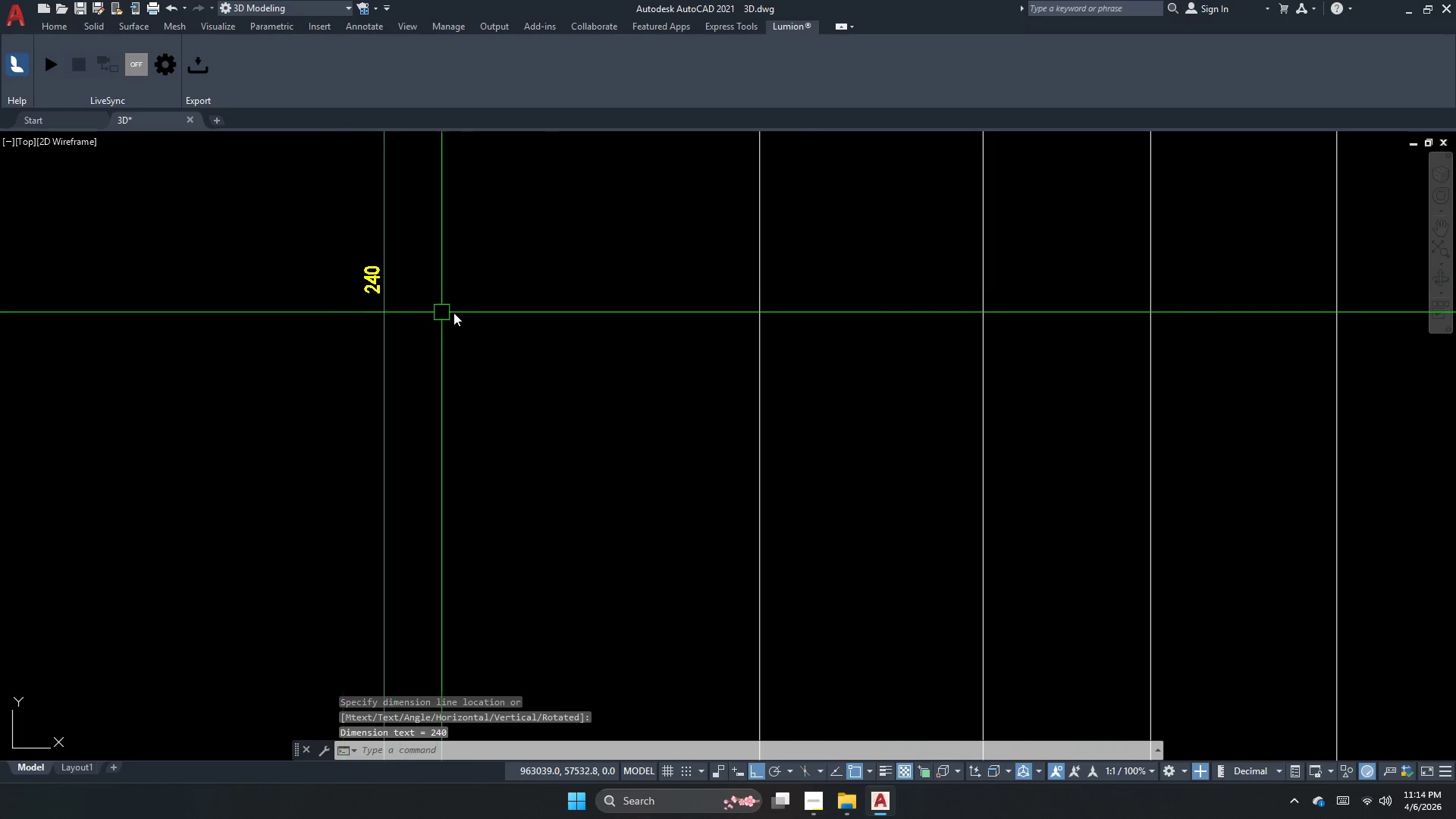 
double_click([309, 318])
 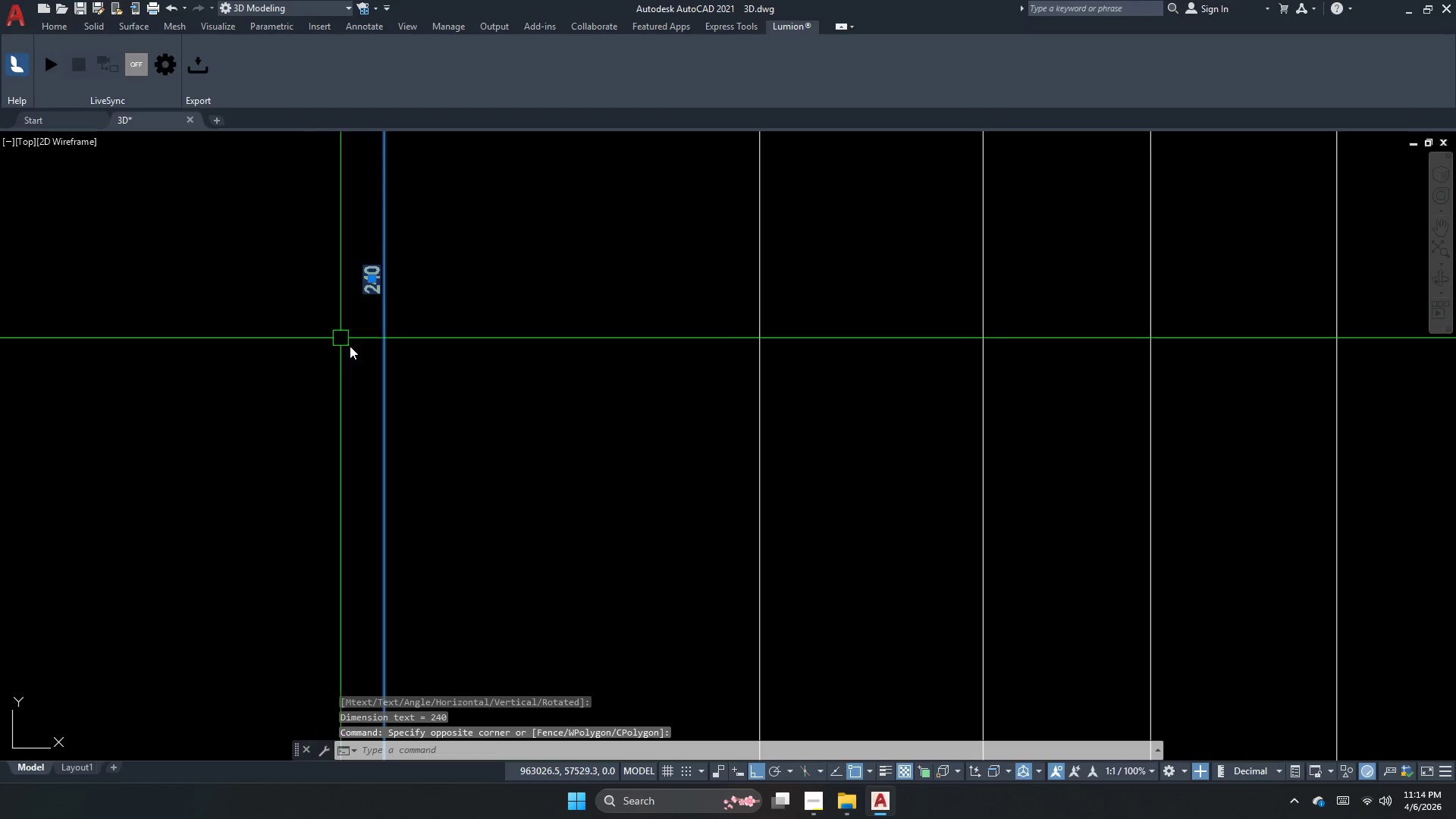 
scroll: coordinate [381, 431], scroll_direction: down, amount: 4.0
 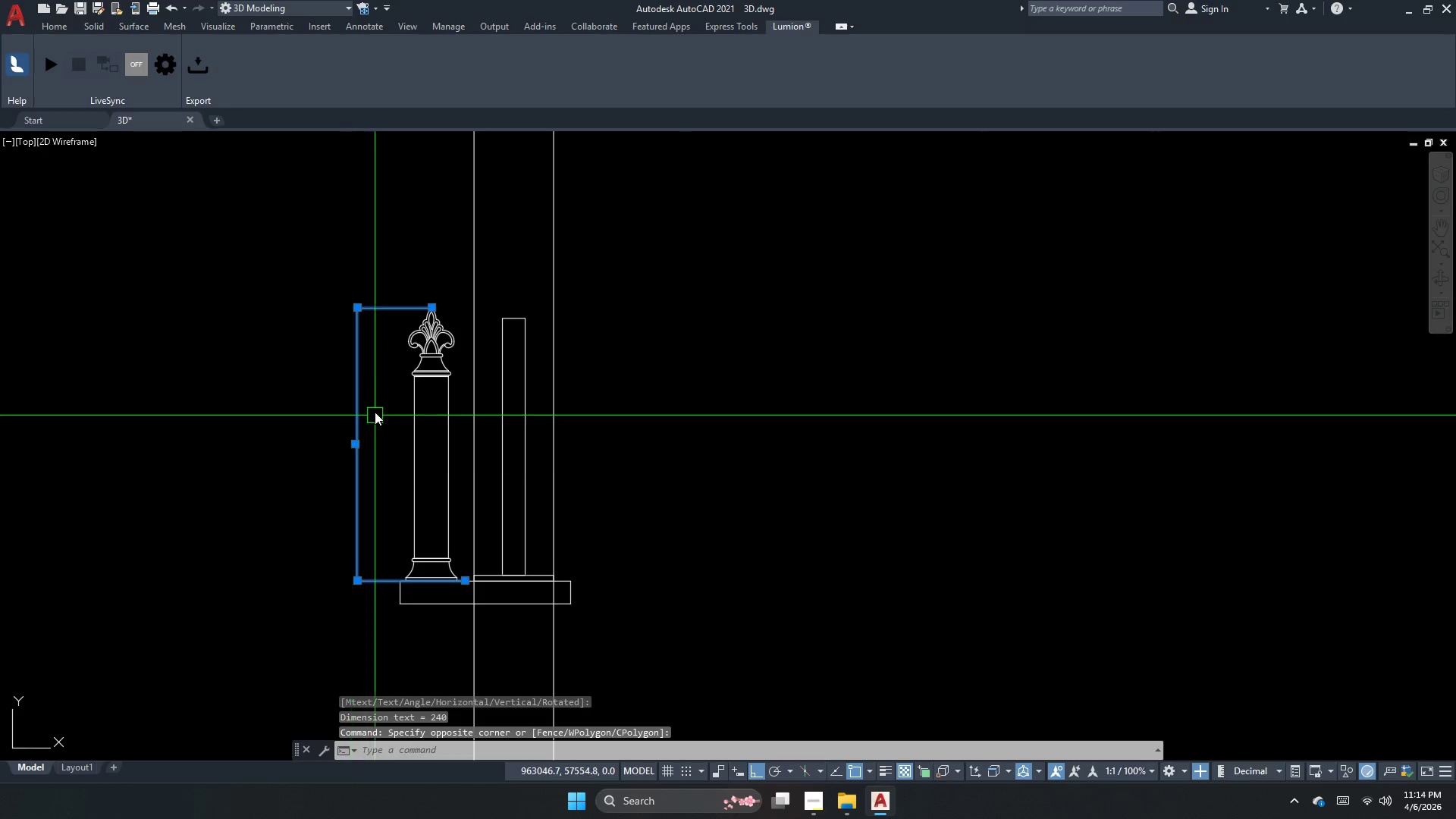 
scroll: coordinate [384, 358], scroll_direction: up, amount: 2.0
 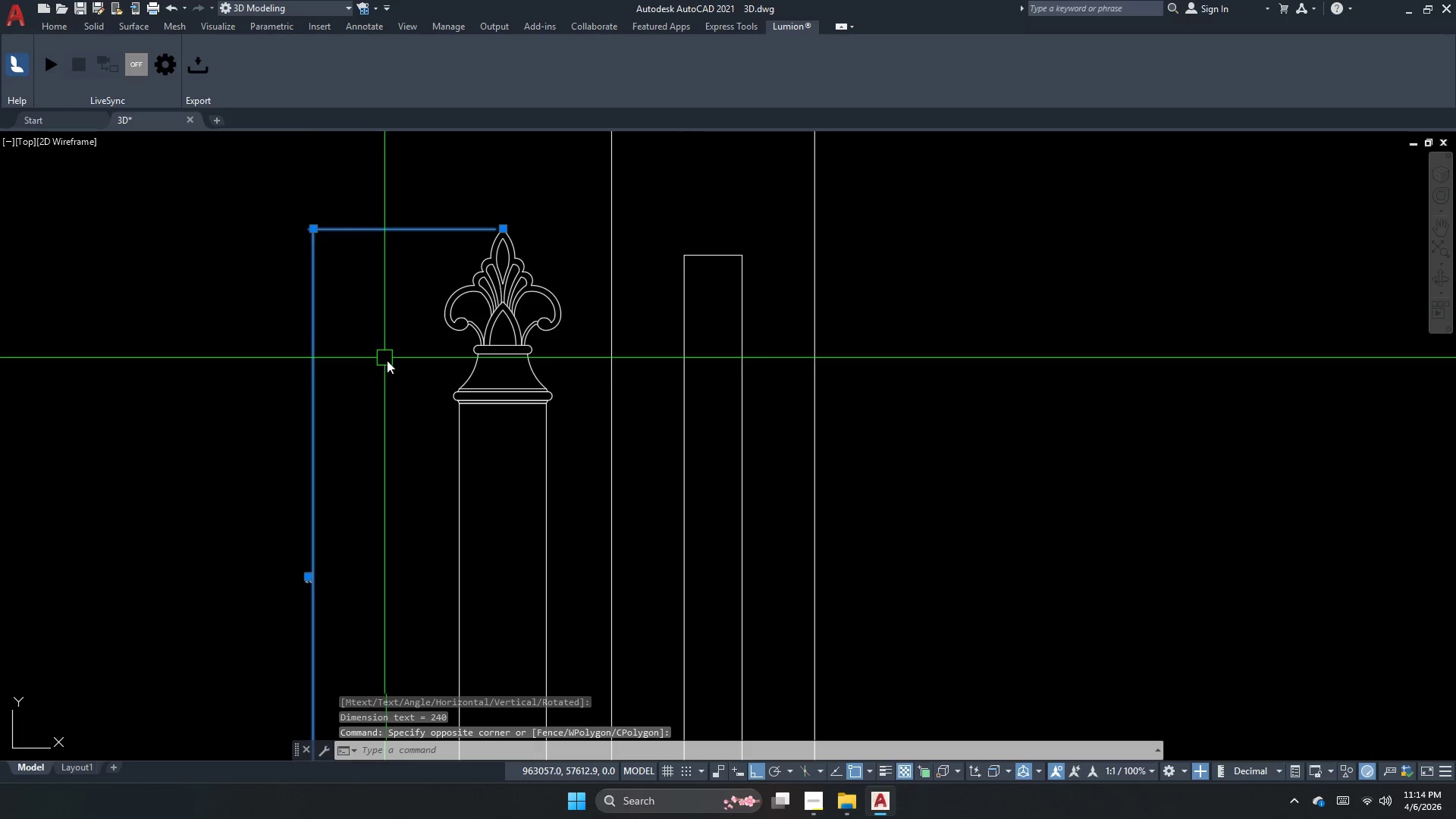 
key(Escape)
 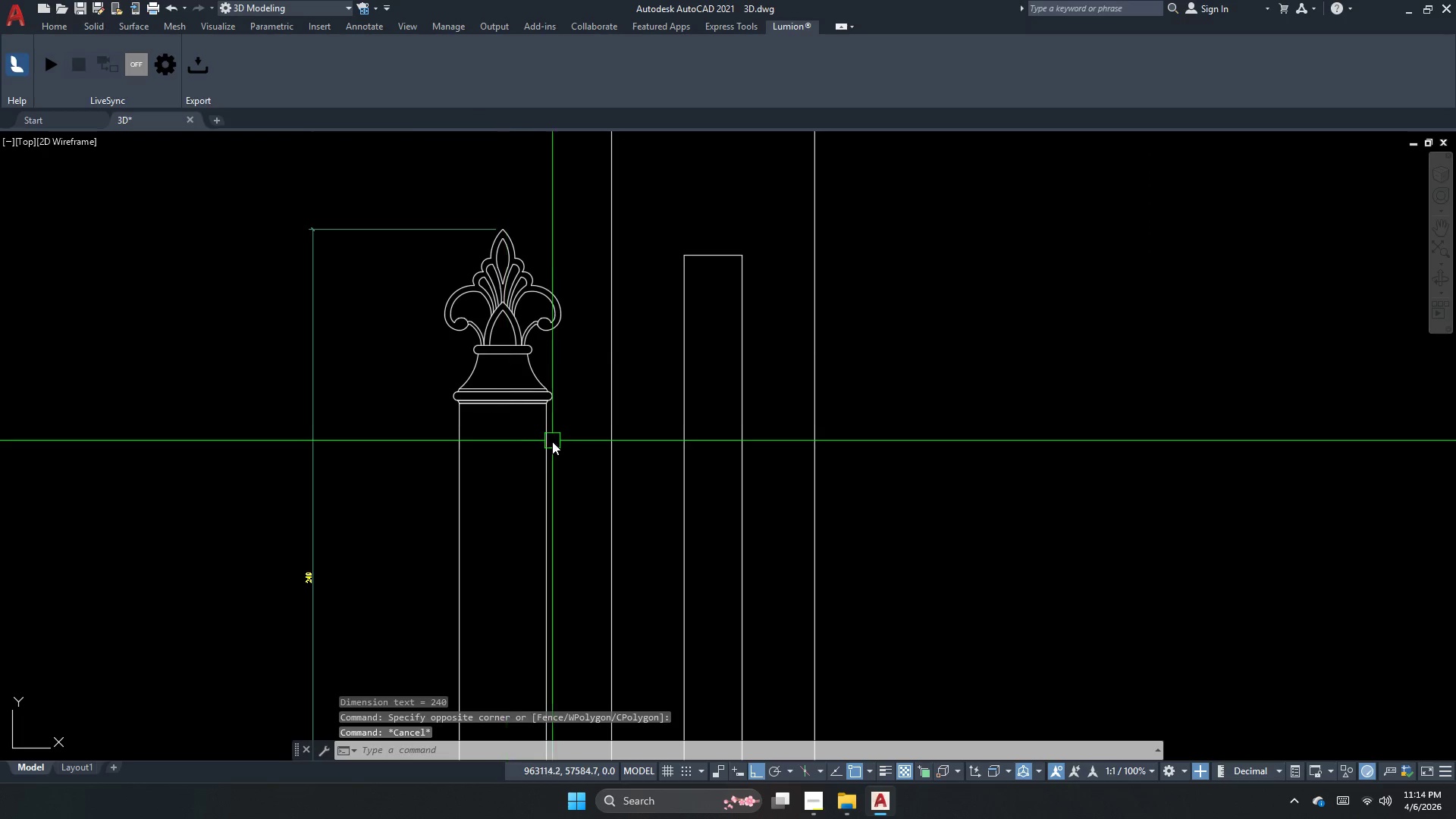 
key(S)
 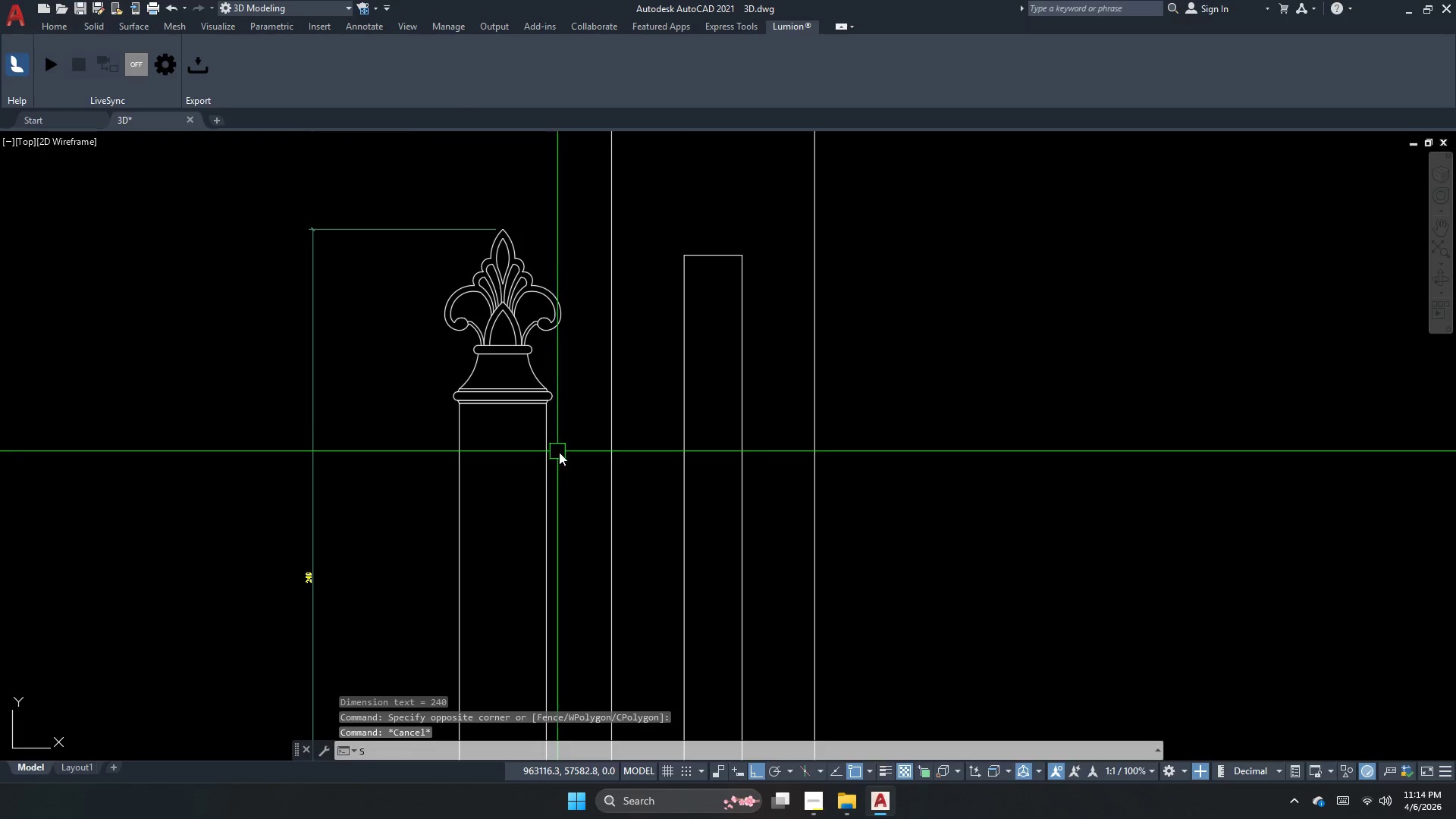 
key(Space)
 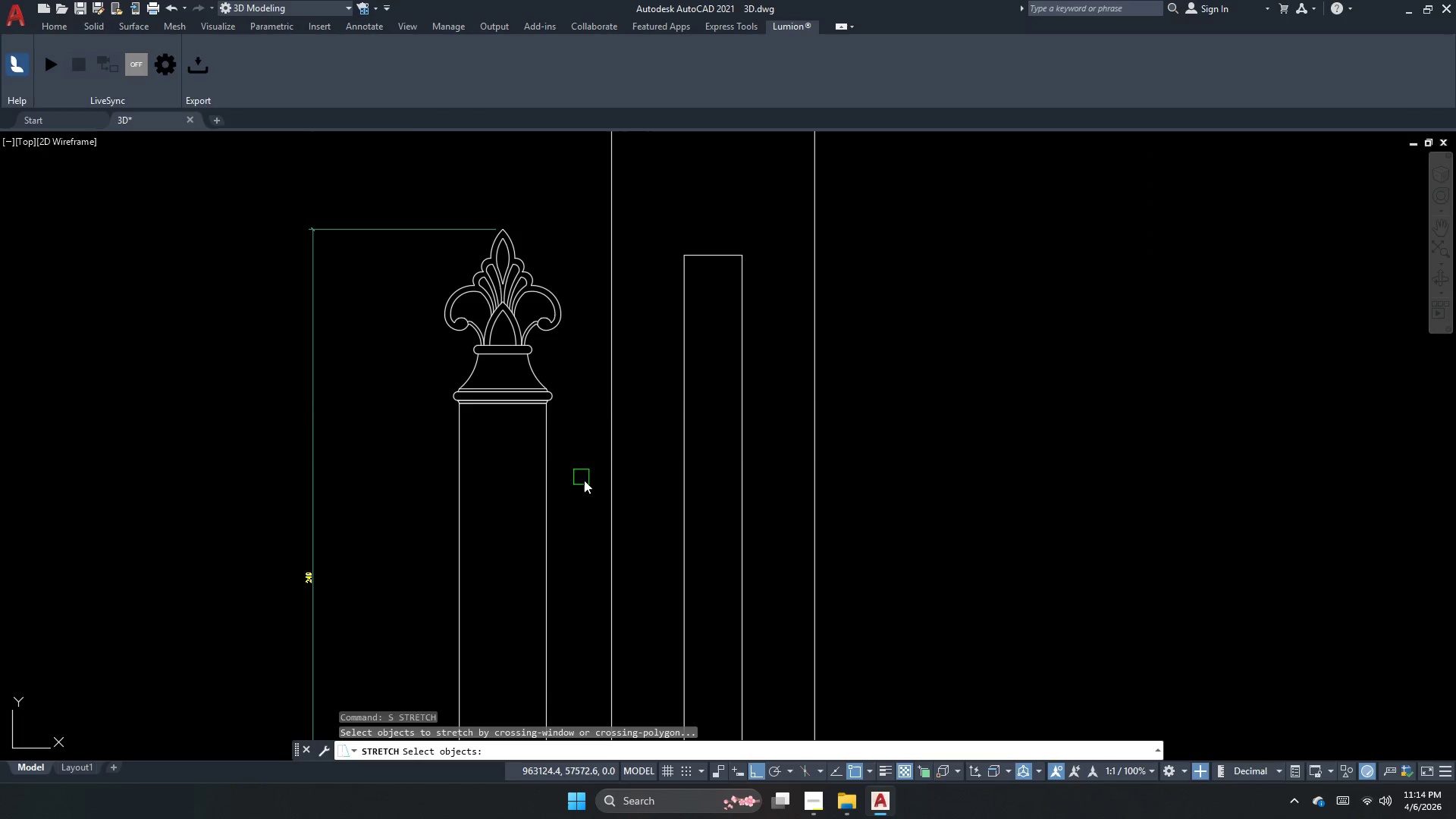 
left_click_drag(start_coordinate=[585, 491], to_coordinate=[542, 466])
 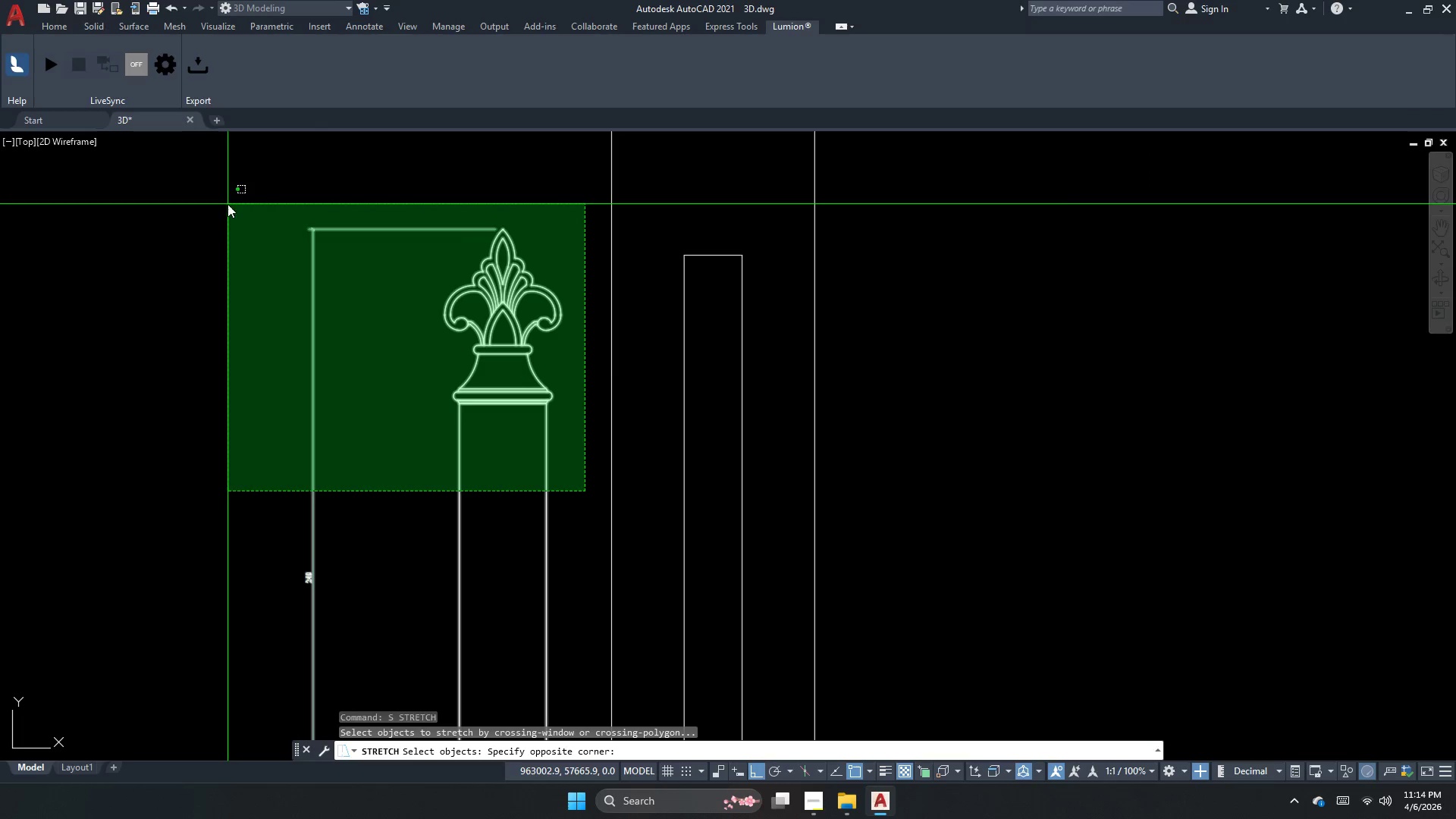 
left_click_drag(start_coordinate=[243, 193], to_coordinate=[232, 220])
 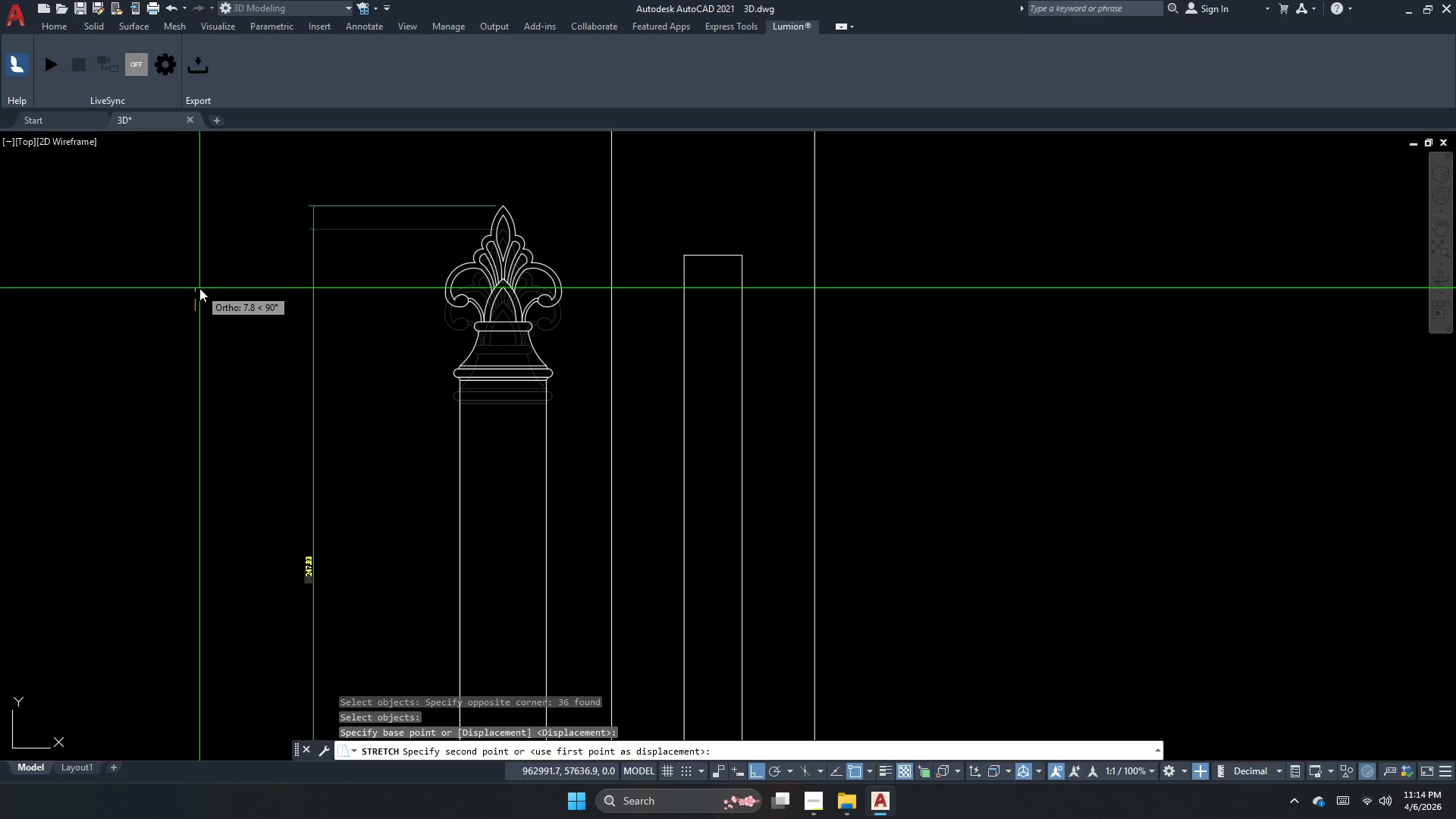 
key(Space)
 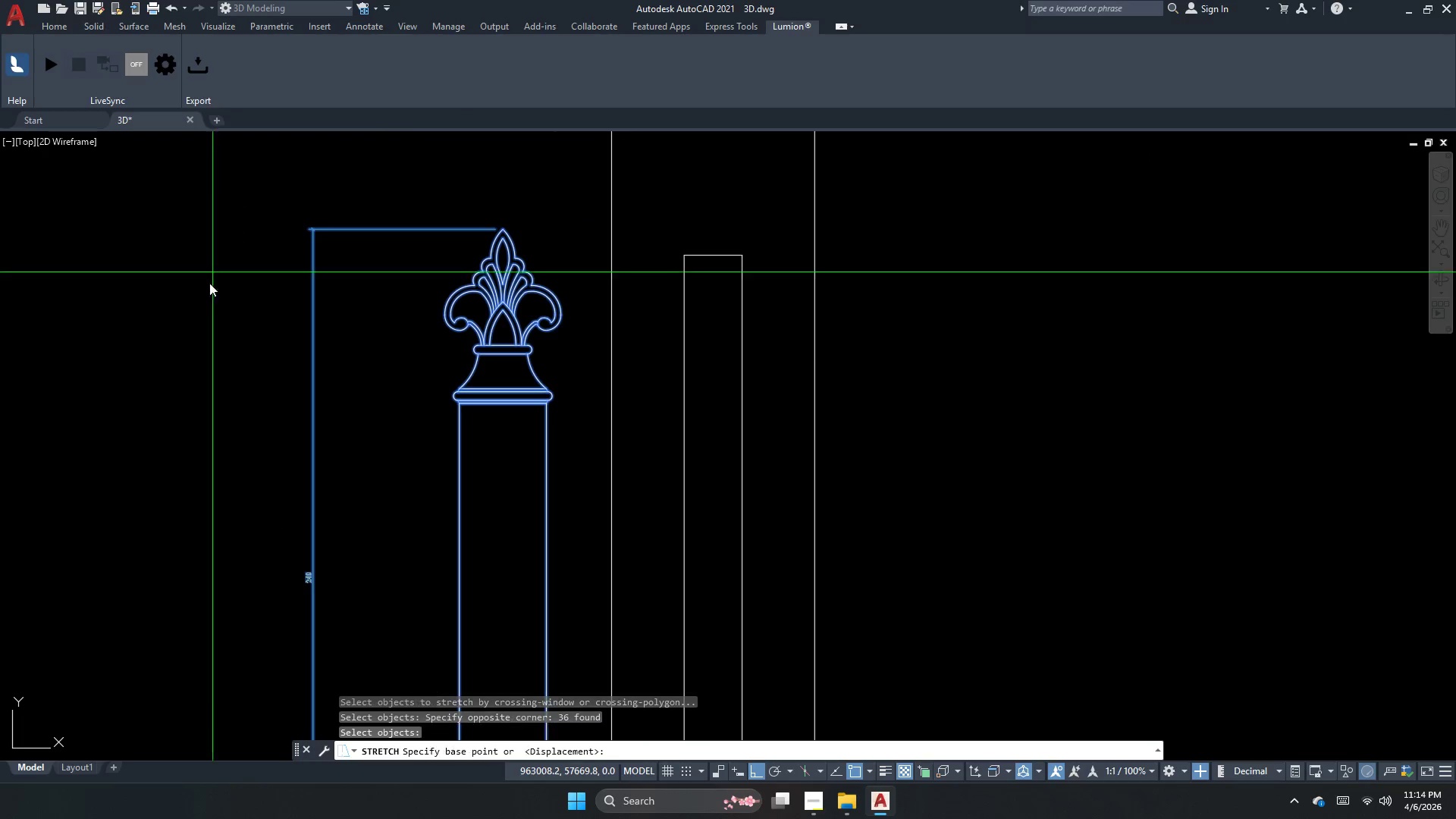 
double_click([195, 311])
 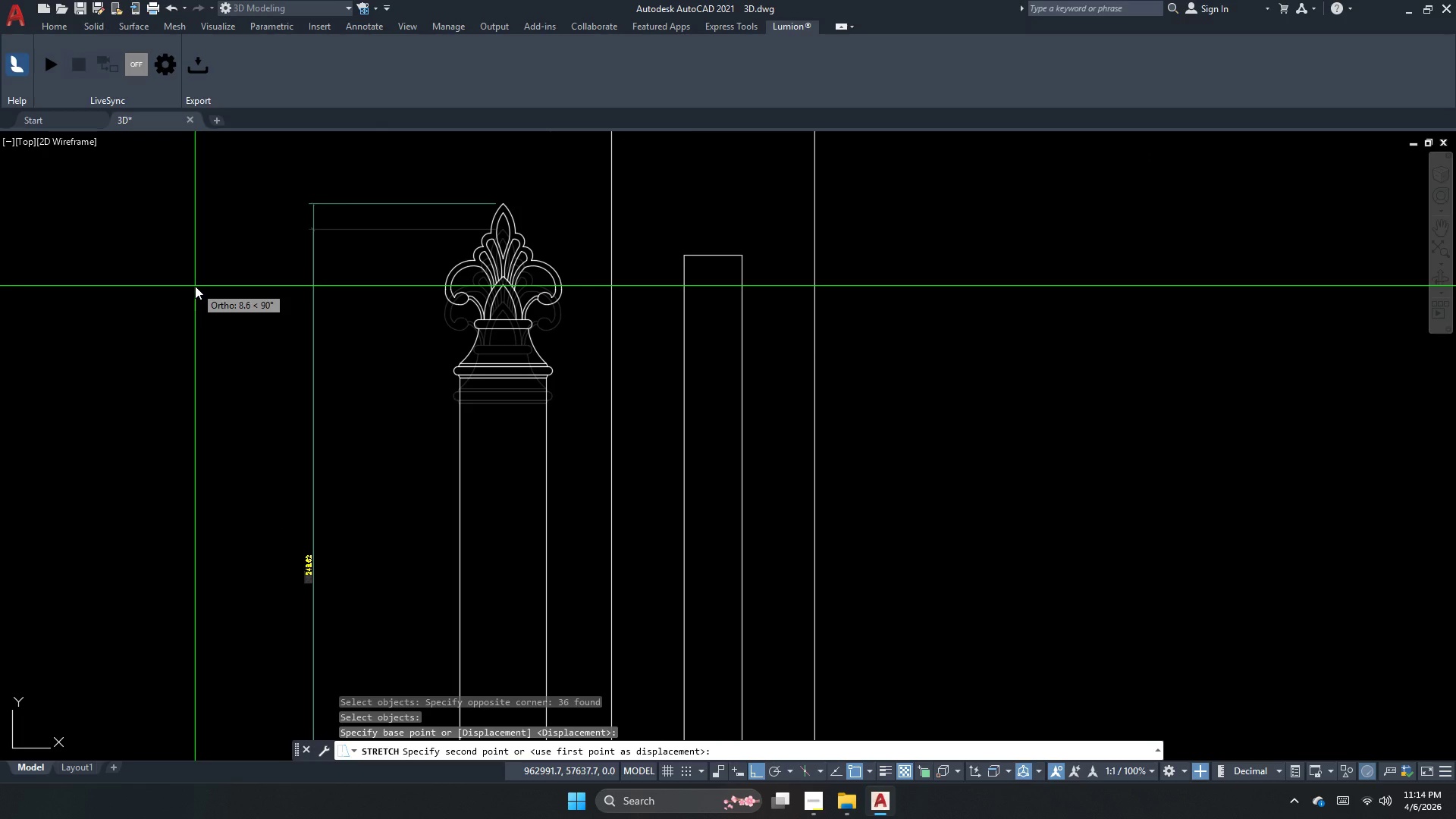 
key(Numpad1)
 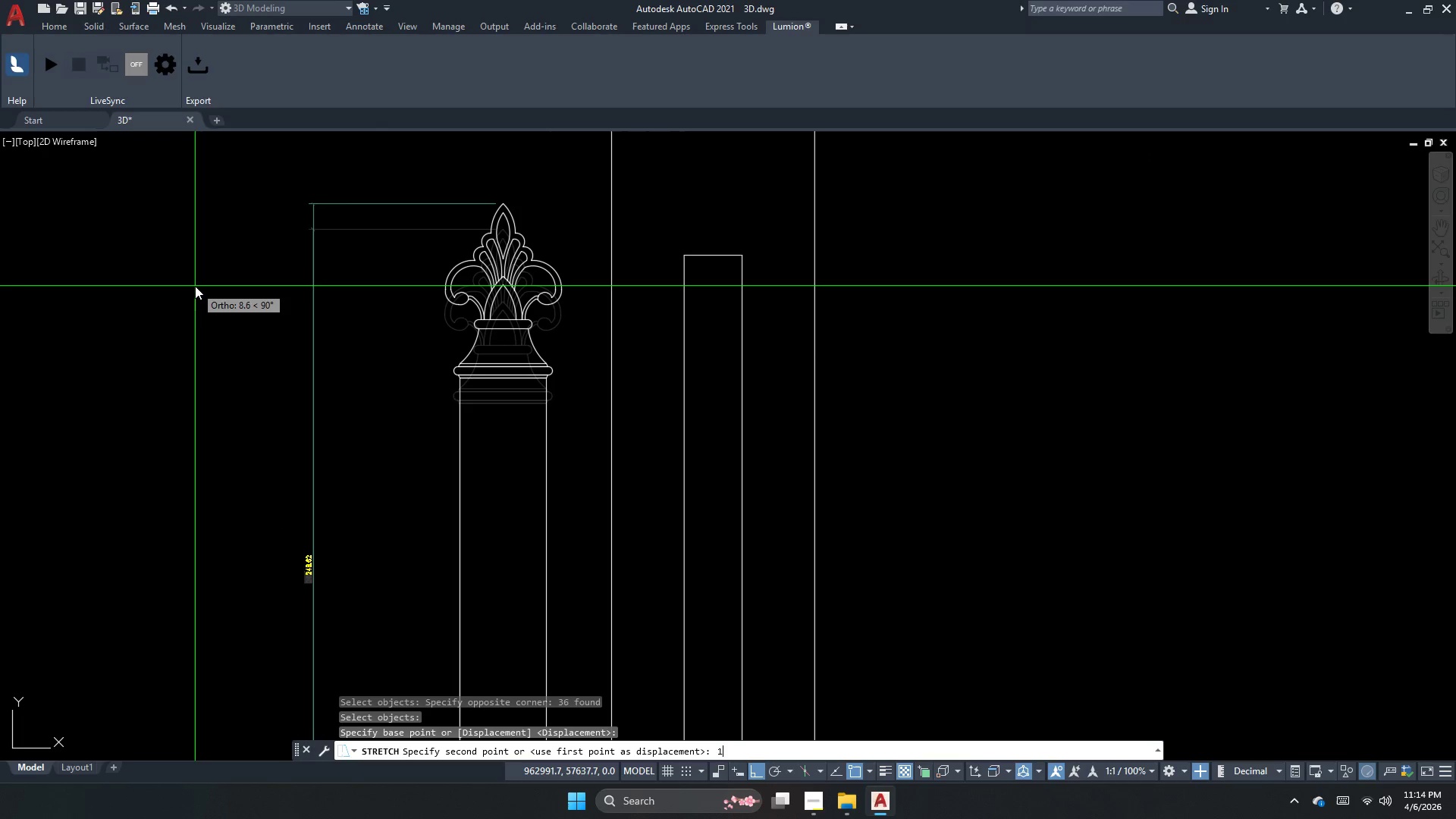 
key(Numpad0)
 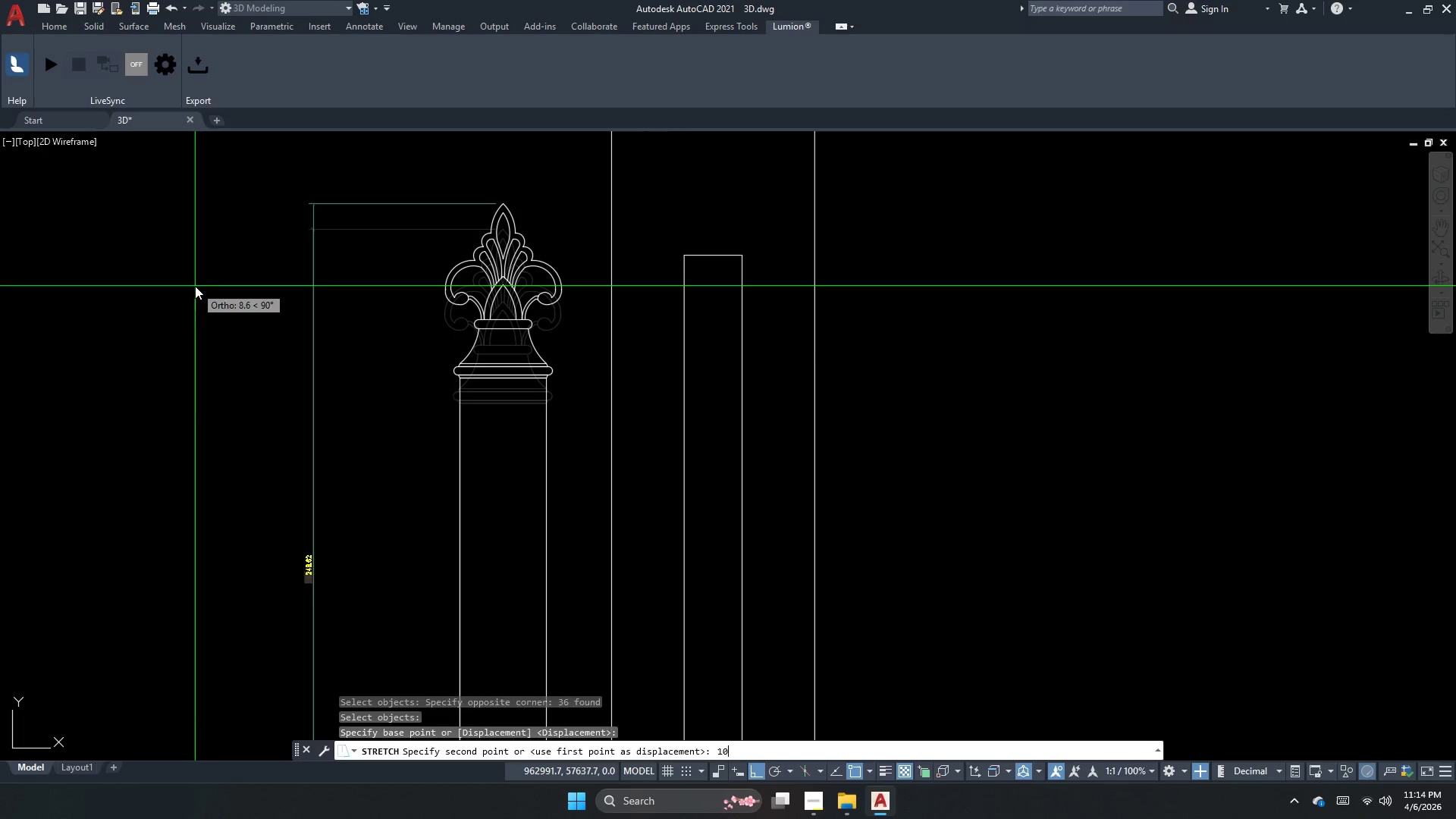 
key(NumpadEnter)
 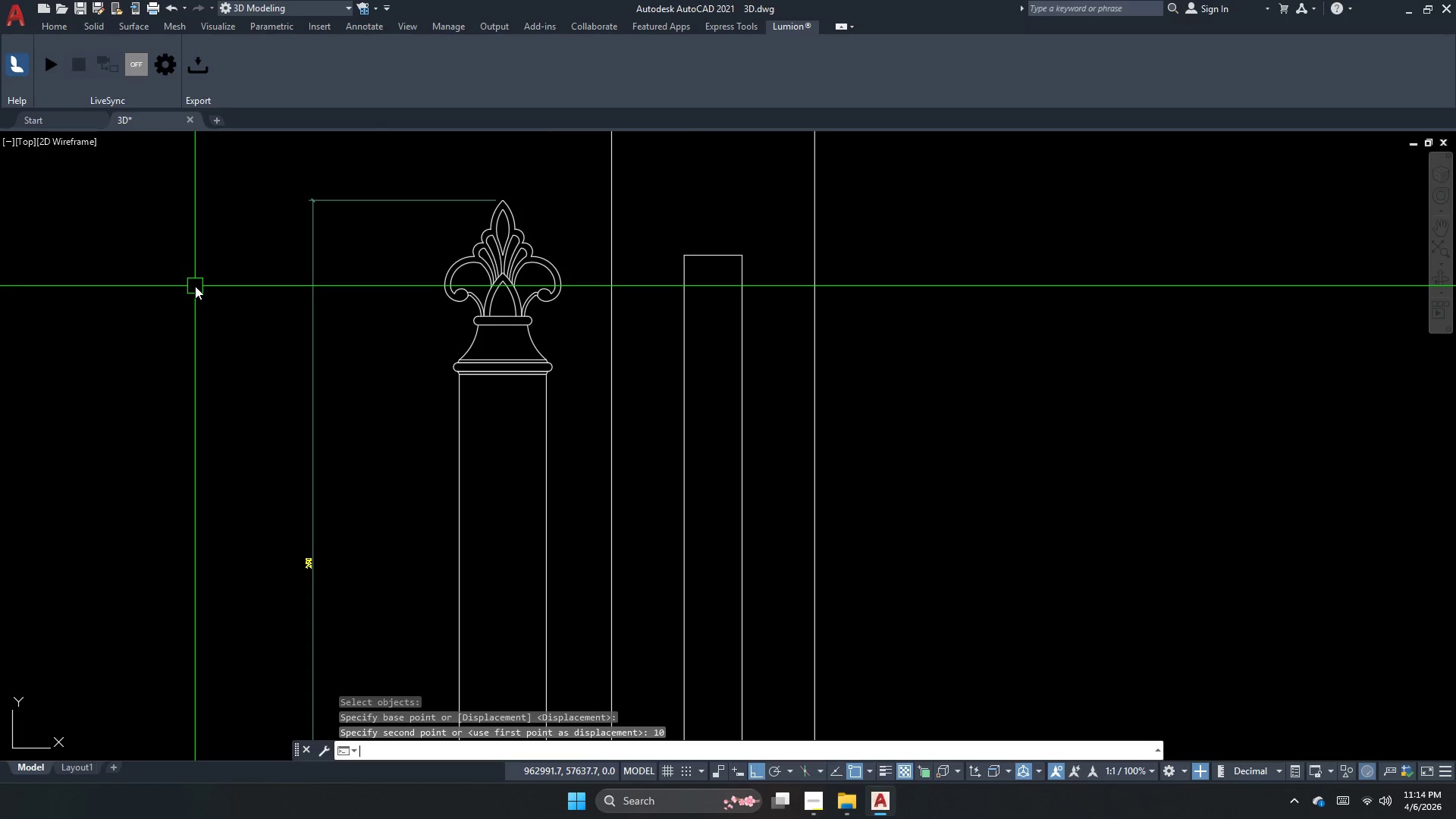 
key(Escape)
 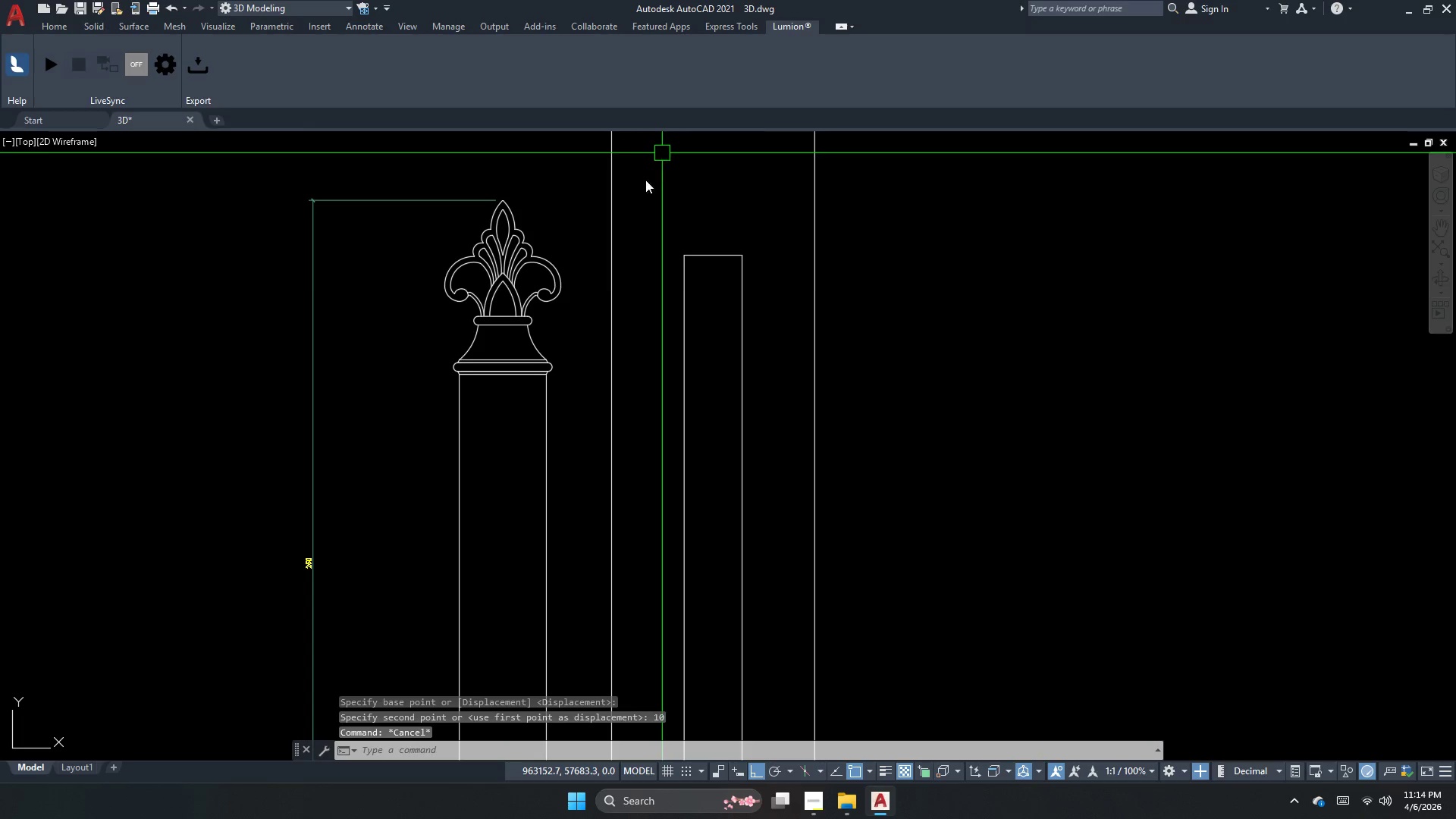 
scroll: coordinate [557, 336], scroll_direction: none, amount: 0.0
 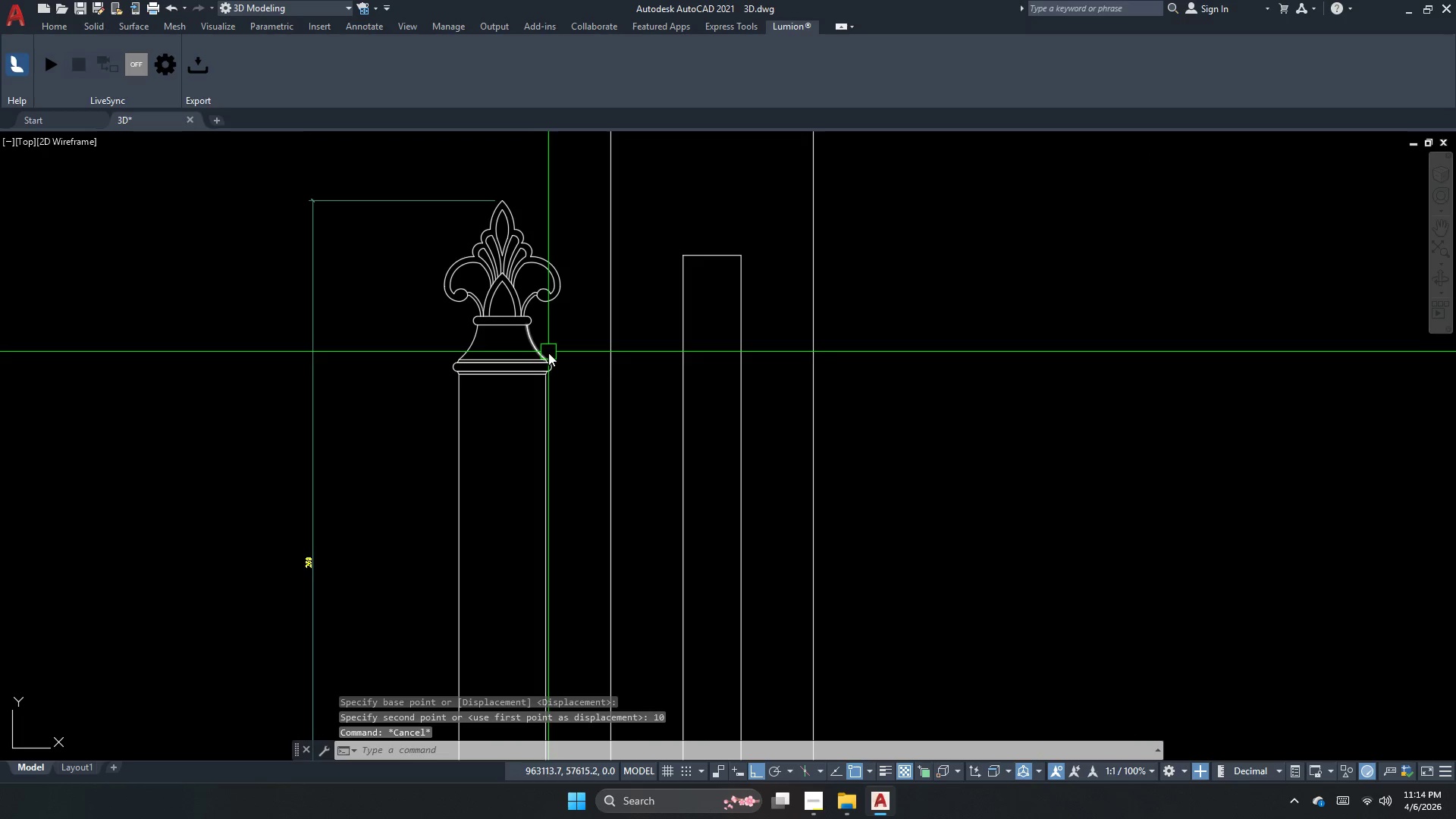 
scroll: coordinate [525, 425], scroll_direction: down, amount: 3.0
 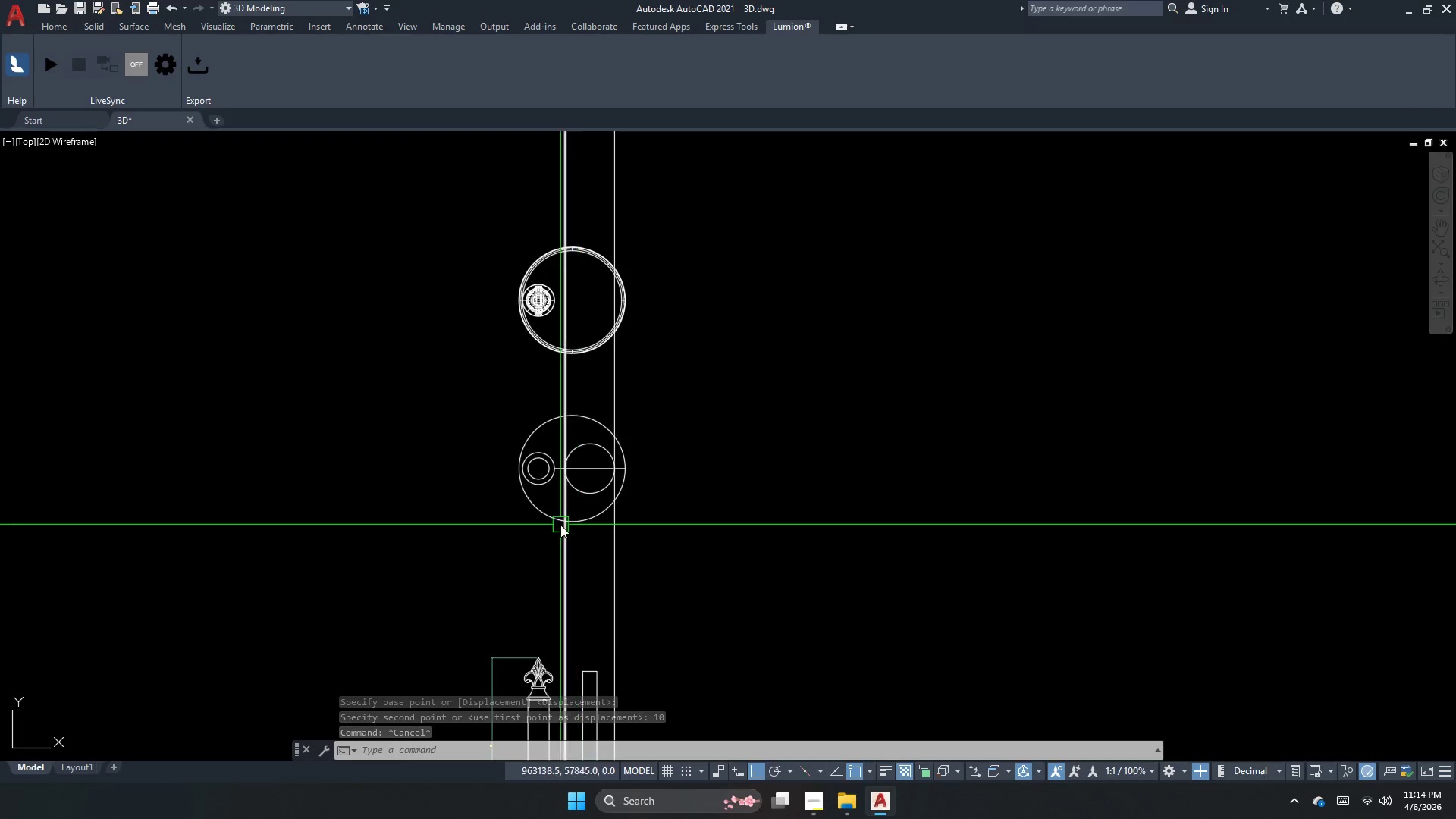 
key(Escape)
 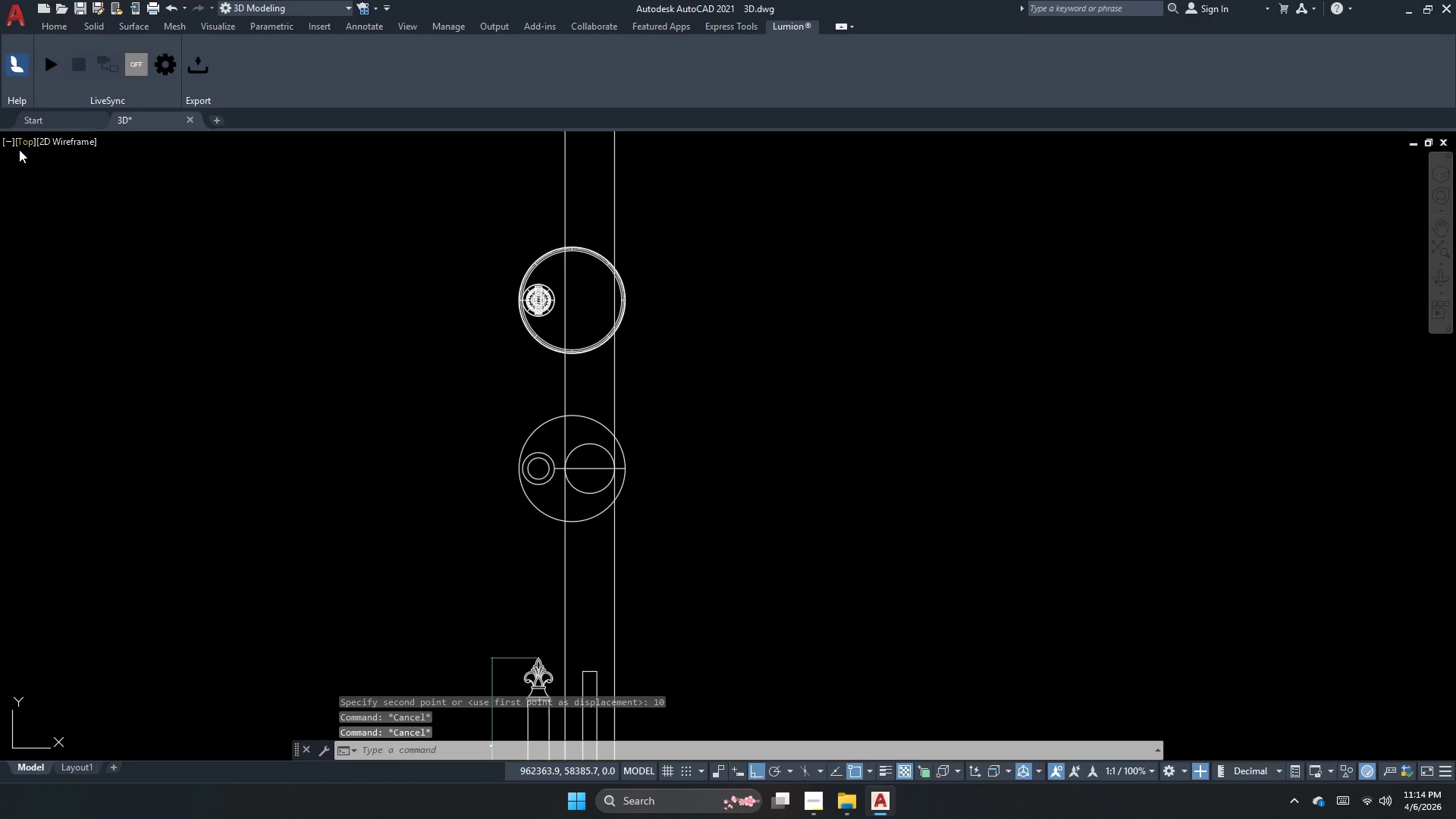 
left_click([19, 149])
 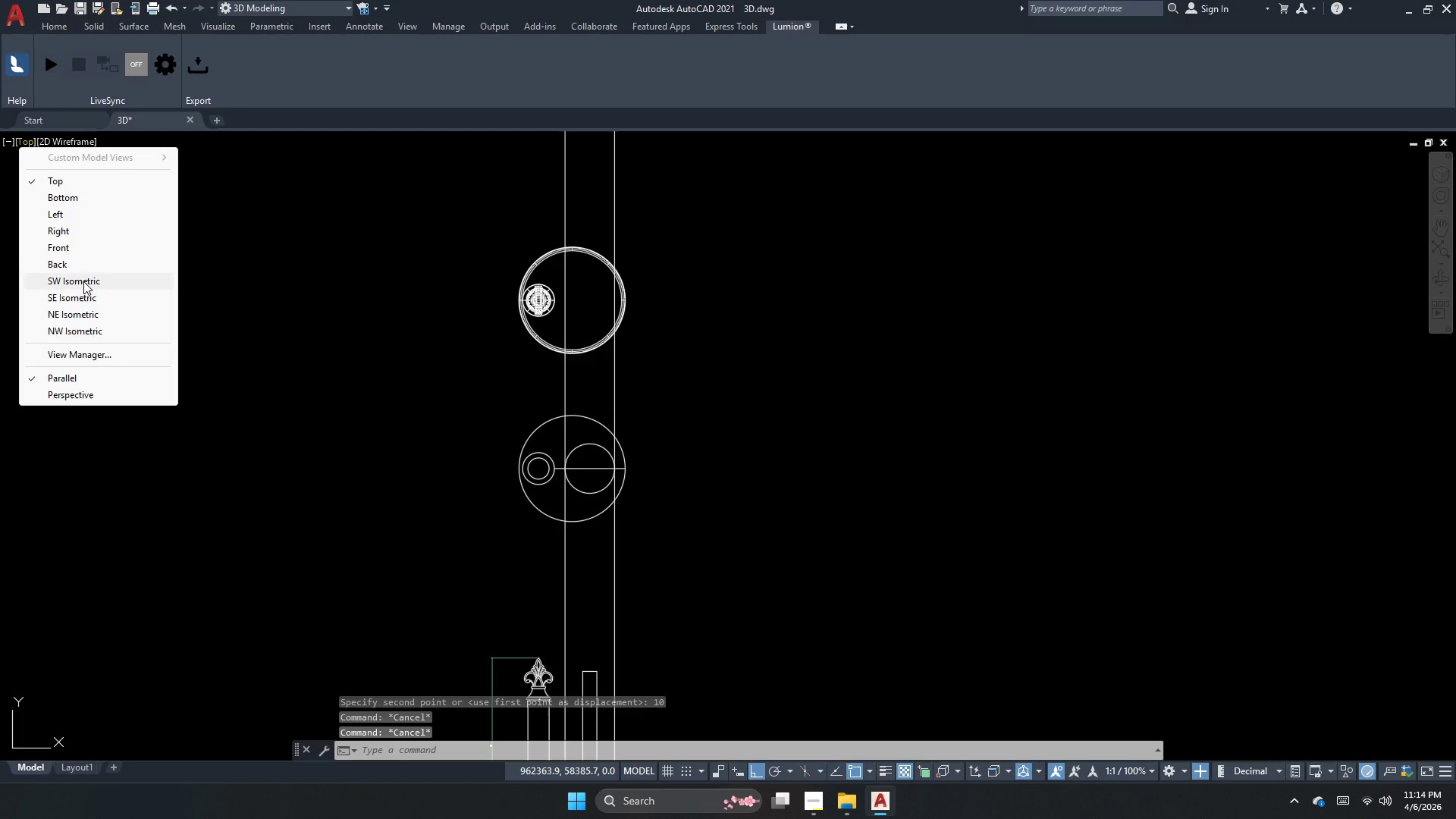 
left_click([83, 281])
 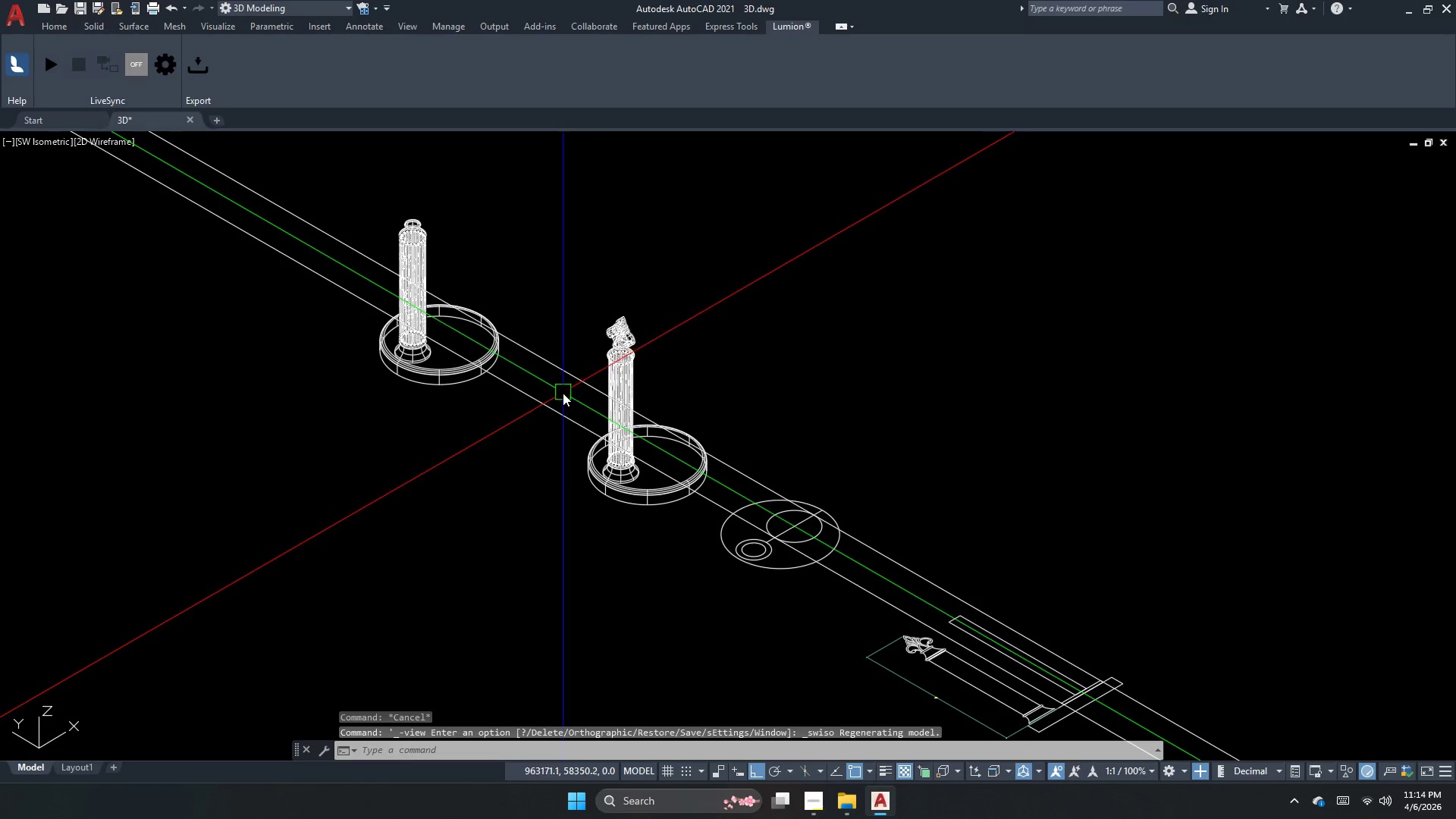 
left_click([688, 332])
 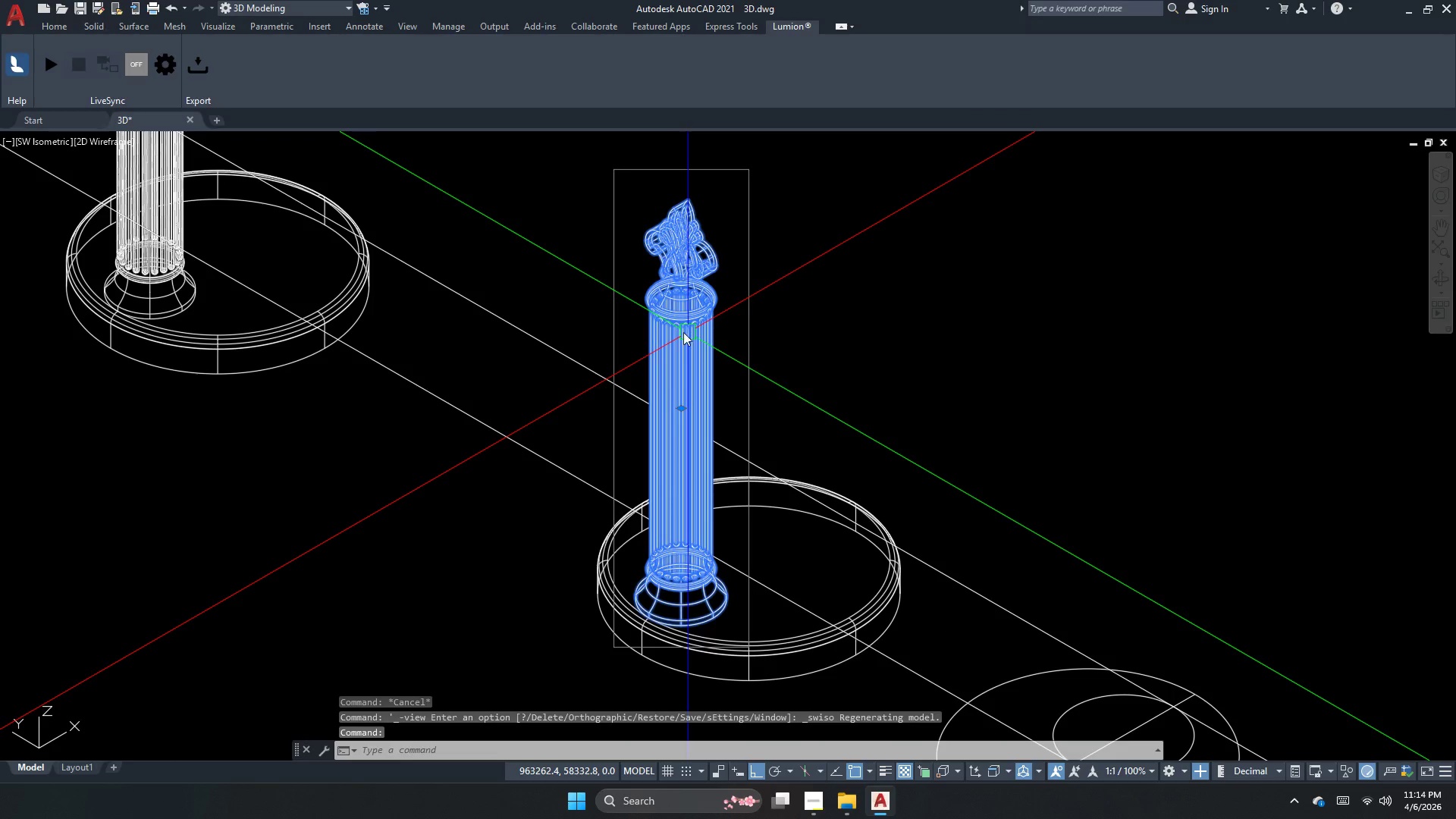 
scroll: coordinate [581, 391], scroll_direction: up, amount: 2.0
 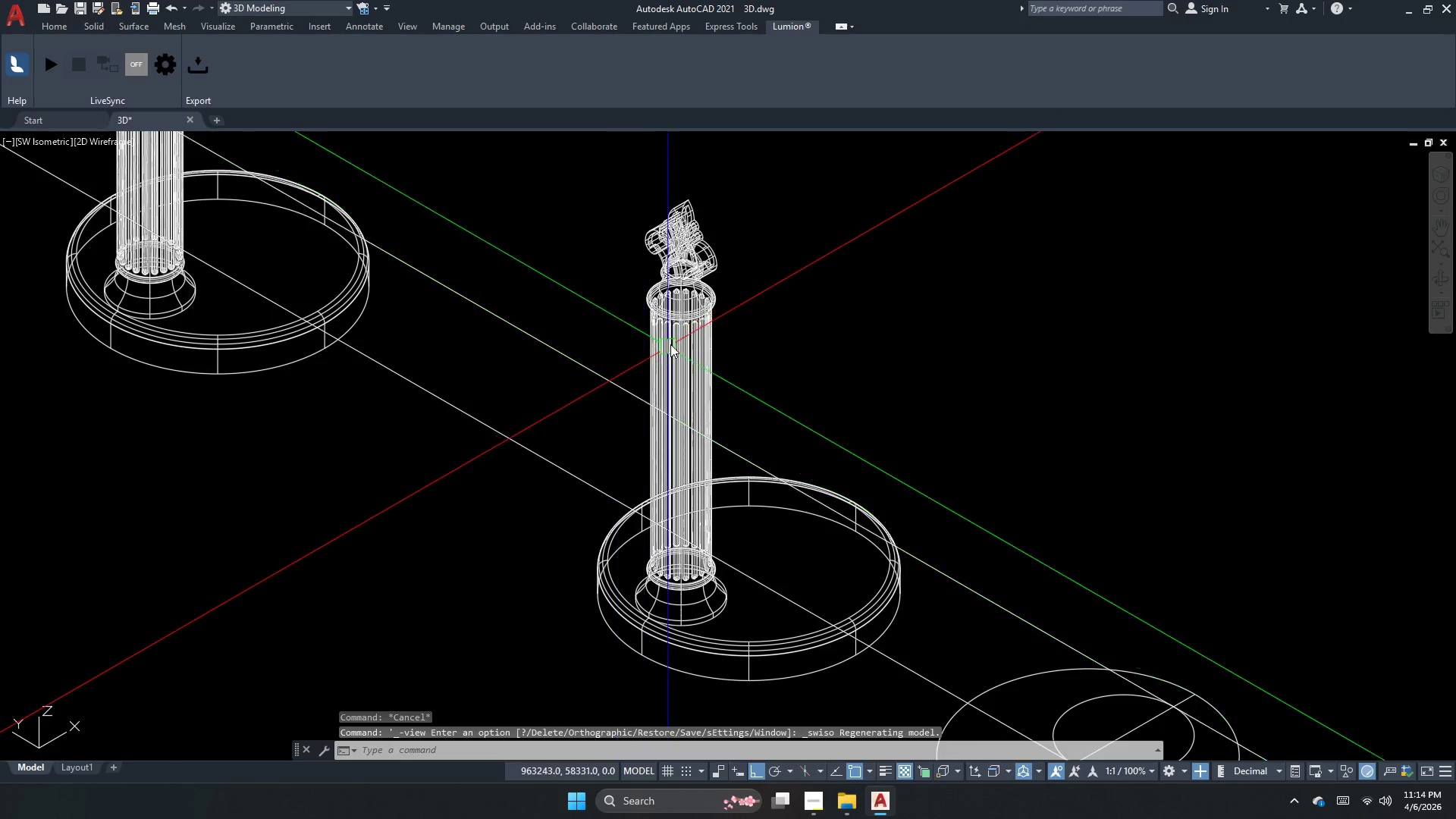 
key(Escape)
 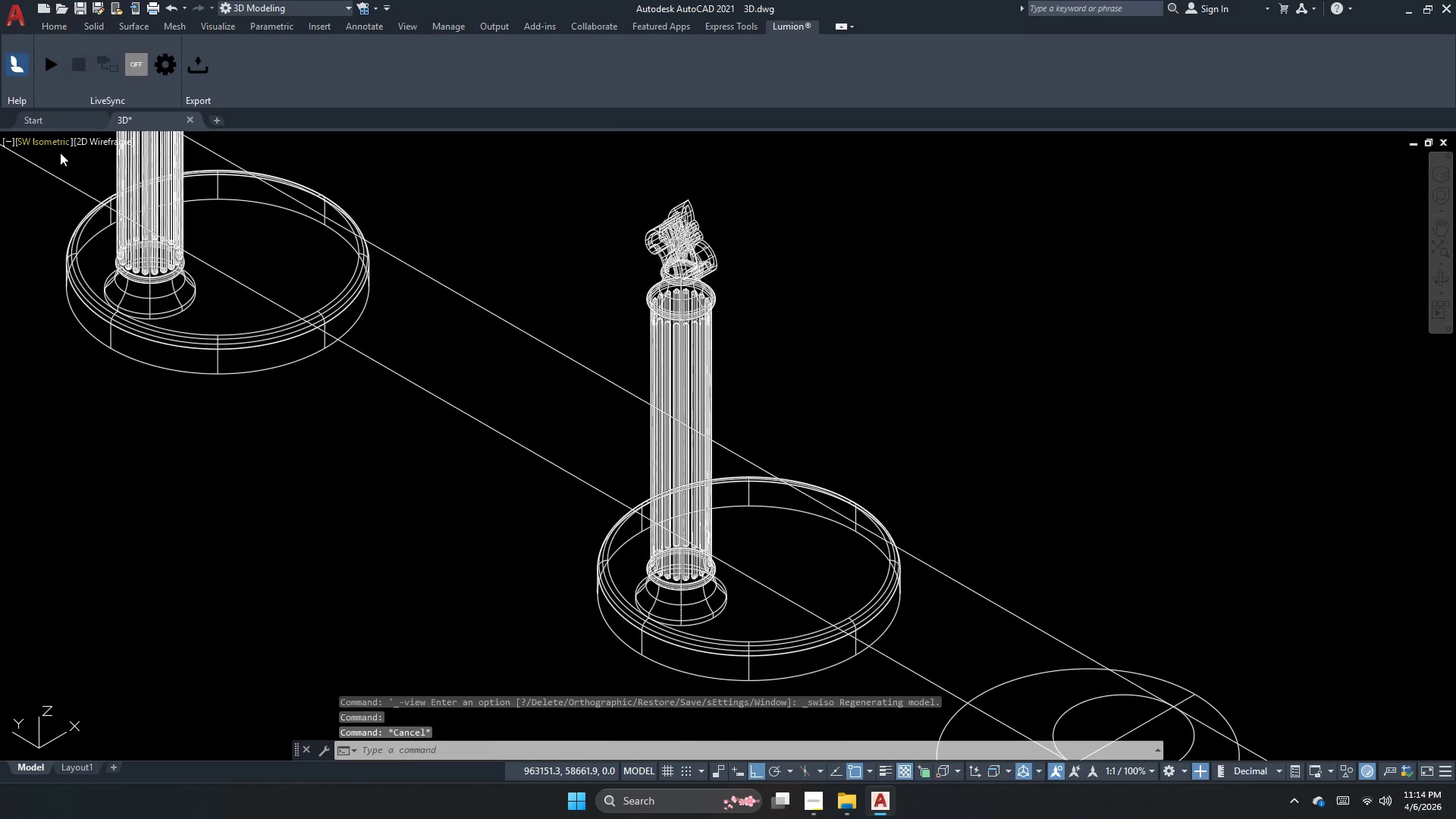 
left_click([60, 136])
 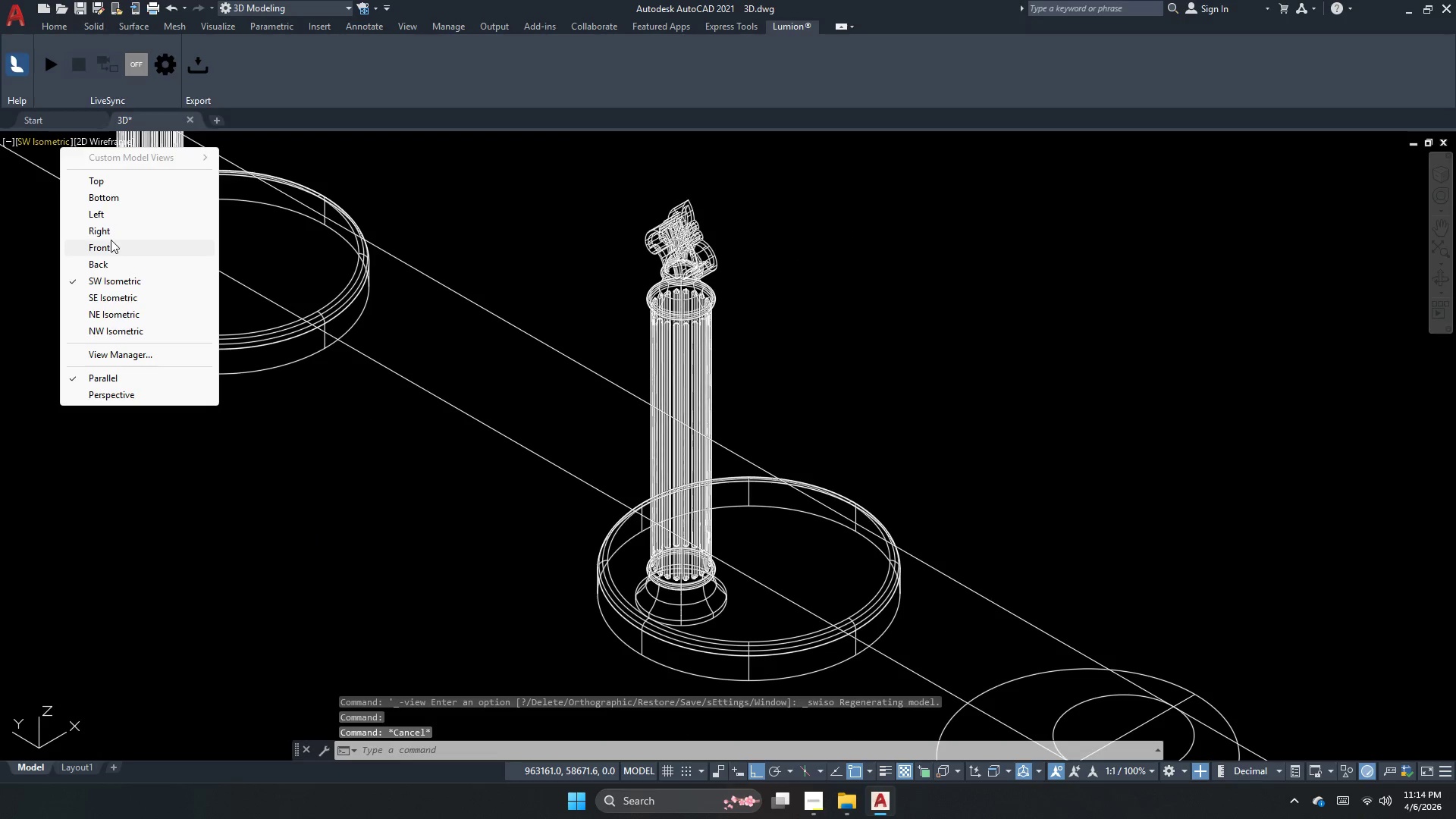 
left_click([108, 255])
 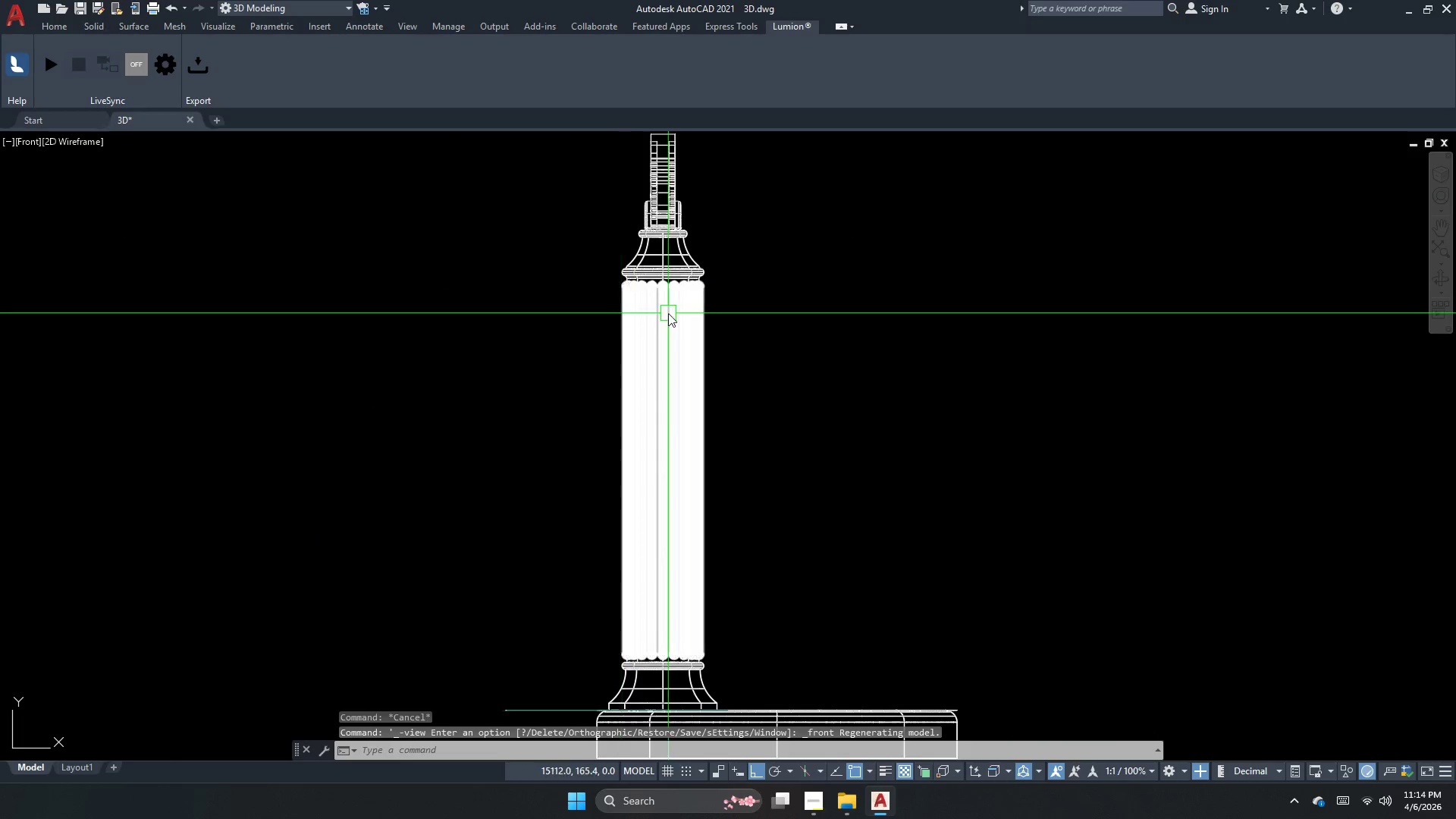 
key(Escape)
 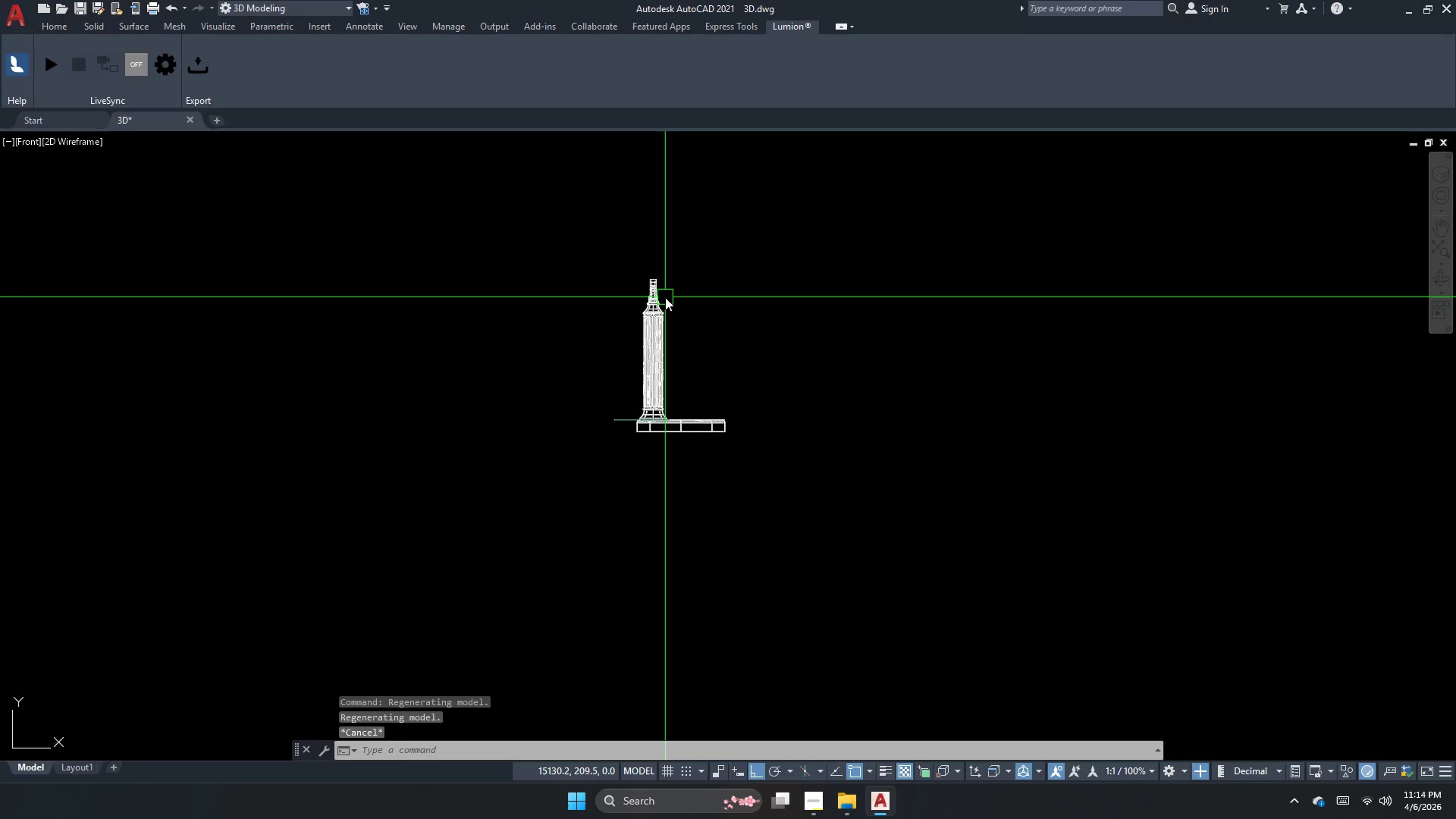 
scroll: coordinate [665, 297], scroll_direction: down, amount: 3.0
 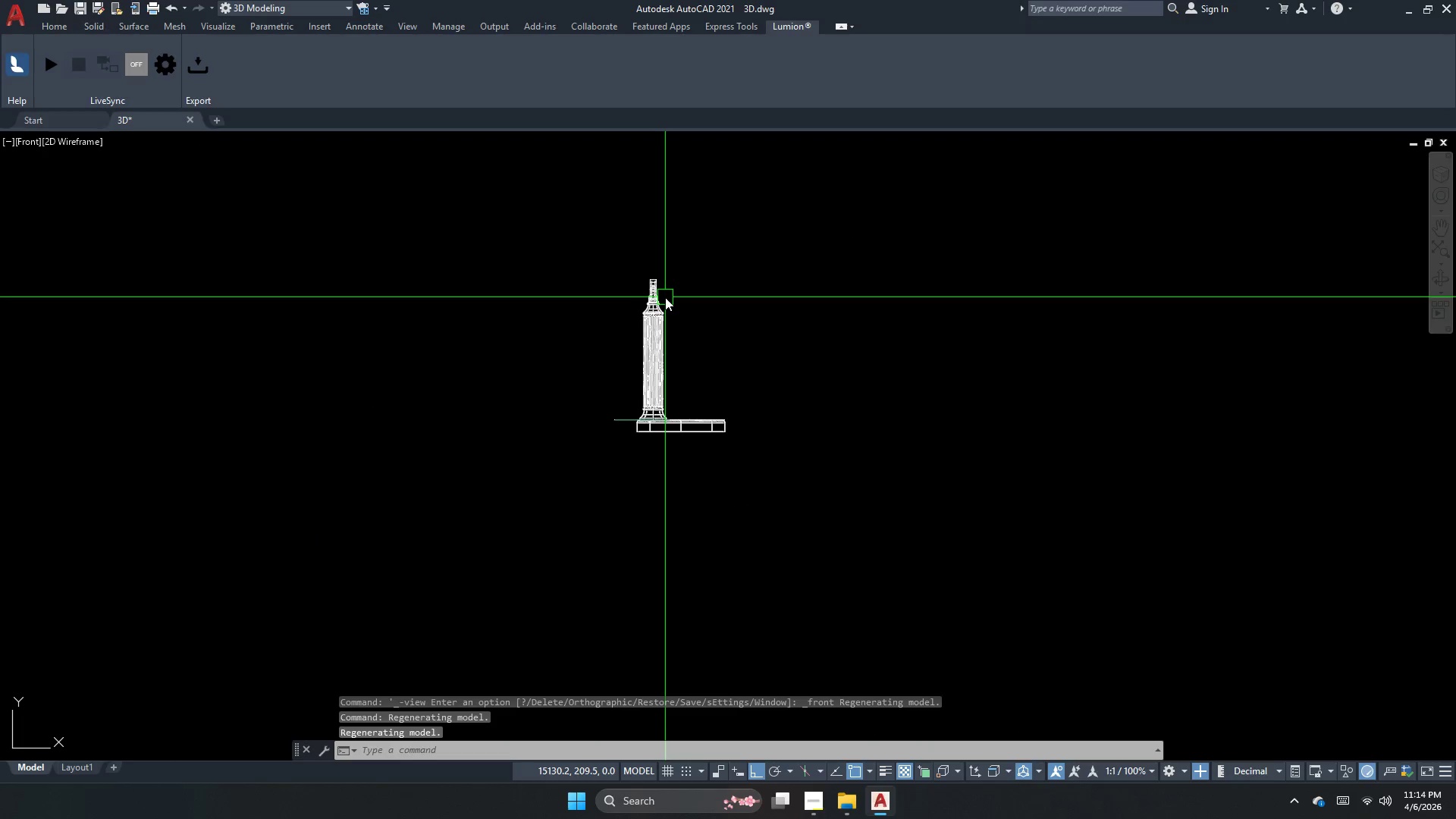 
key(Escape)
type(dli )
 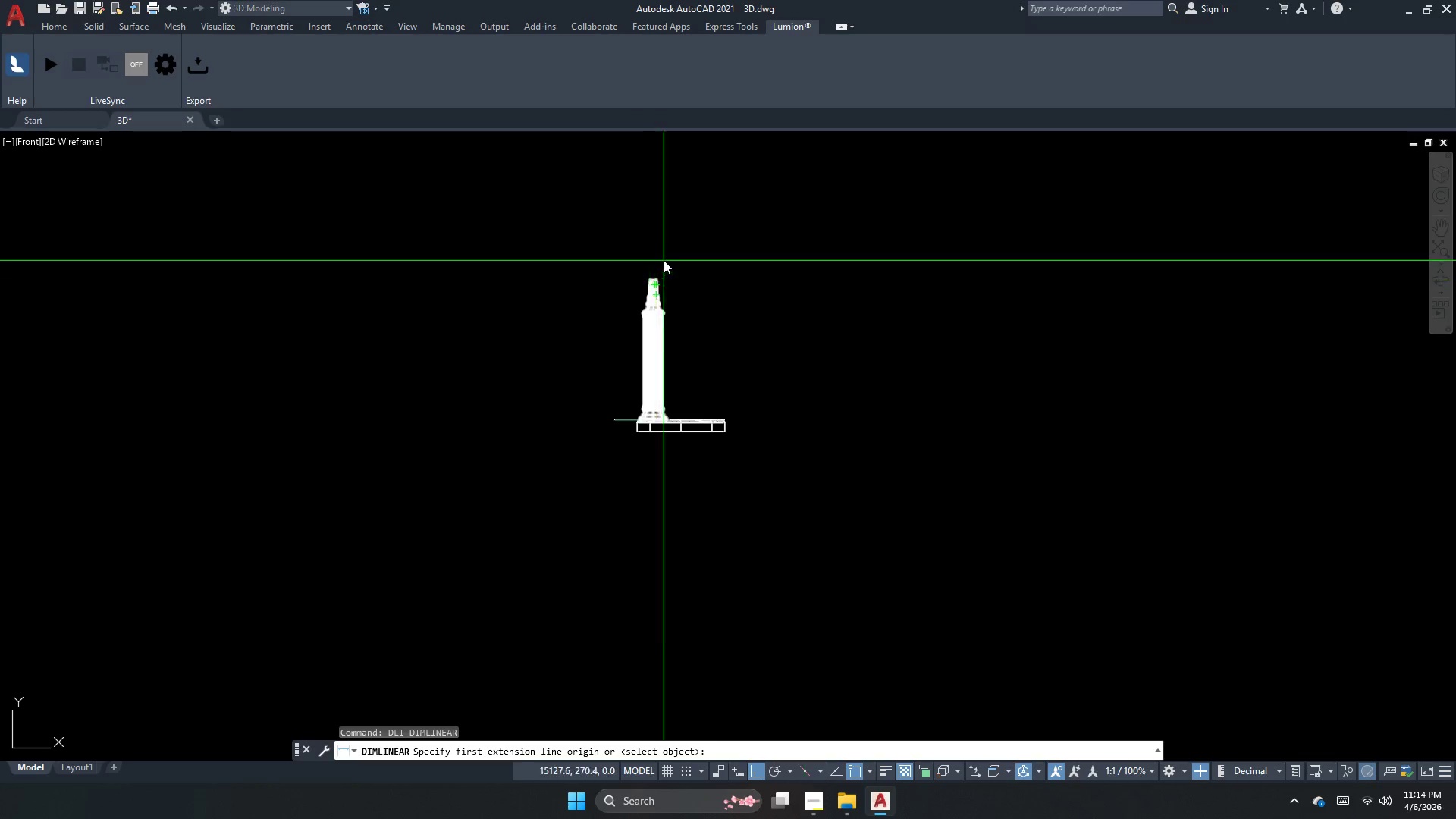 
scroll: coordinate [648, 289], scroll_direction: up, amount: 6.0
 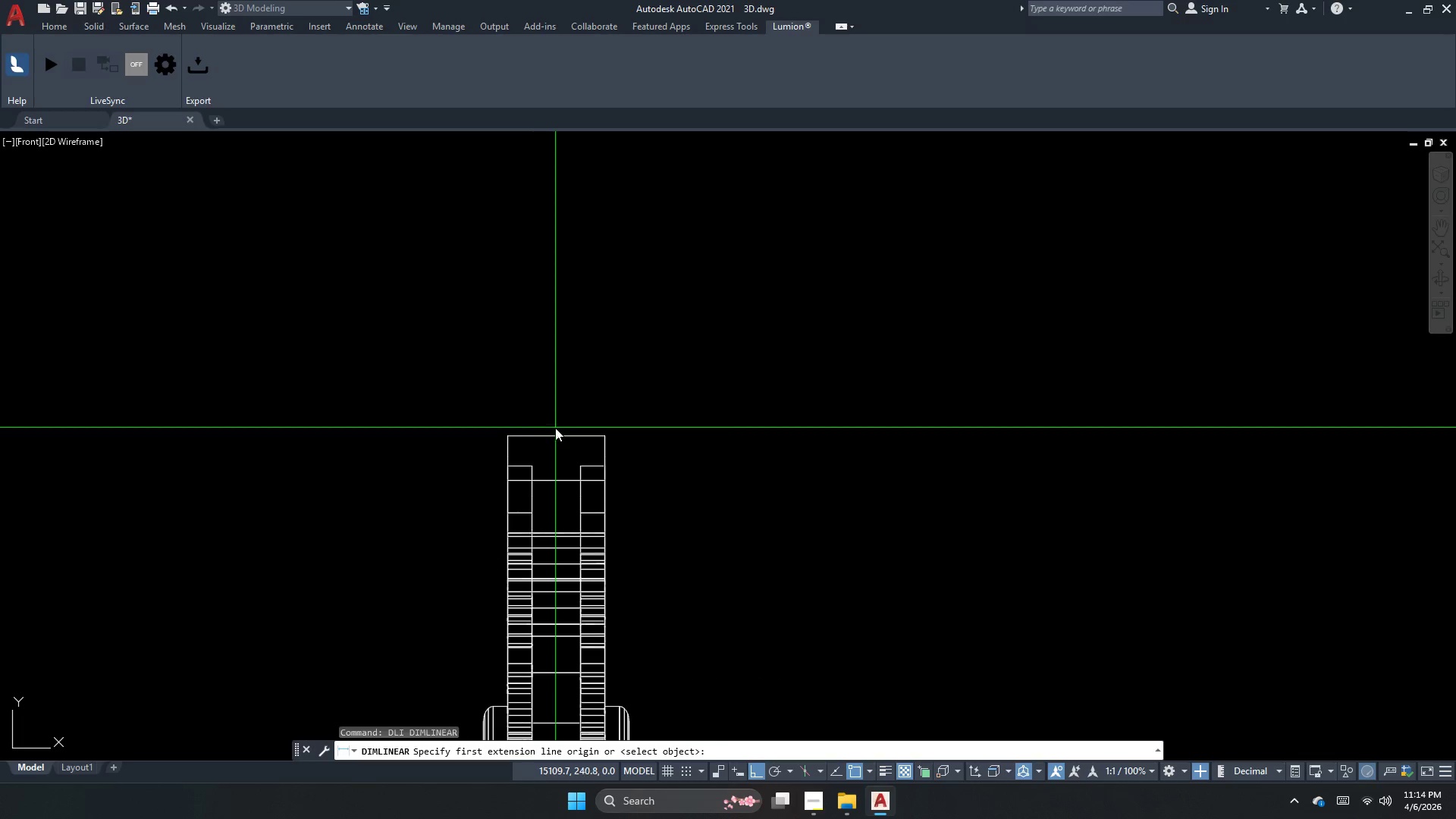 
left_click([556, 431])
 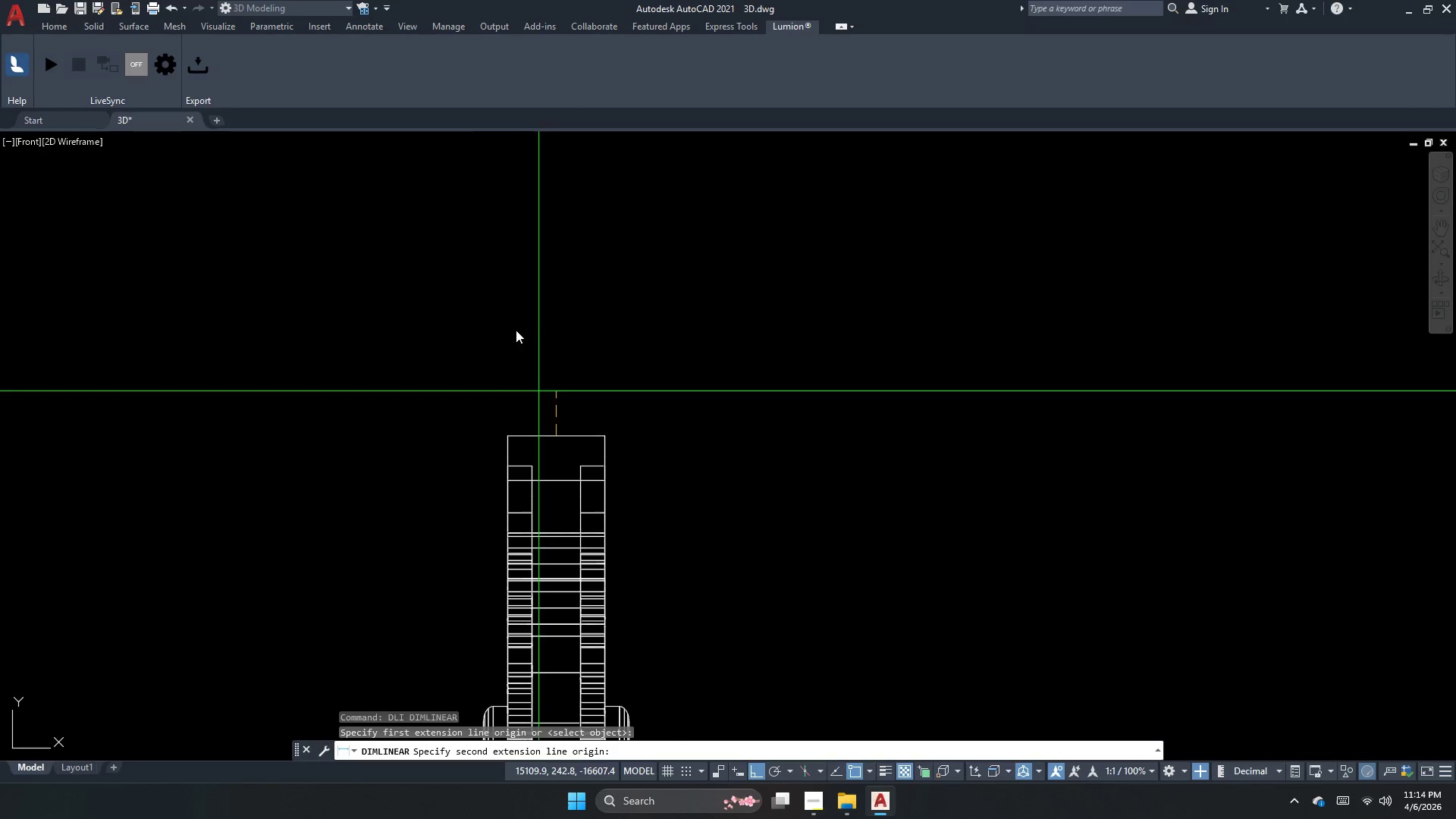 
scroll: coordinate [465, 239], scroll_direction: down, amount: 3.0
 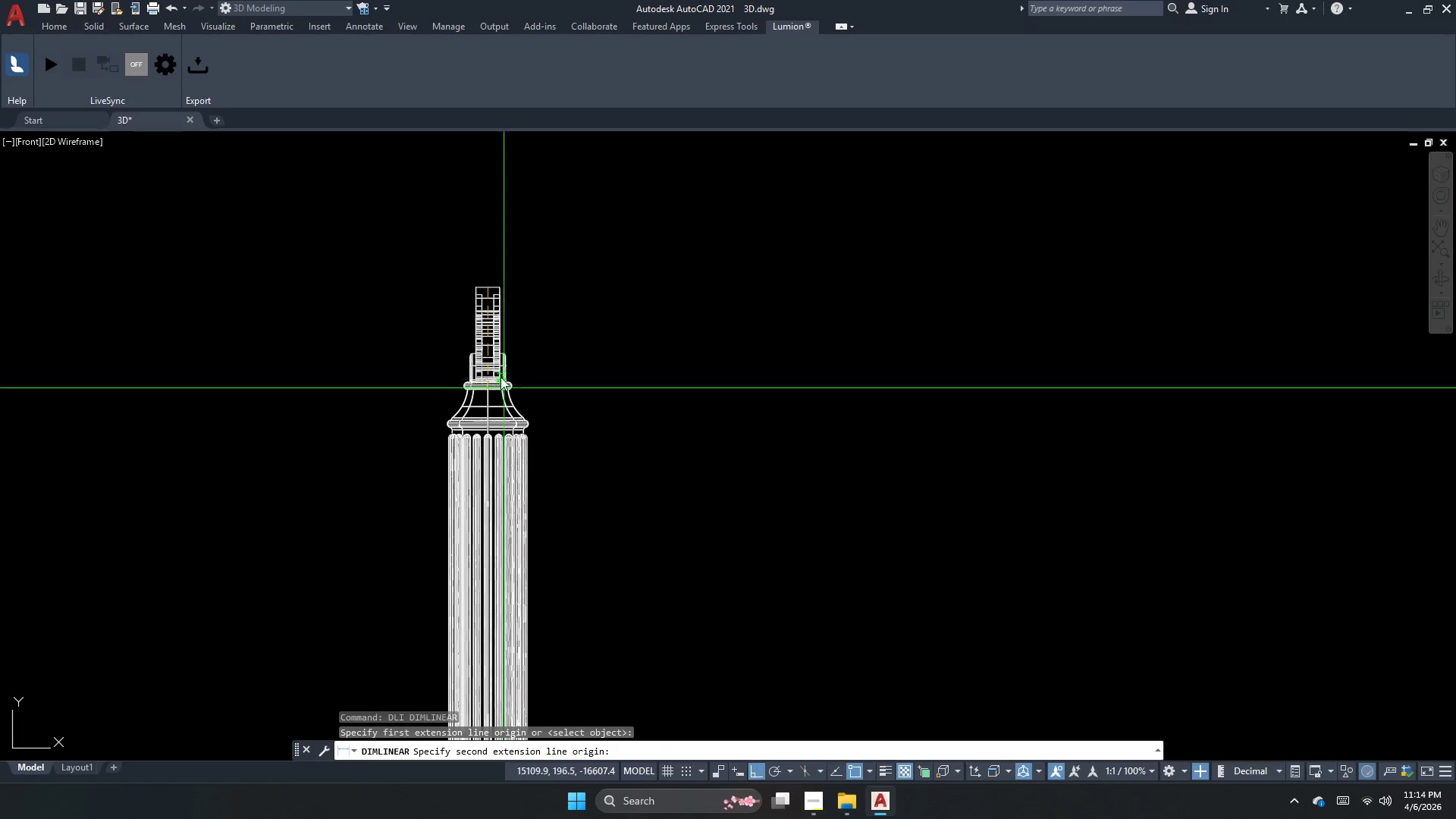 
scroll: coordinate [695, 510], scroll_direction: up, amount: 1.0
 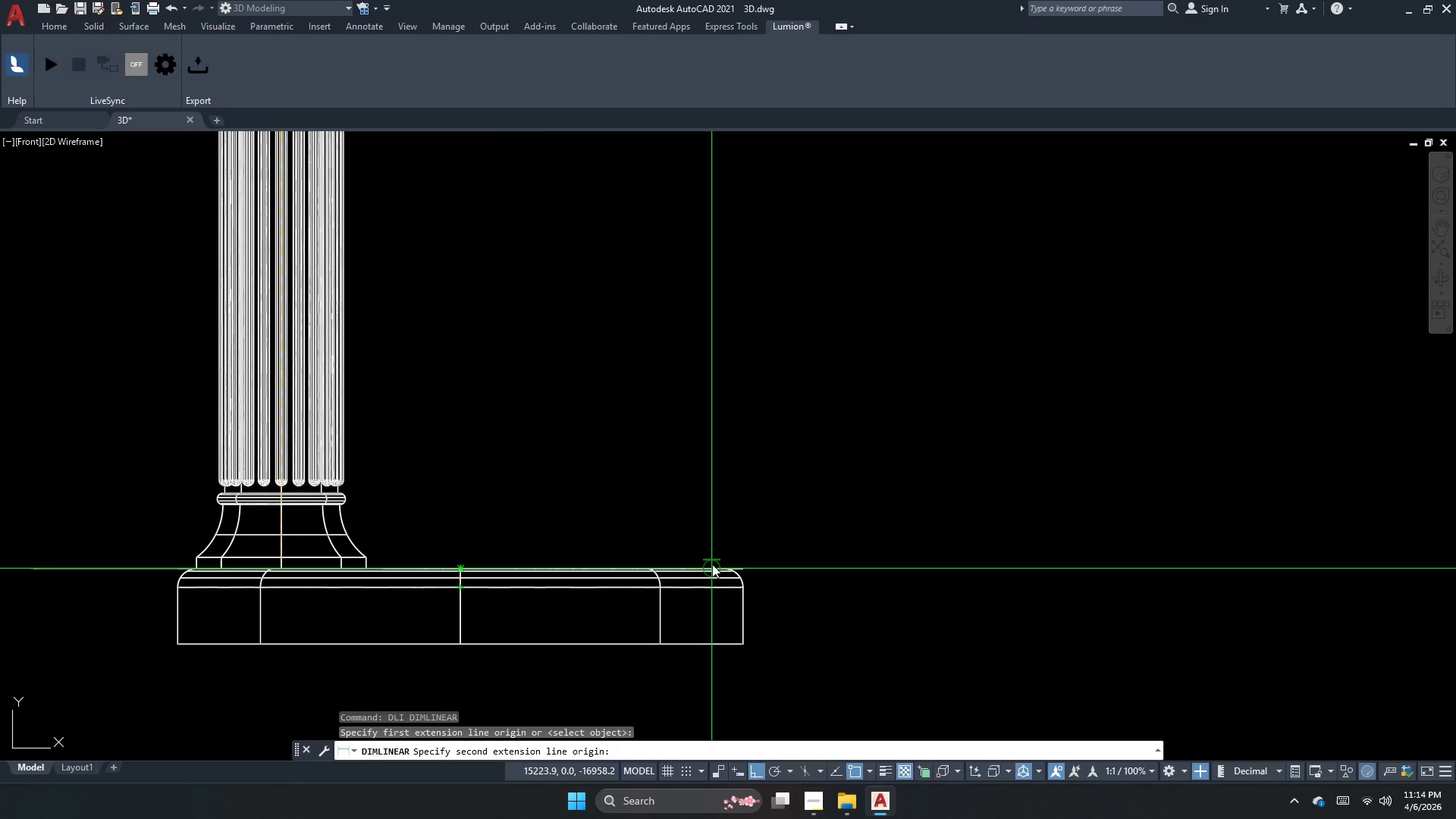 
left_click([712, 565])
 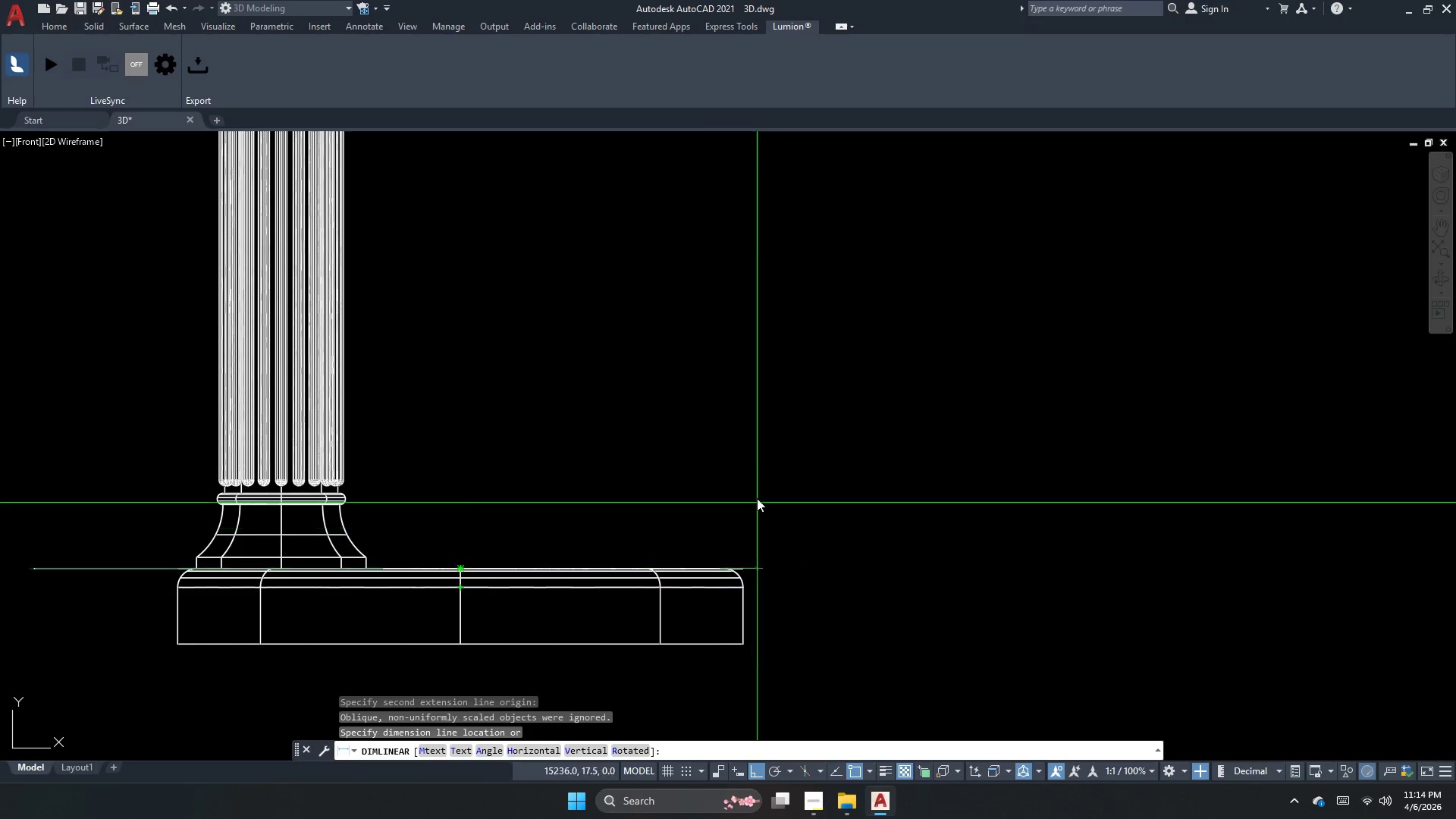 
scroll: coordinate [792, 338], scroll_direction: up, amount: 1.0
 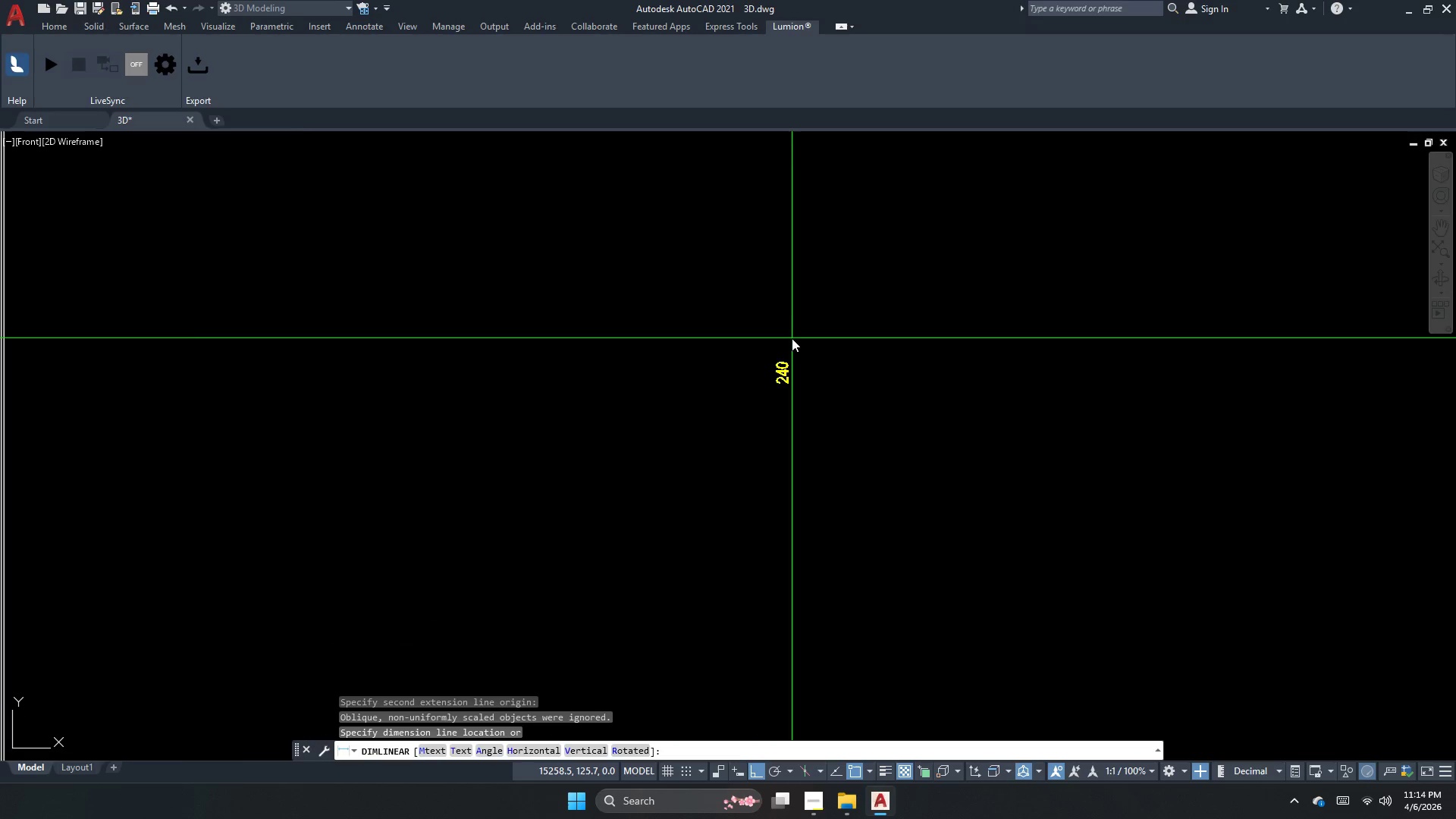 
left_click([793, 348])
 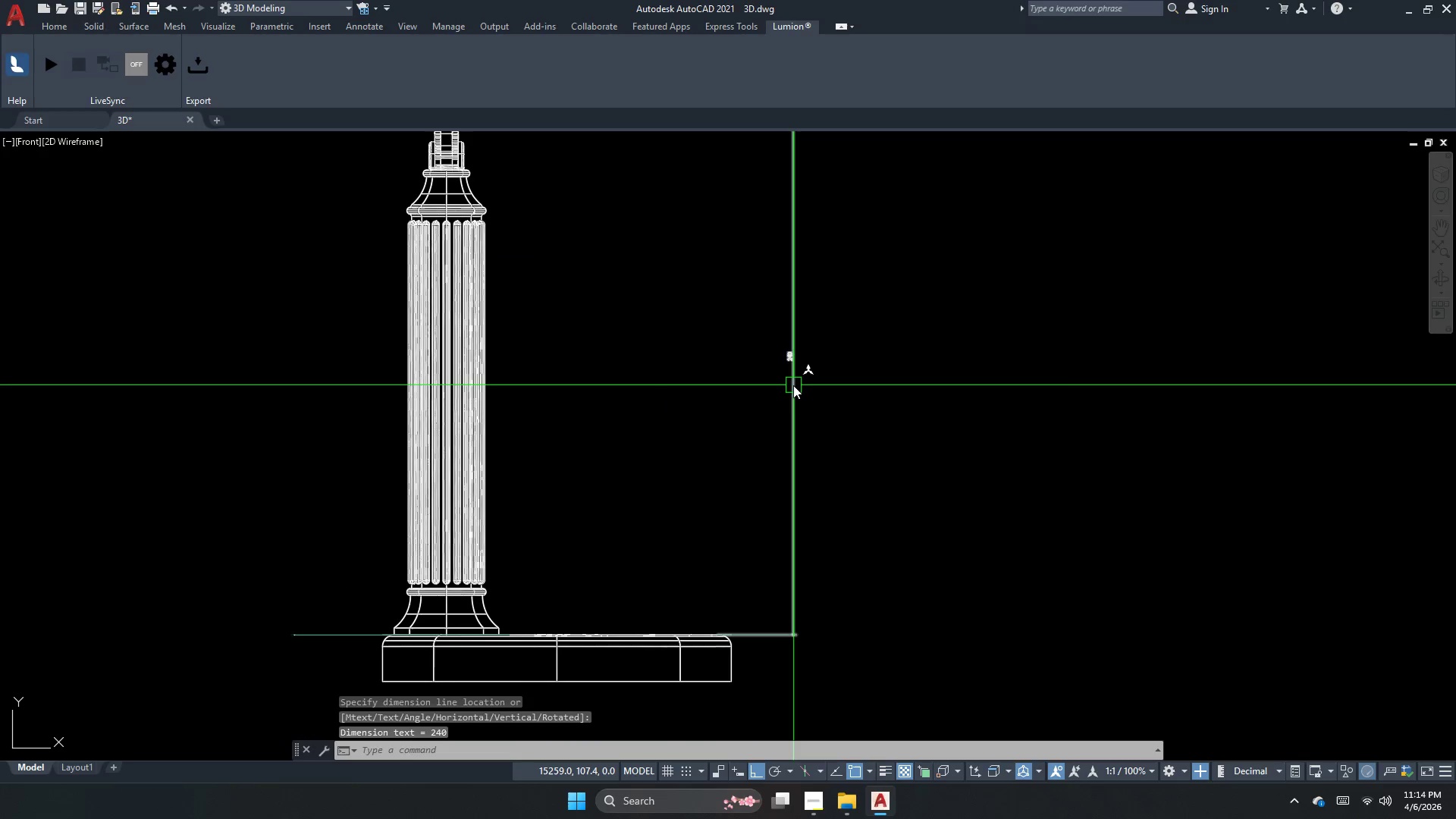 
scroll: coordinate [789, 347], scroll_direction: down, amount: 2.0
 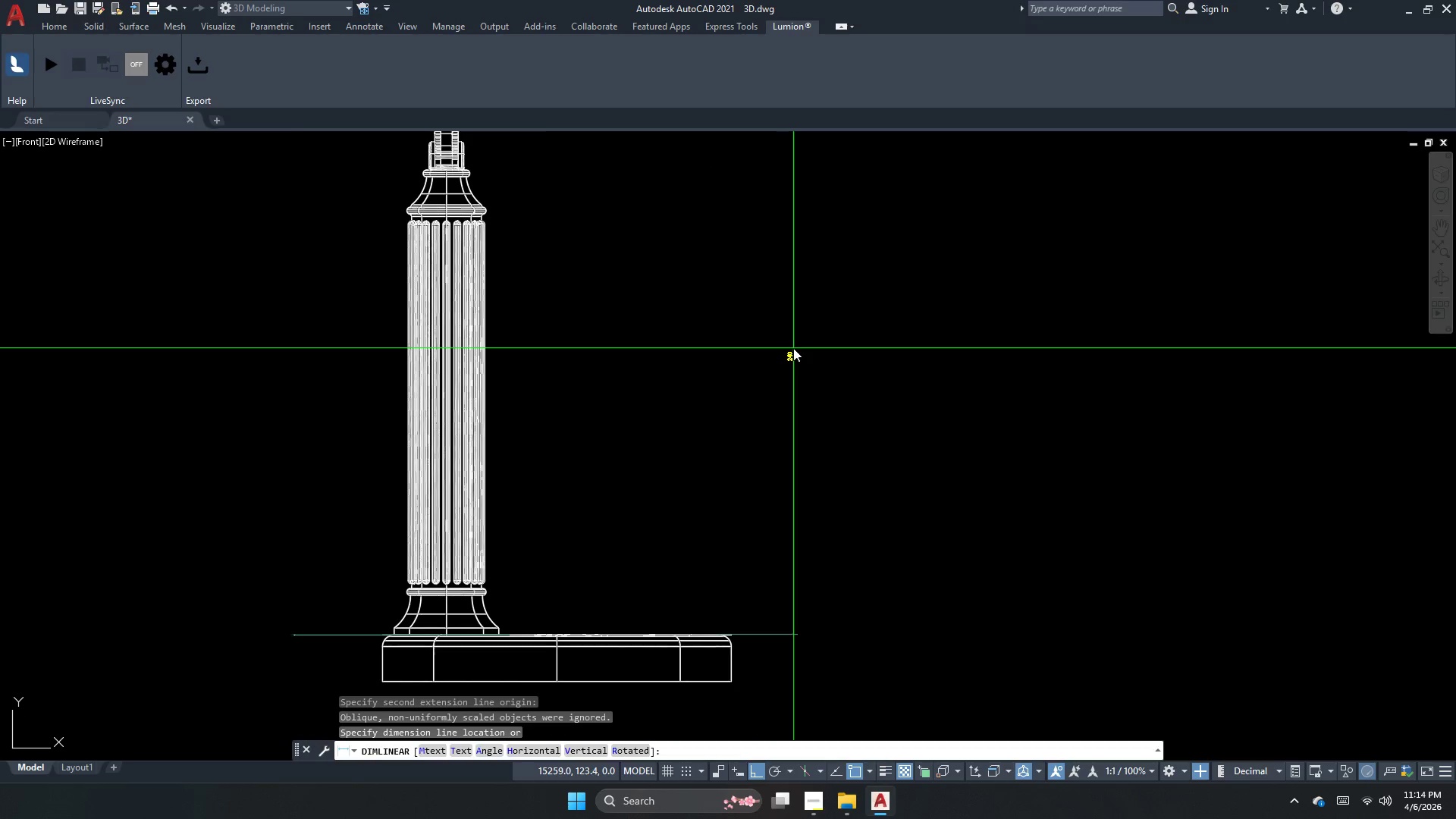 
double_click([793, 385])
 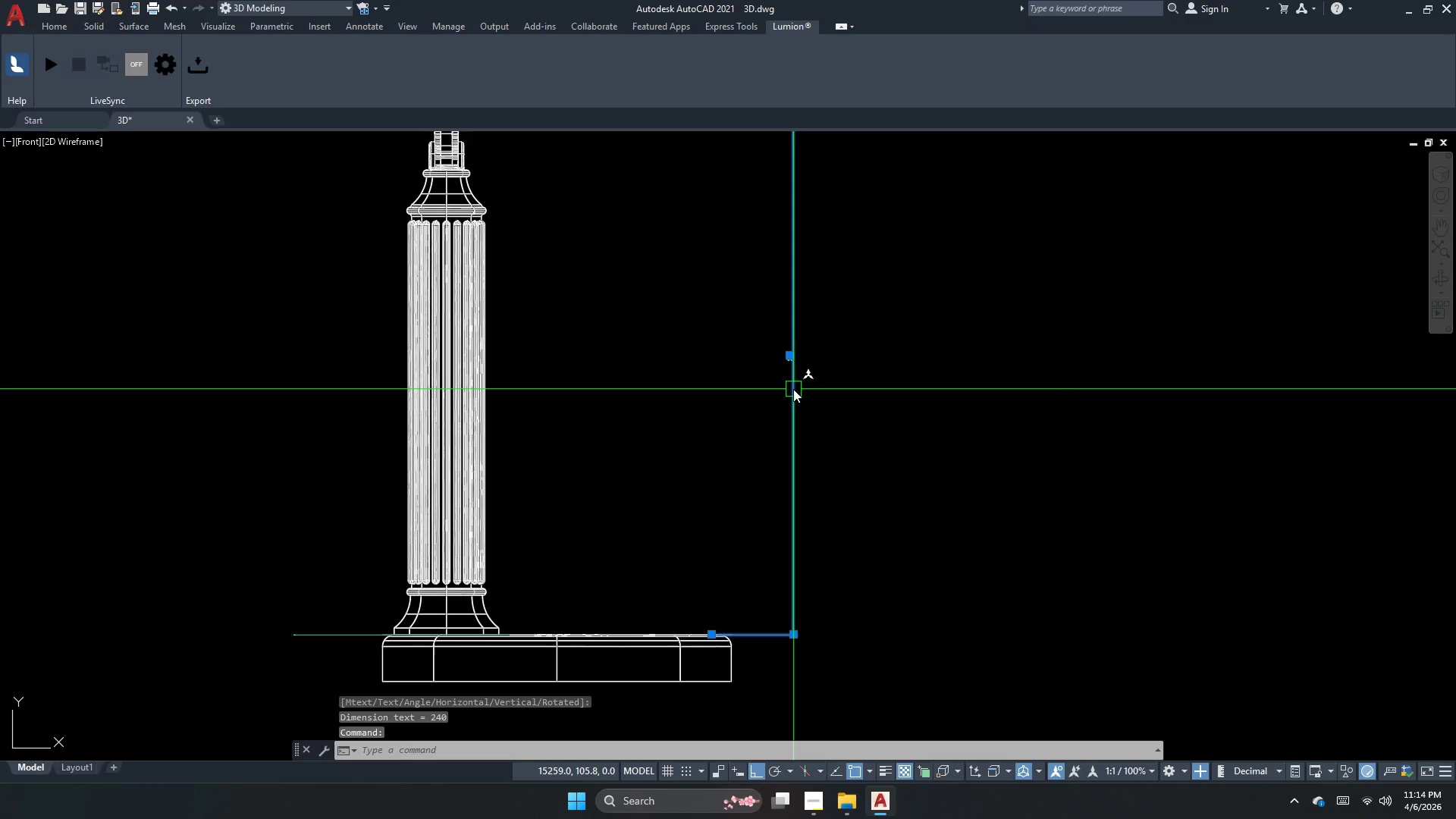 
key(E)
 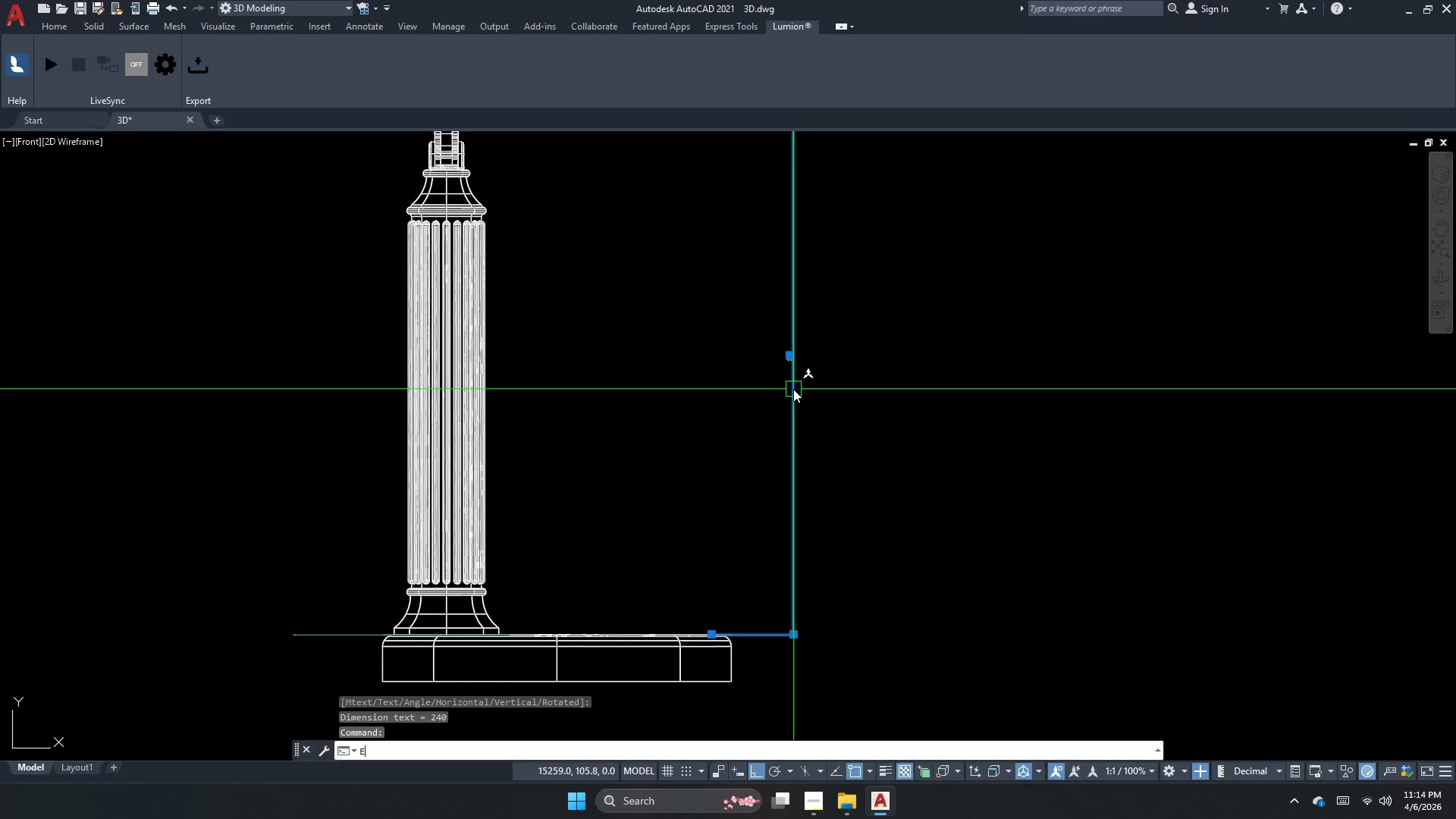 
key(Space)
 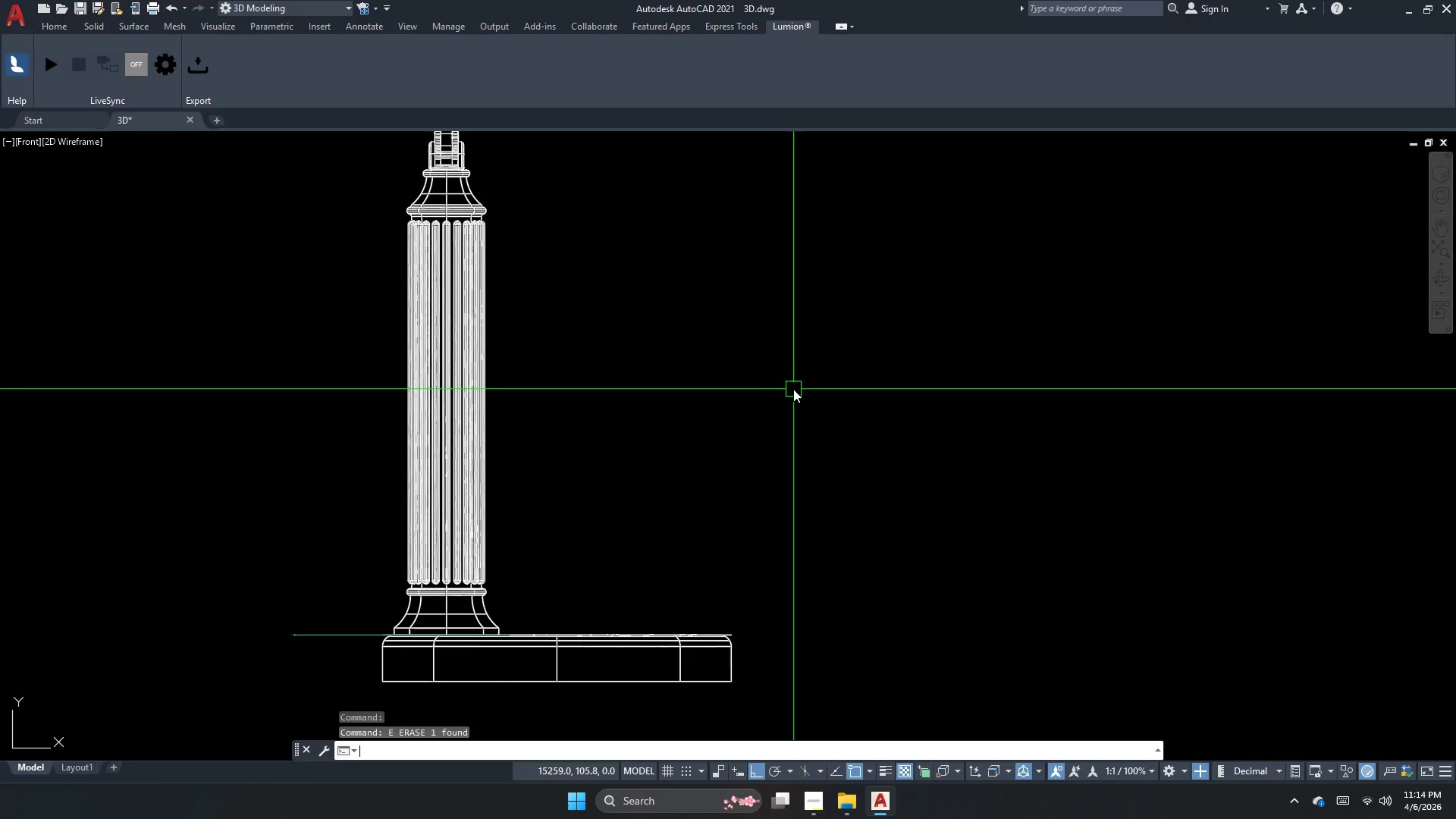 
key(Escape)
 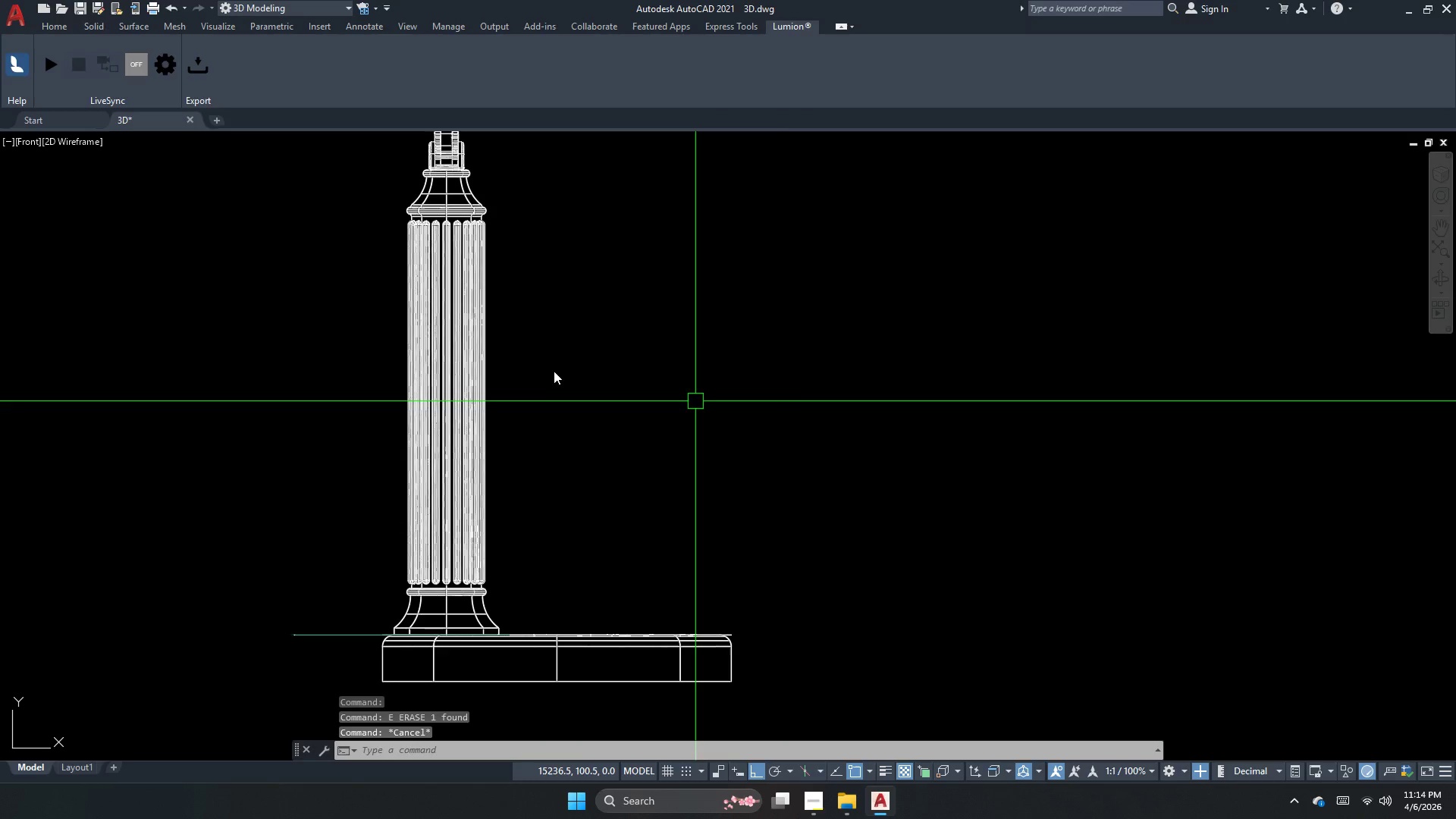 
key(Escape)
 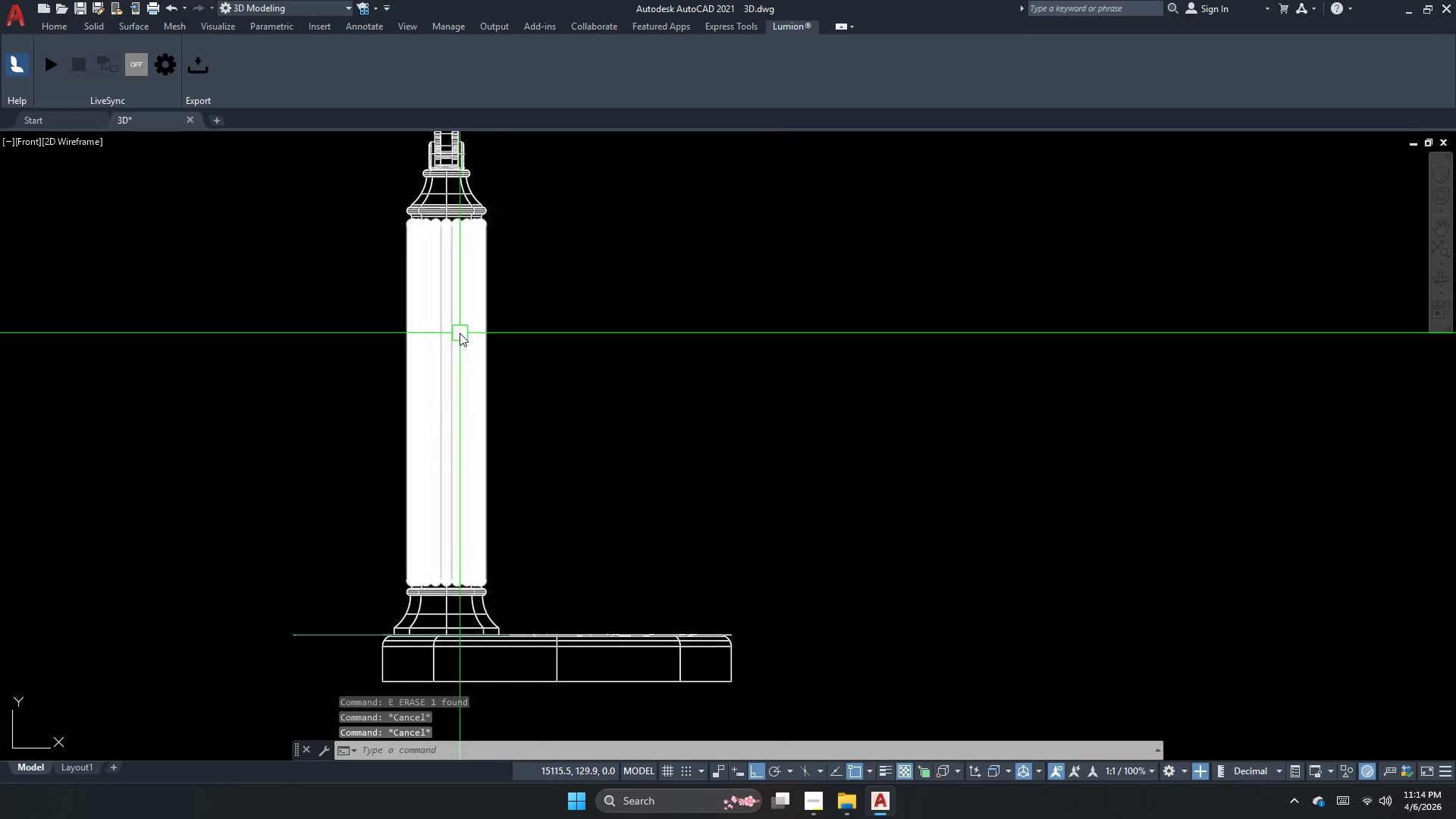 
left_click([460, 333])
 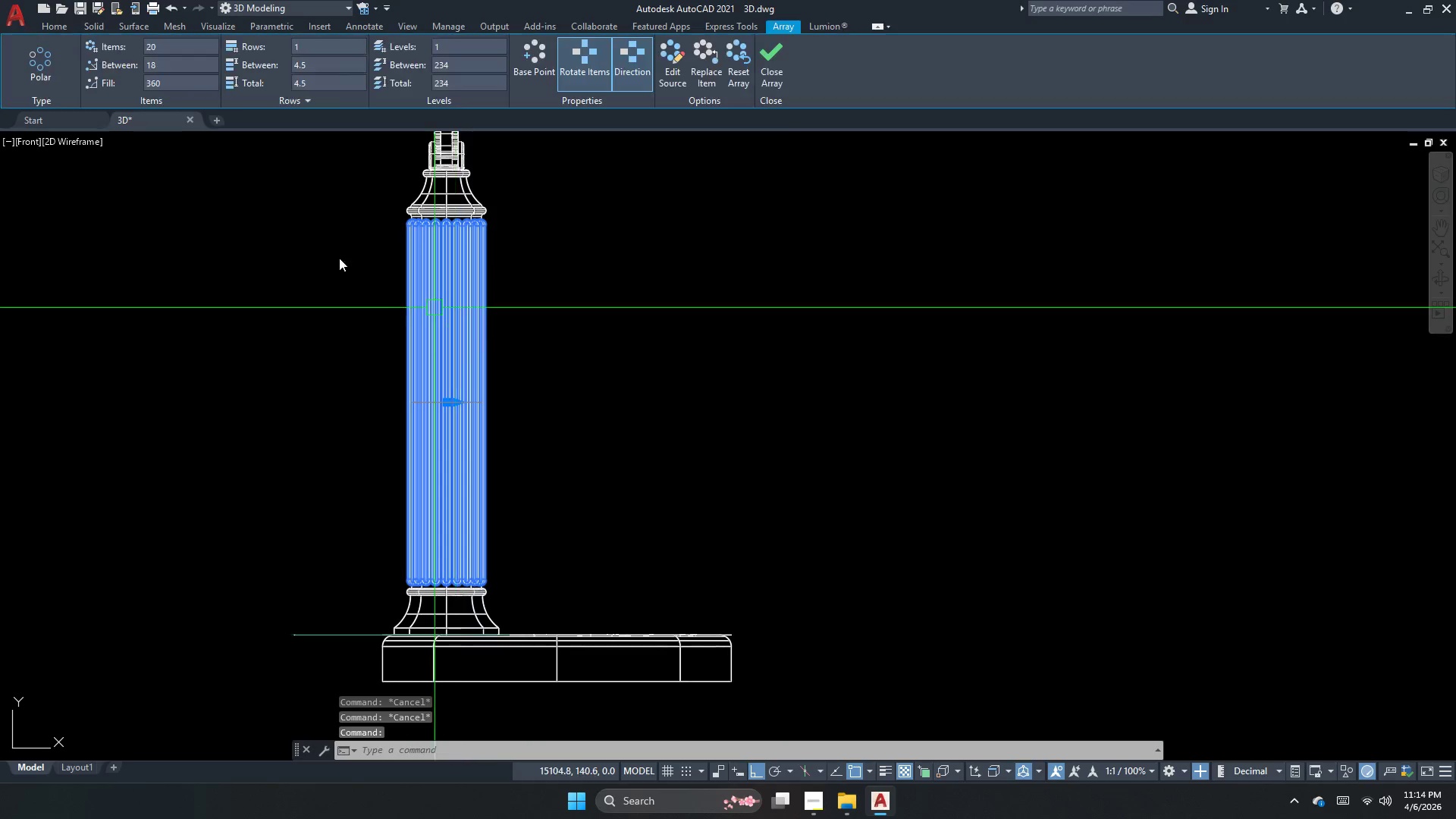 
key(Escape)
 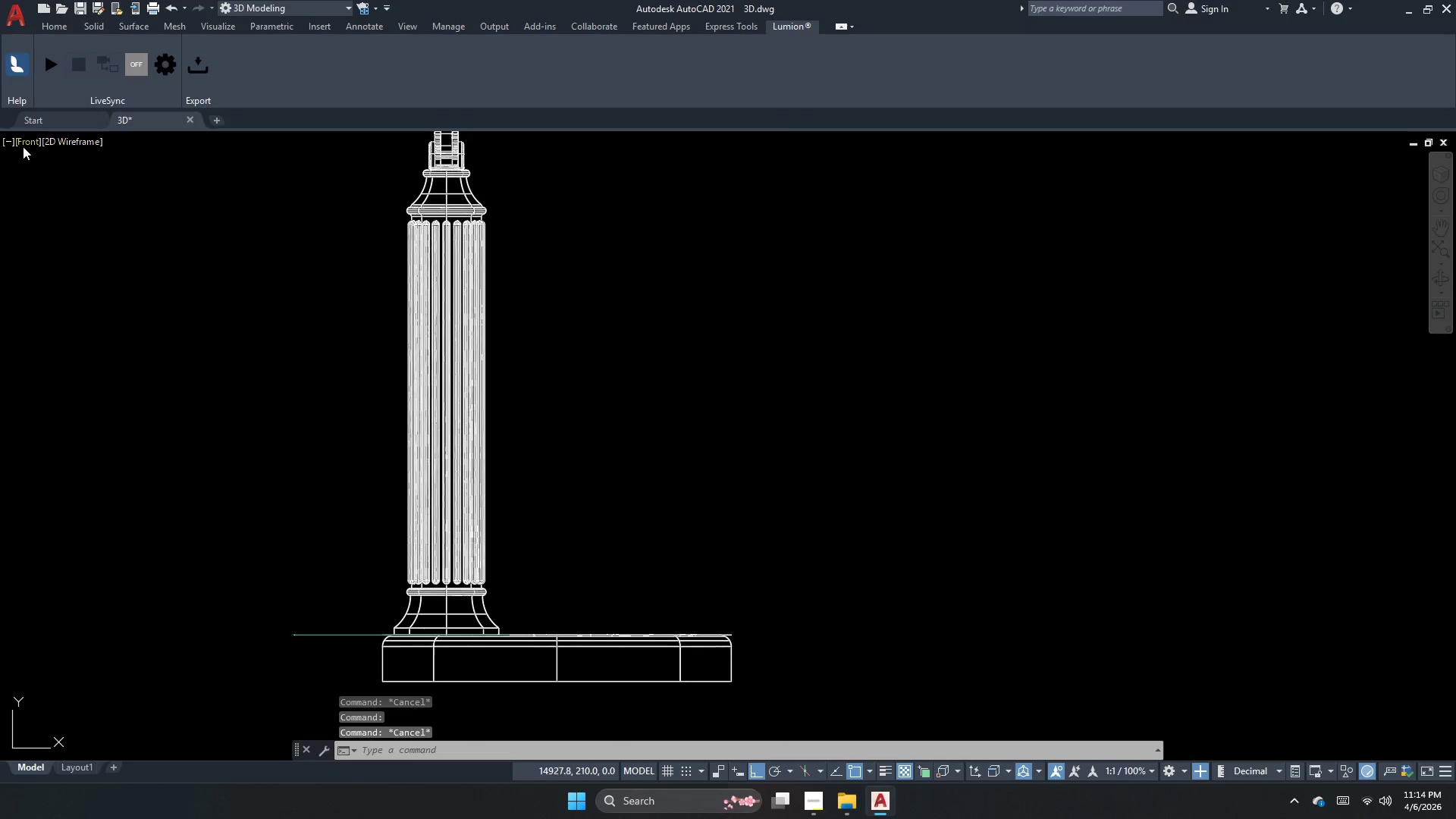 
left_click([23, 146])
 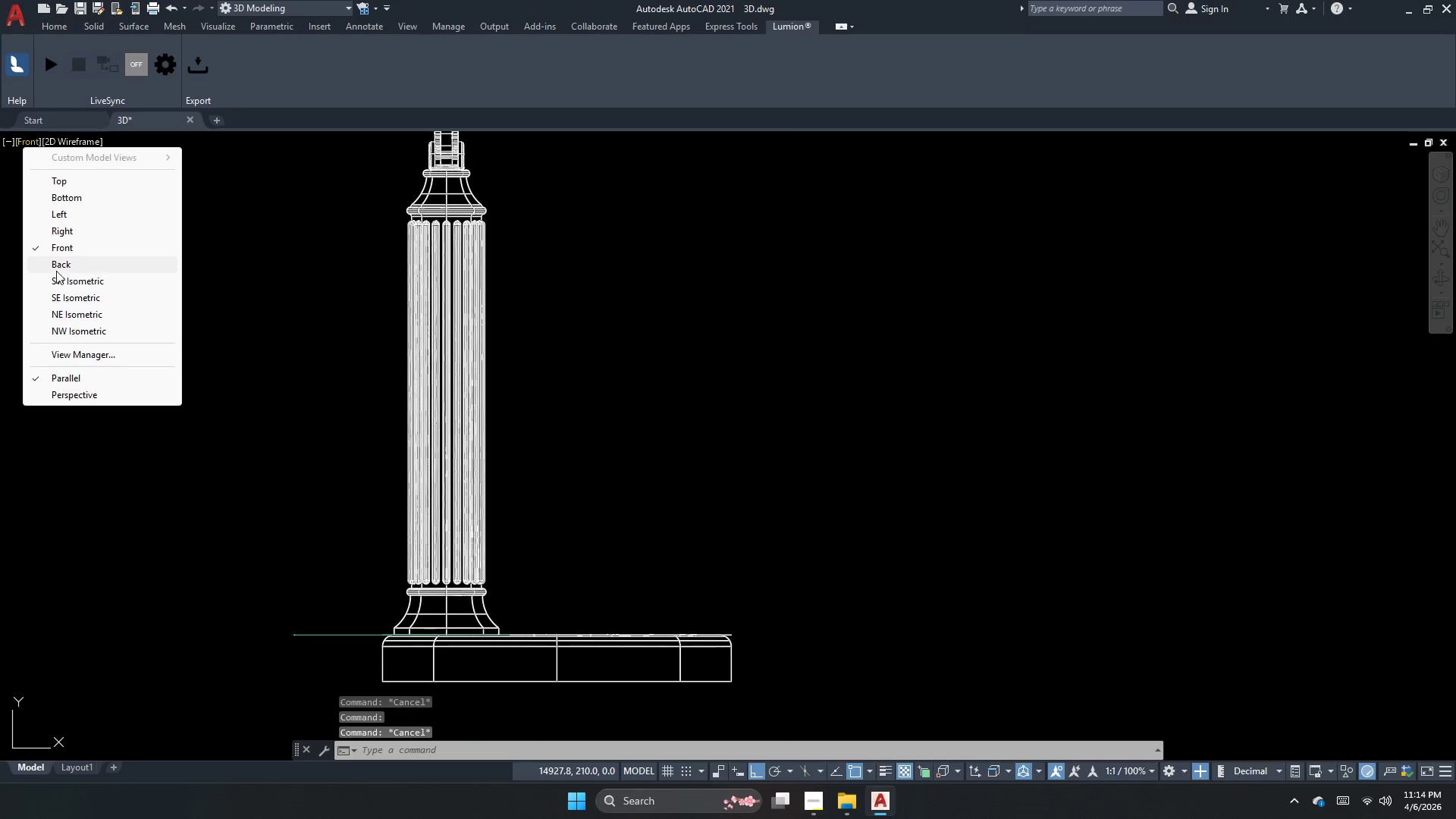 
left_click([58, 275])
 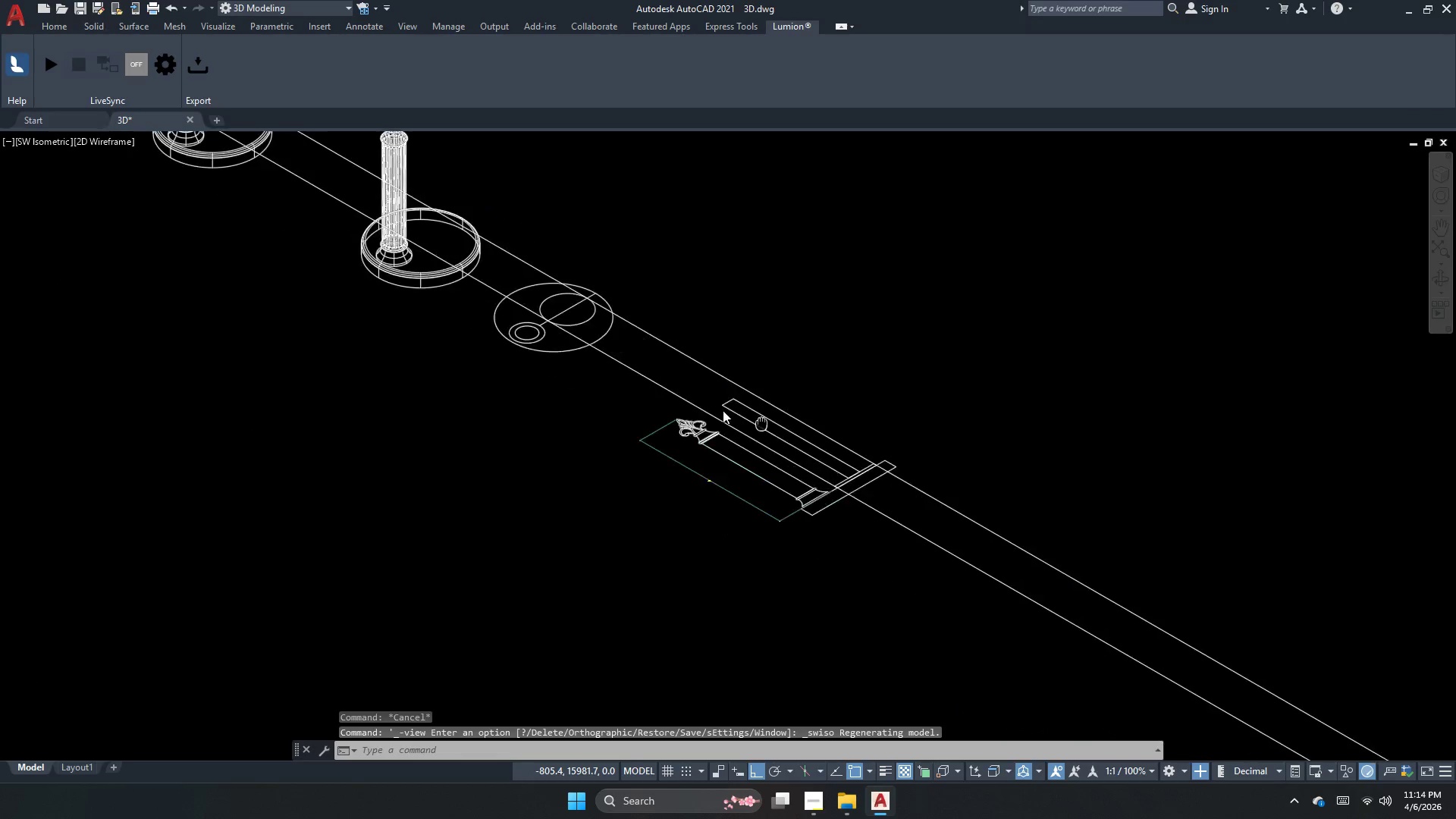 
left_click_drag(start_coordinate=[455, 333], to_coordinate=[405, 292])
 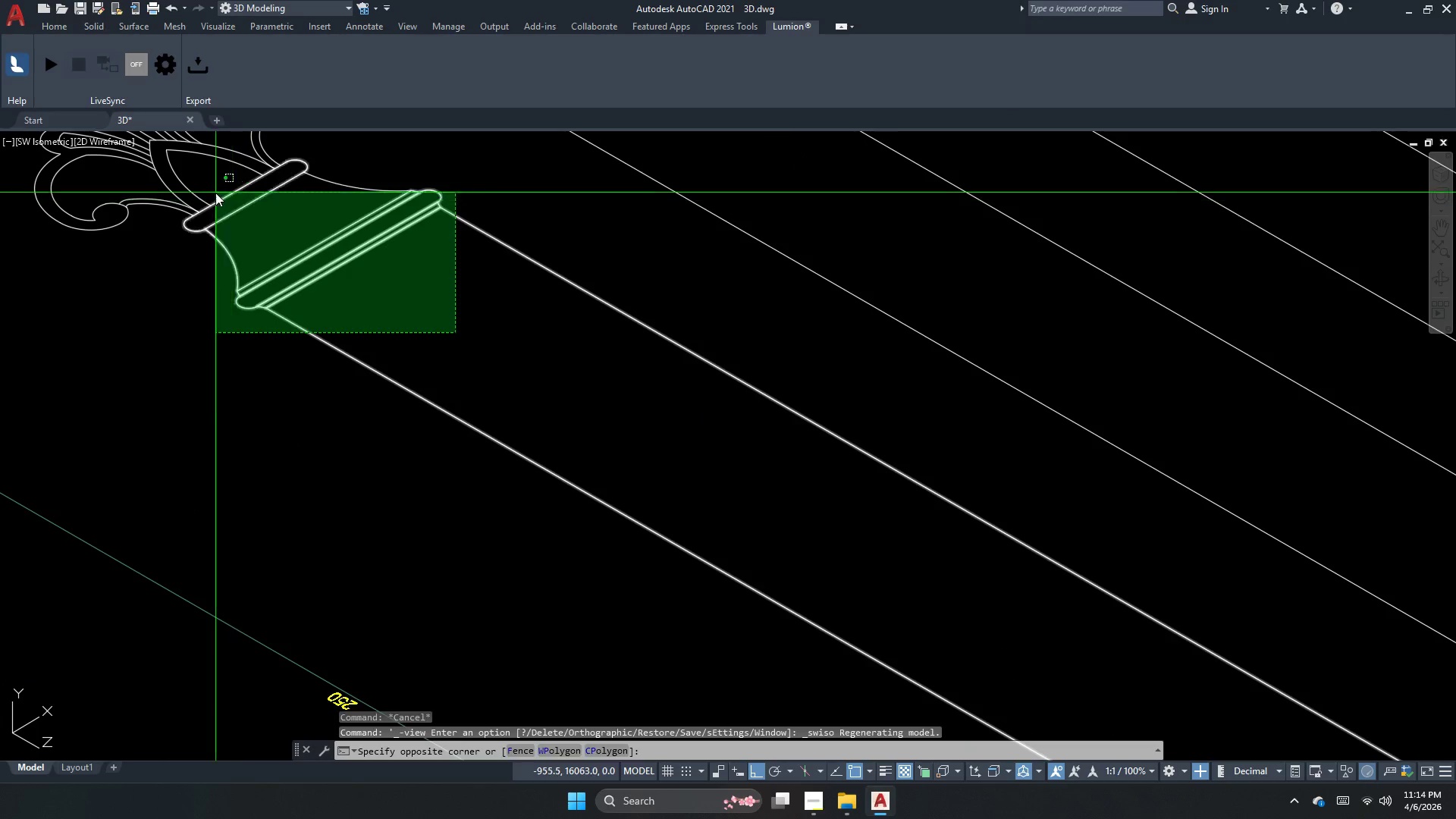 
scroll: coordinate [524, 391], scroll_direction: up, amount: 6.0
 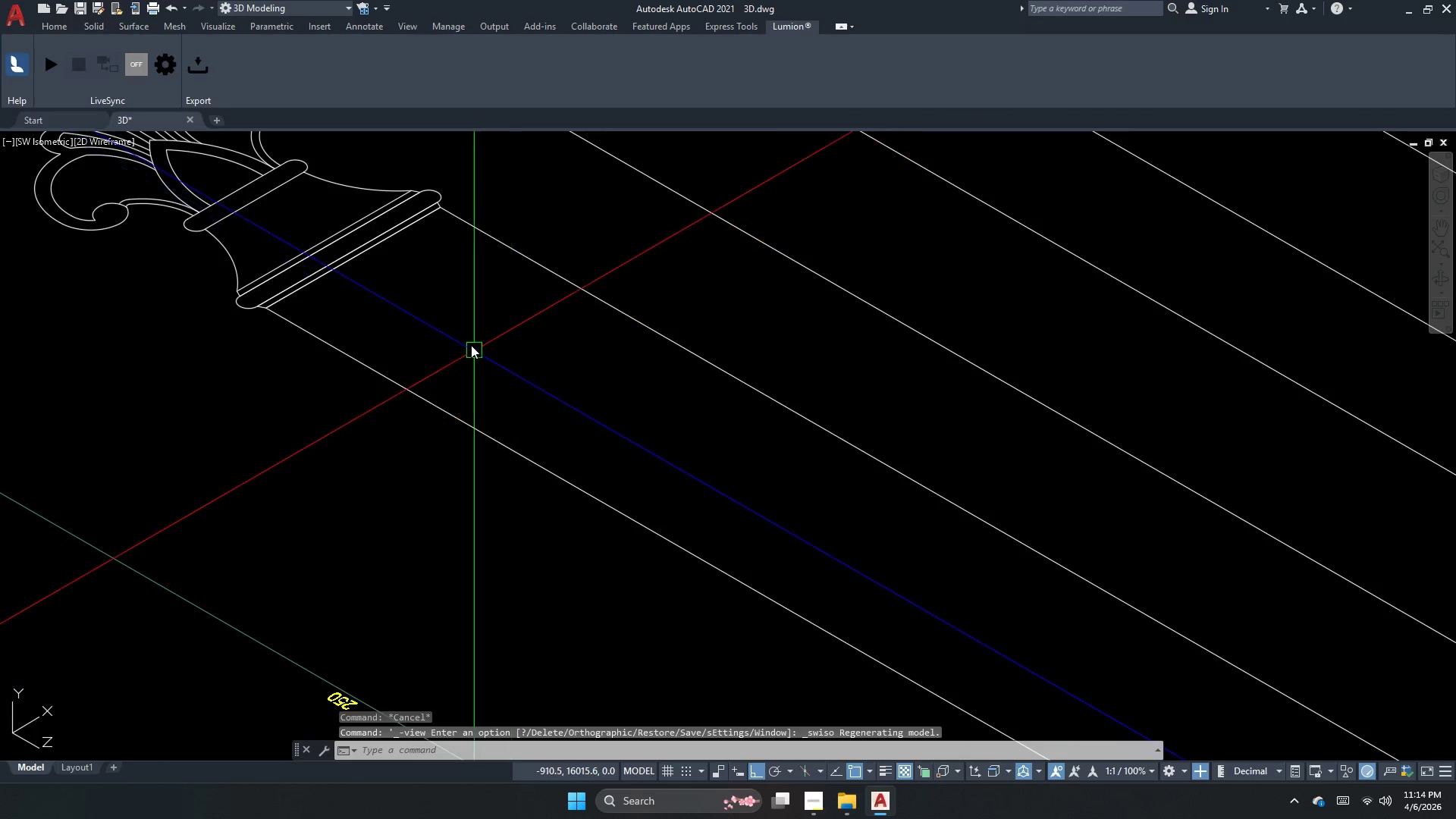 
double_click([215, 193])
 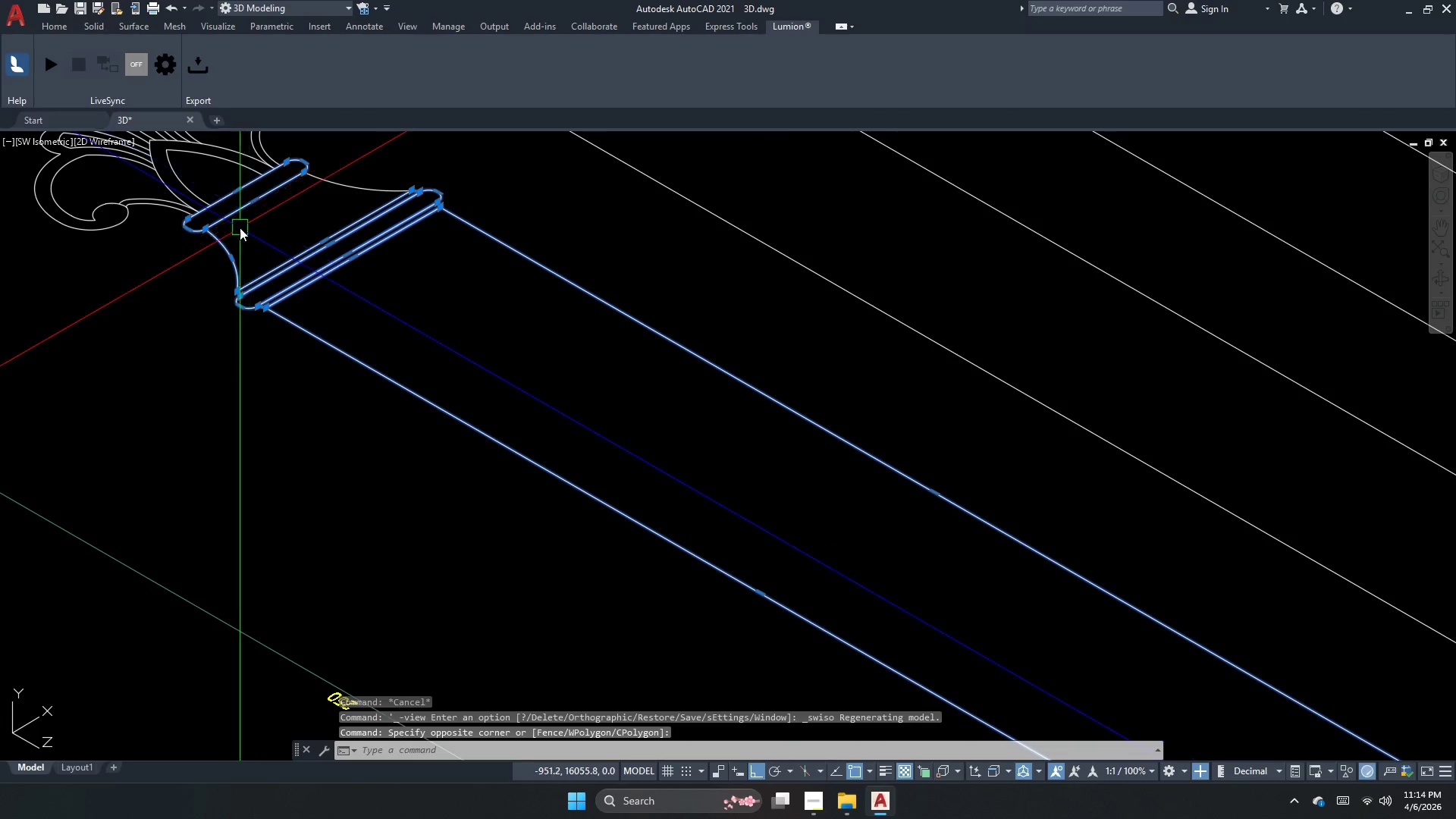 
key(Escape)
 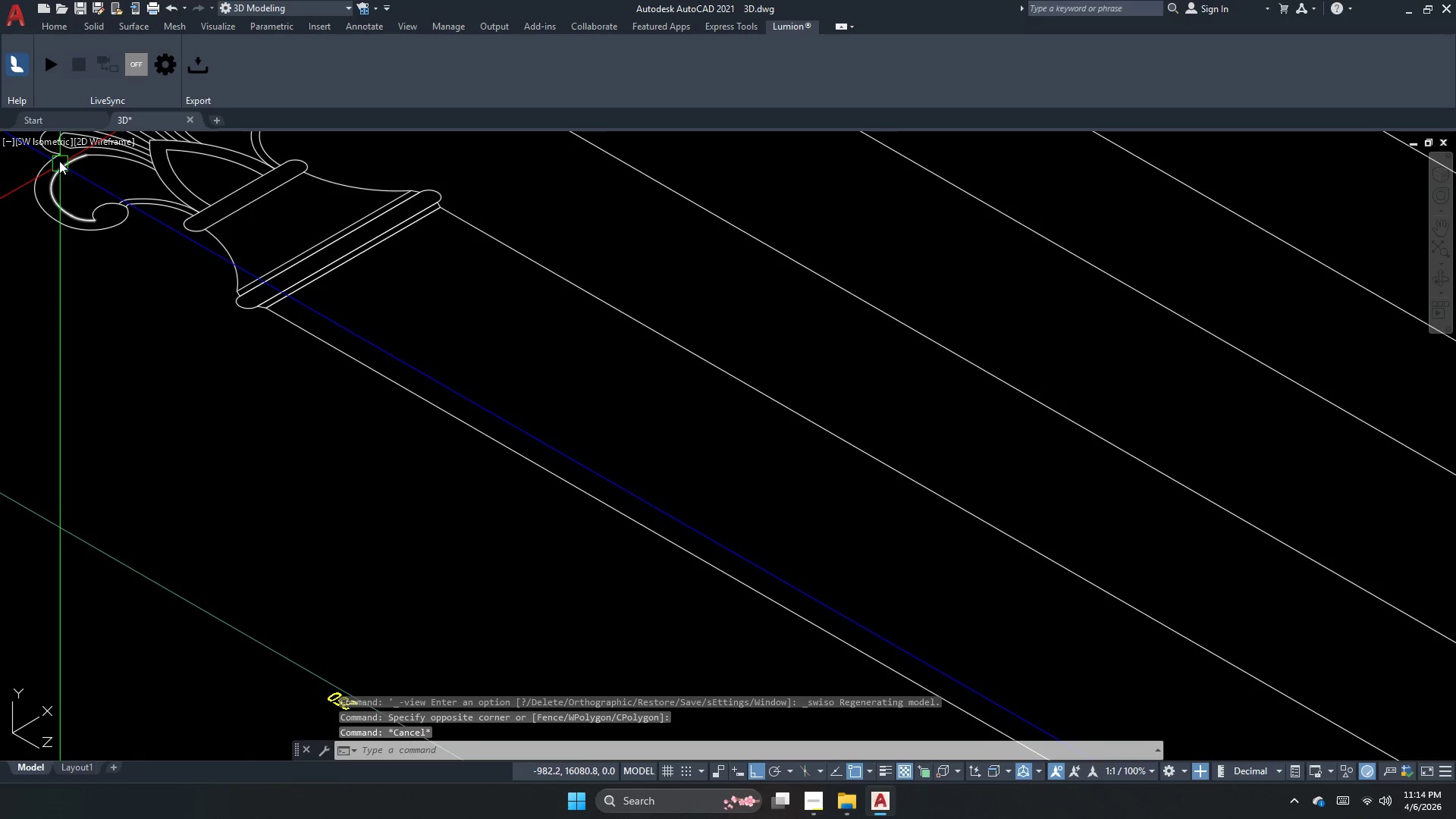 
left_click([44, 135])
 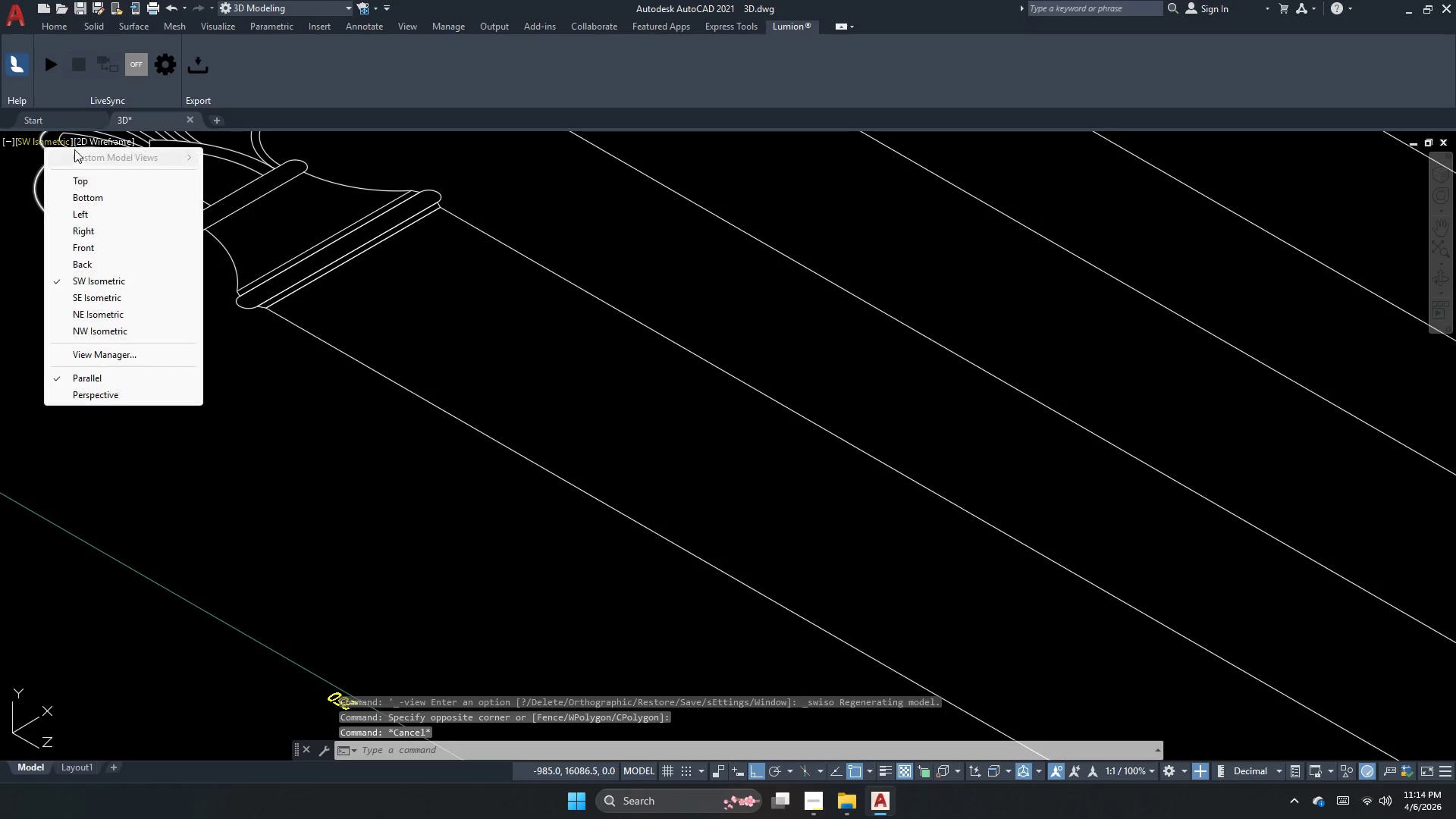 
key(Escape)
 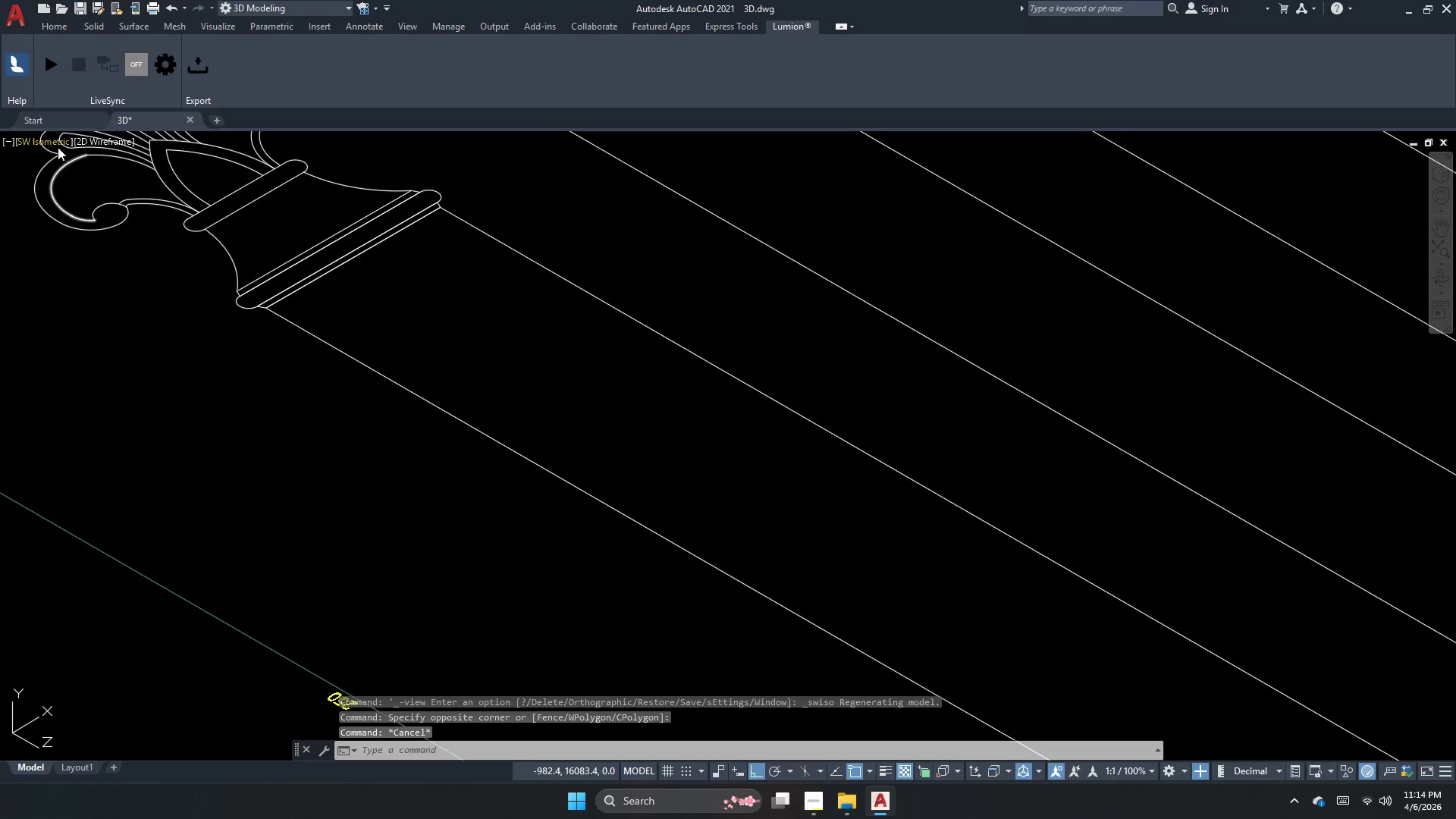 
left_click([51, 147])
 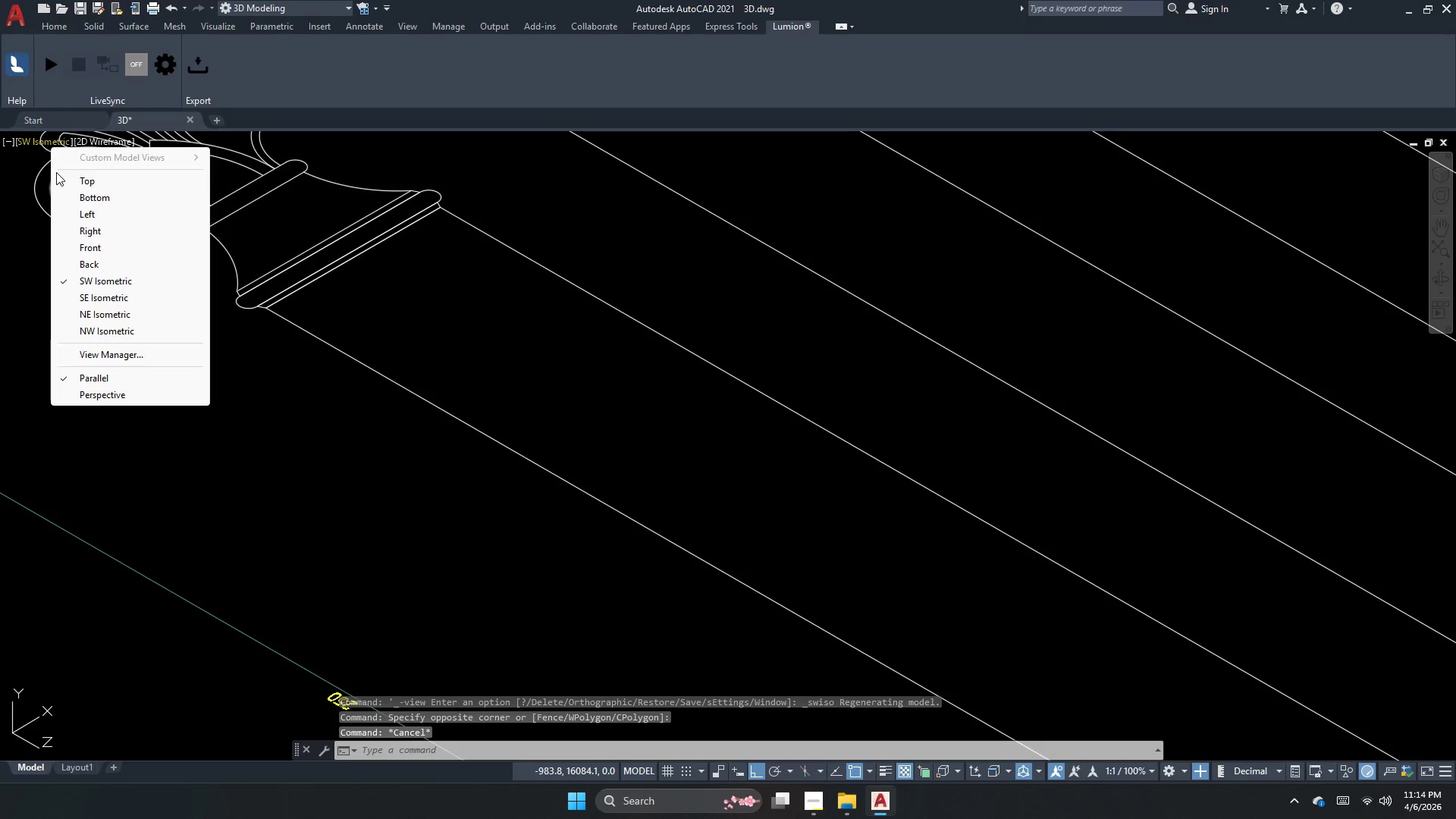 
left_click([65, 187])
 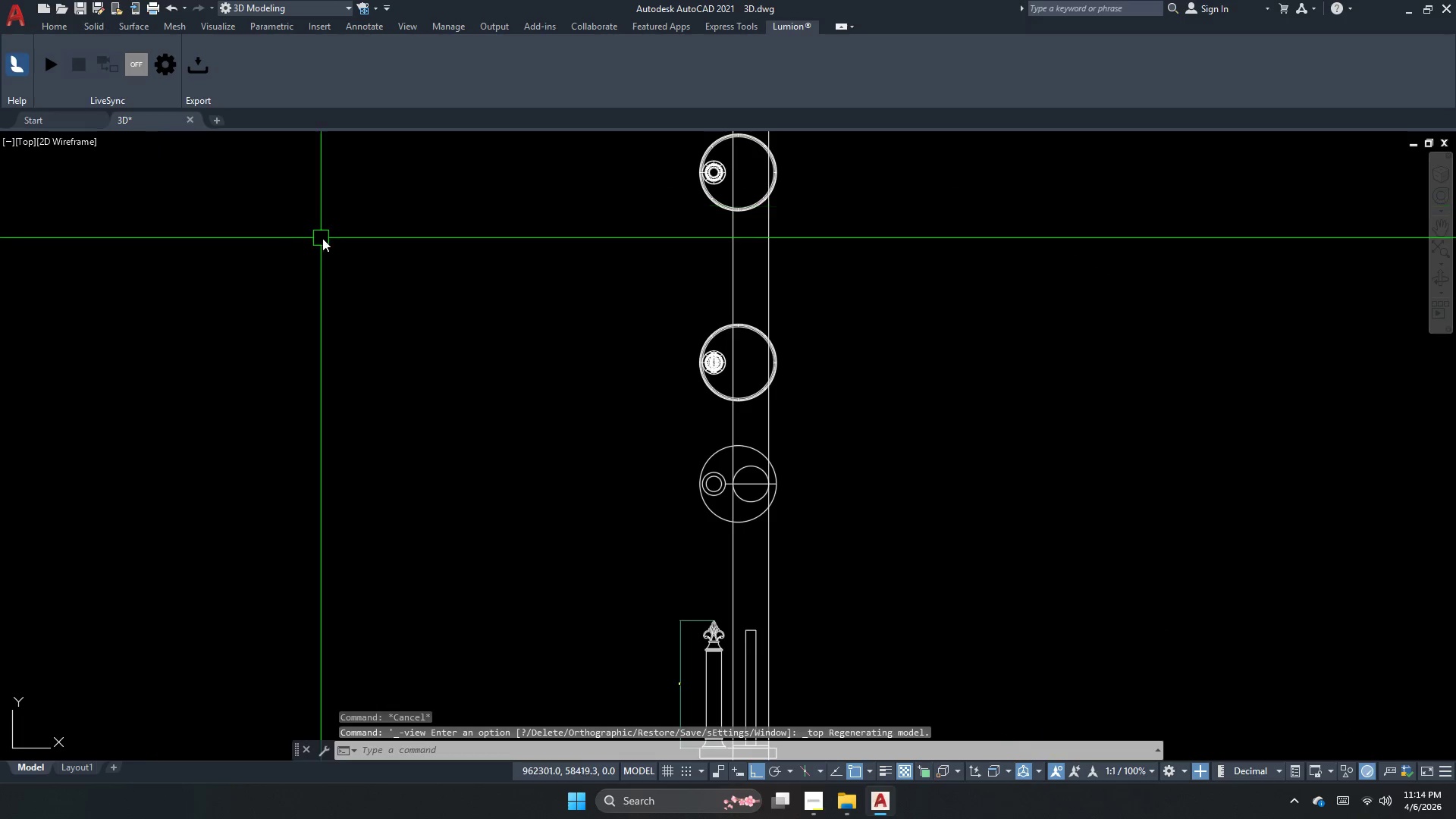 
scroll: coordinate [372, 303], scroll_direction: up, amount: 2.0
 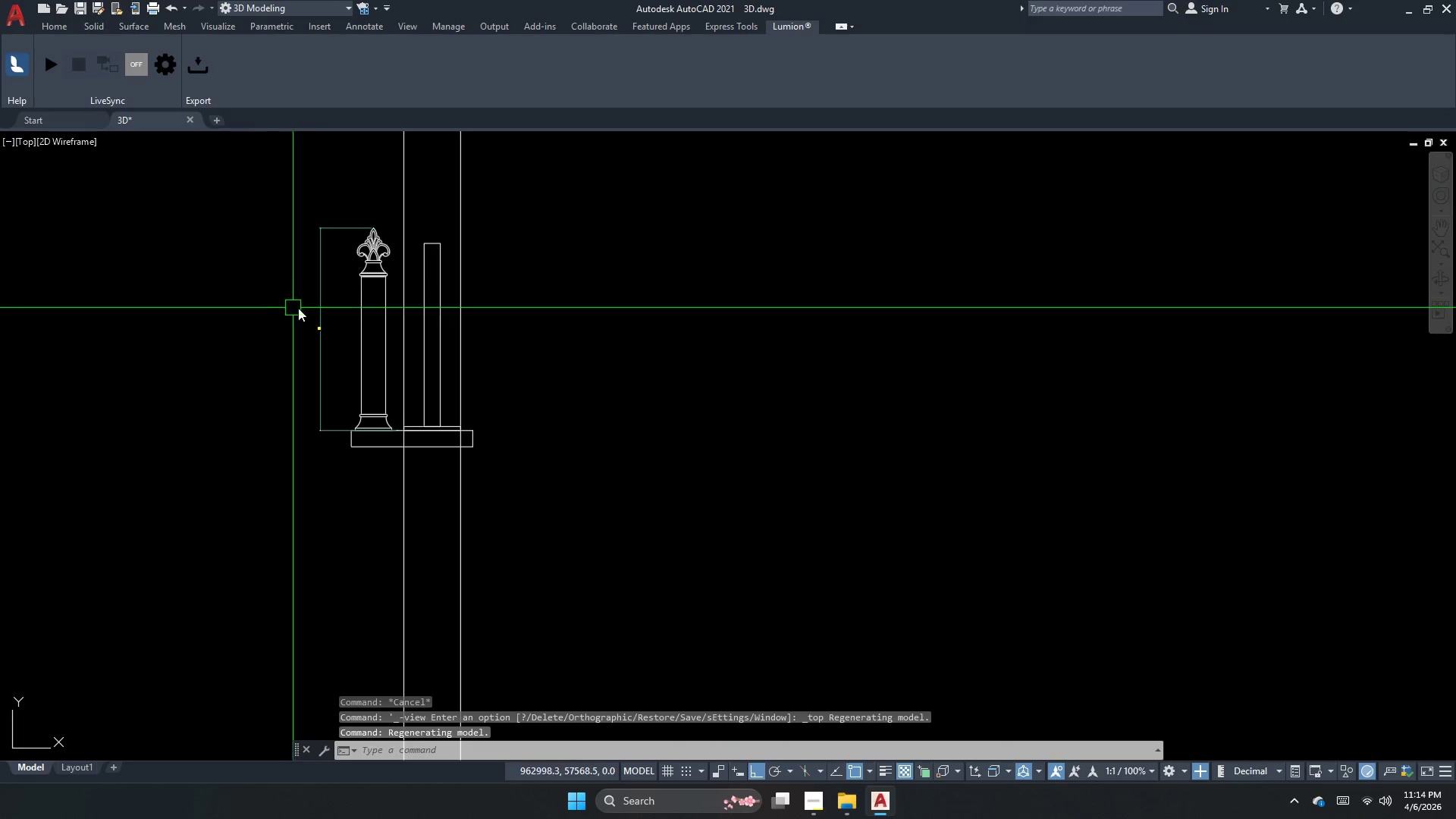 
key(Escape)
 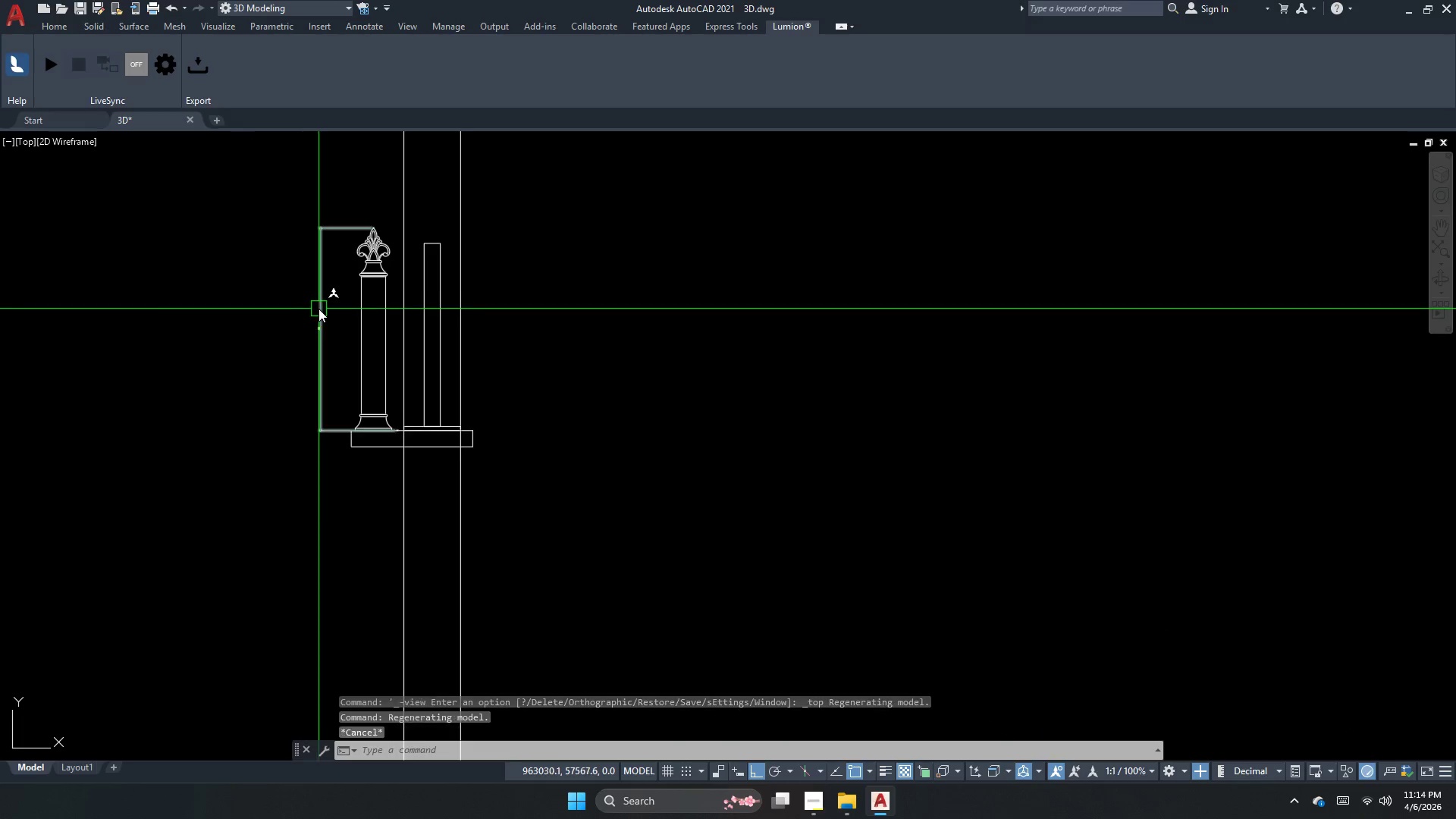 
left_click([318, 309])
 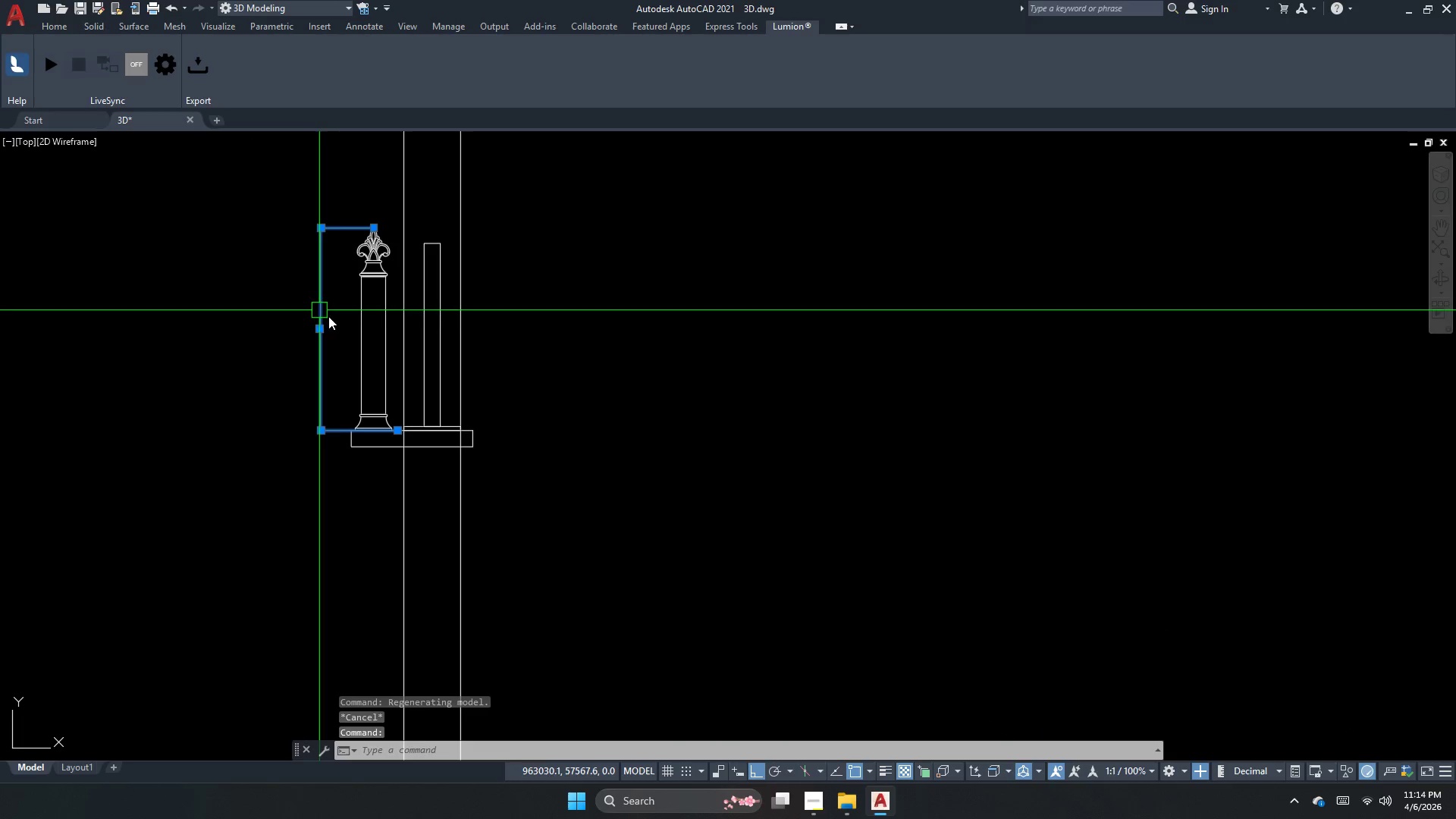 
key(E)
 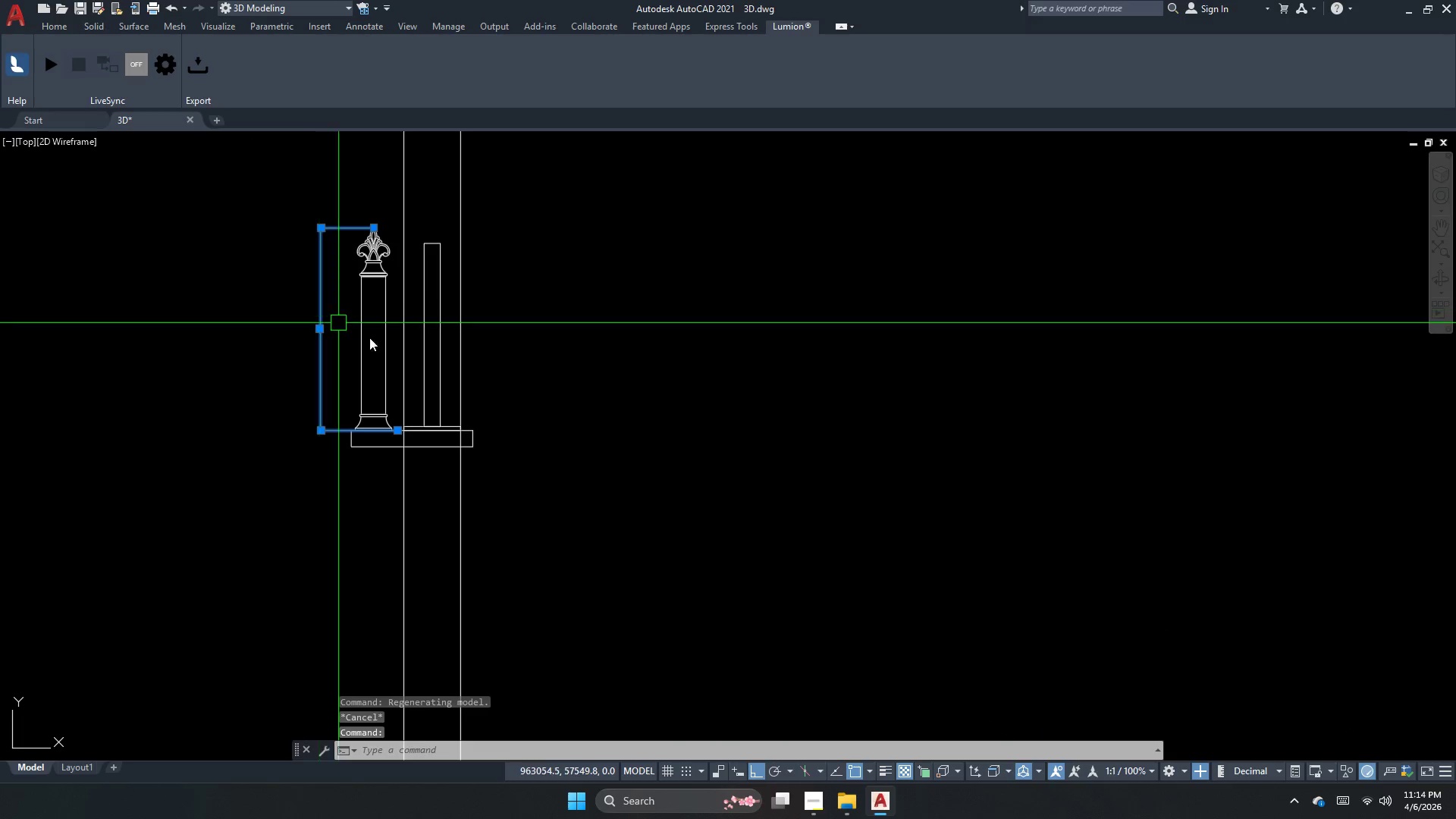 
key(Space)
 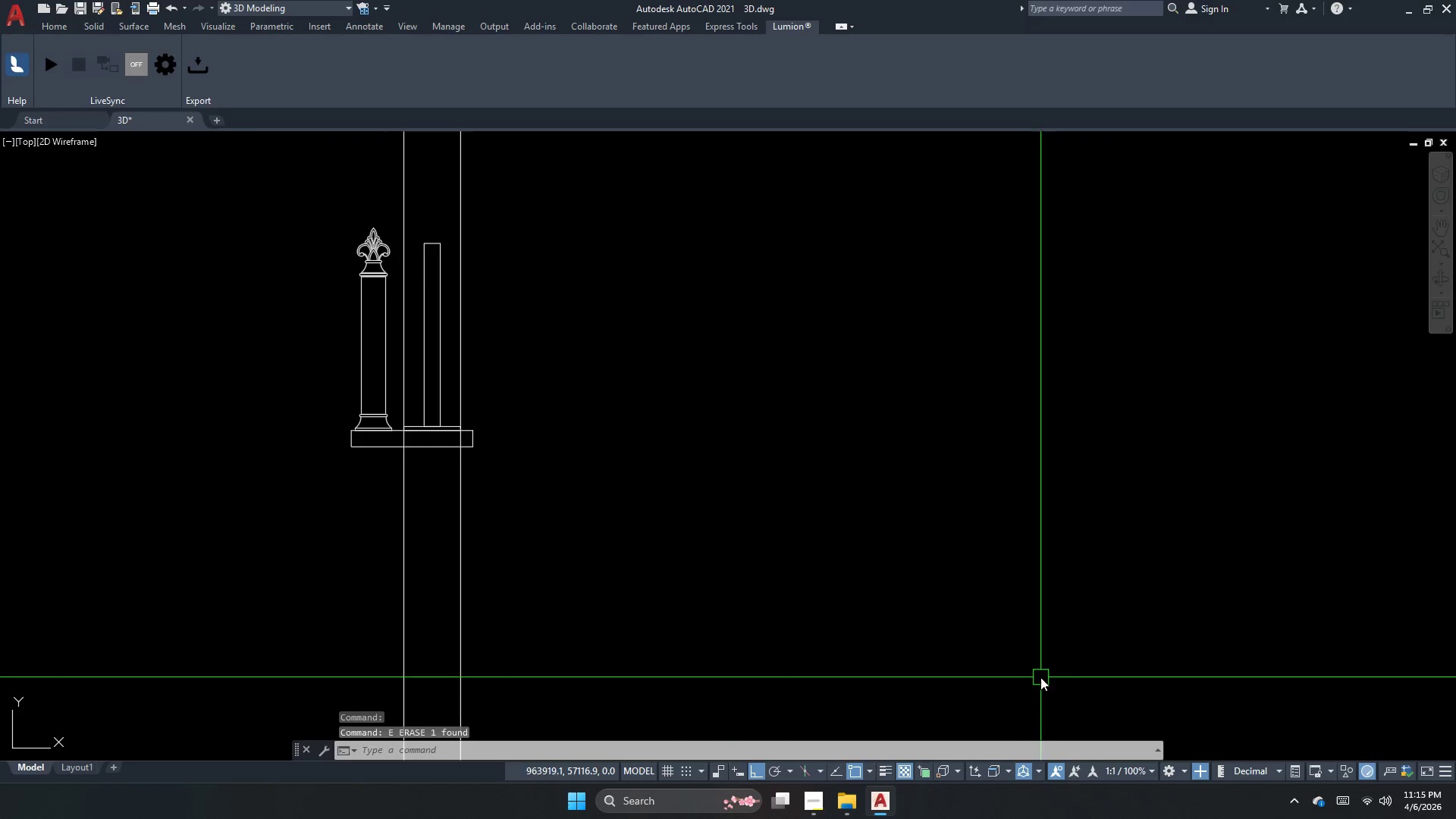 
key(Escape)
 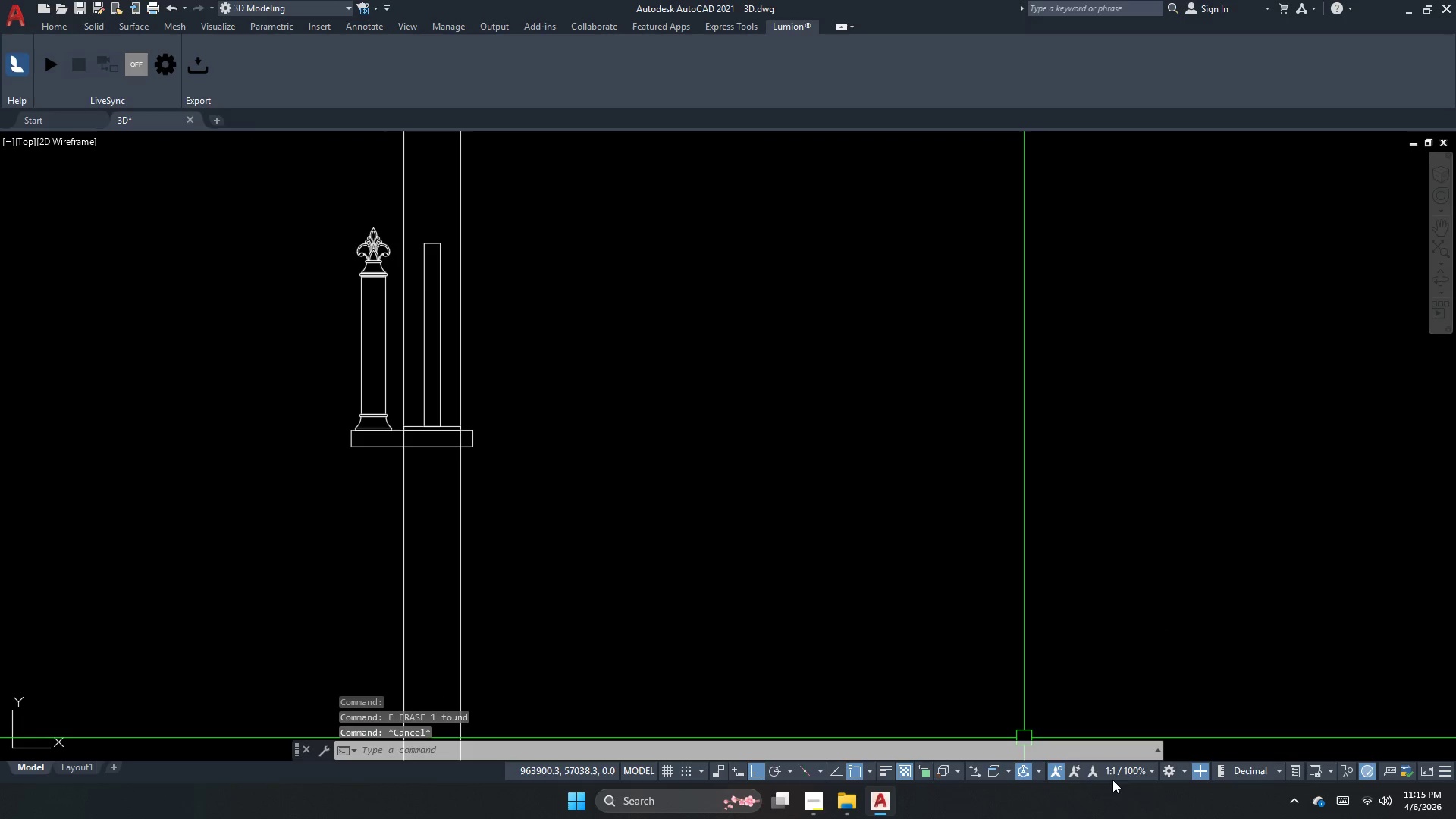 
left_click([1124, 777])
 